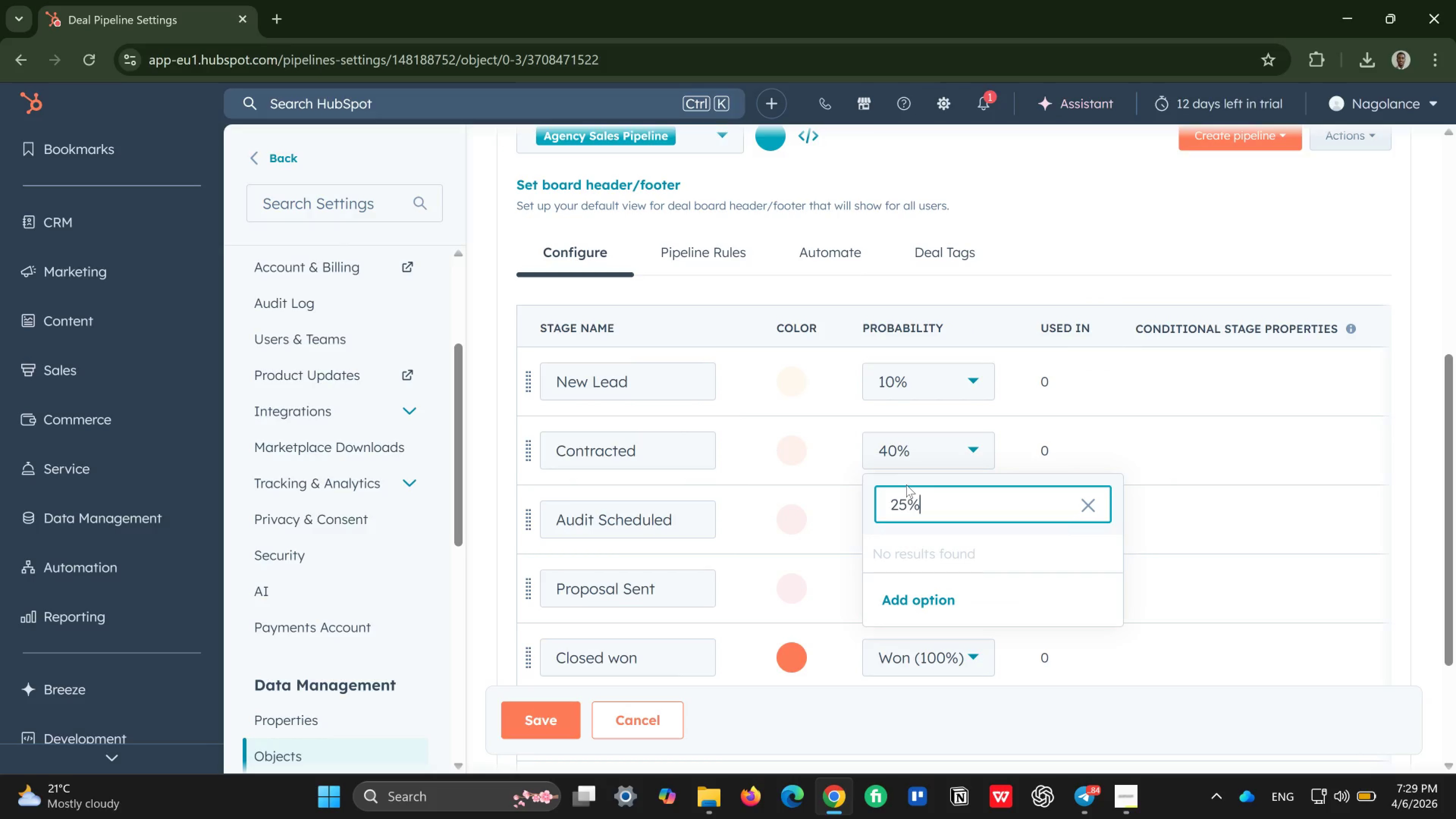 
key(Shift+5)
 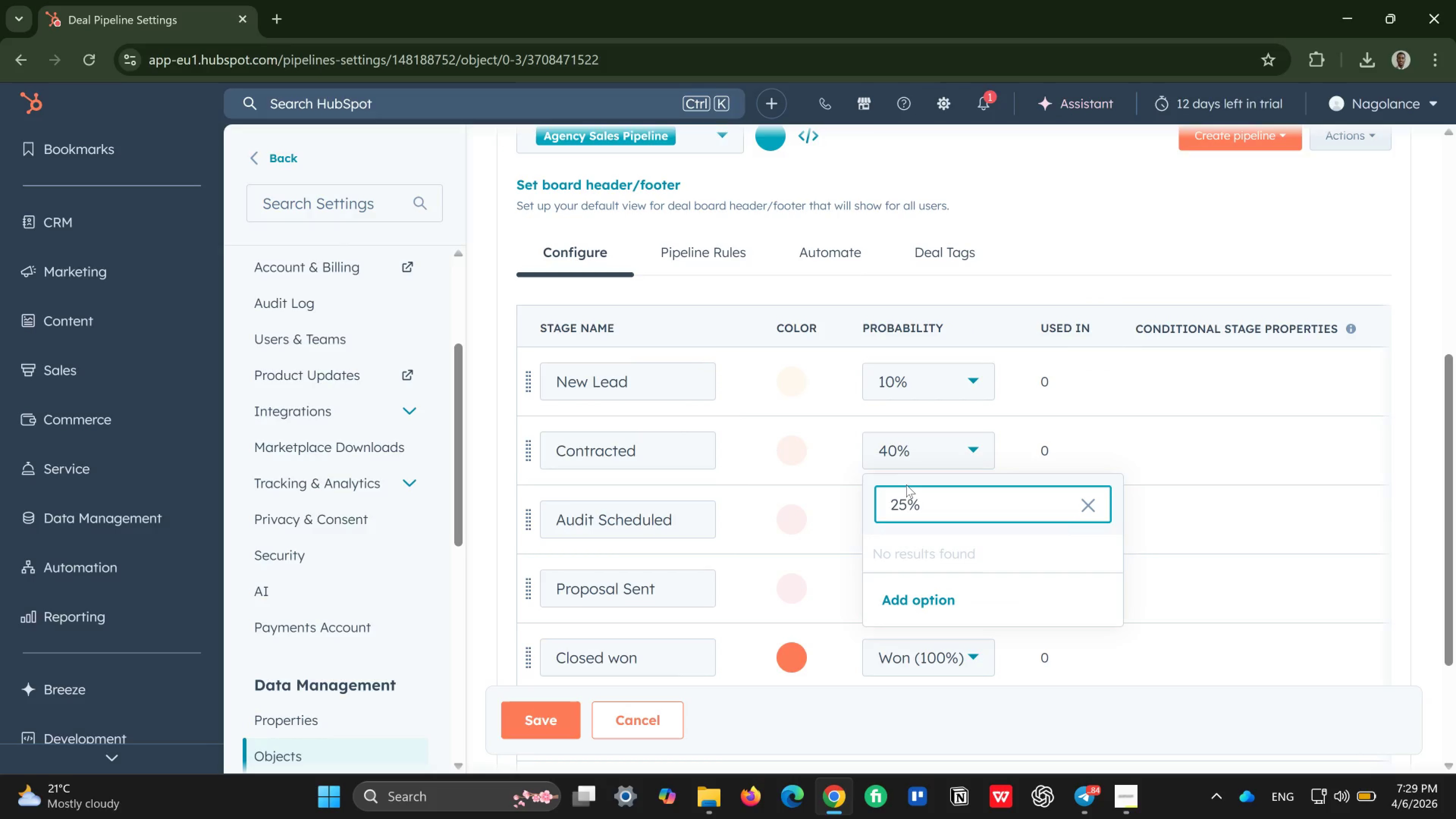 
key(Enter)
 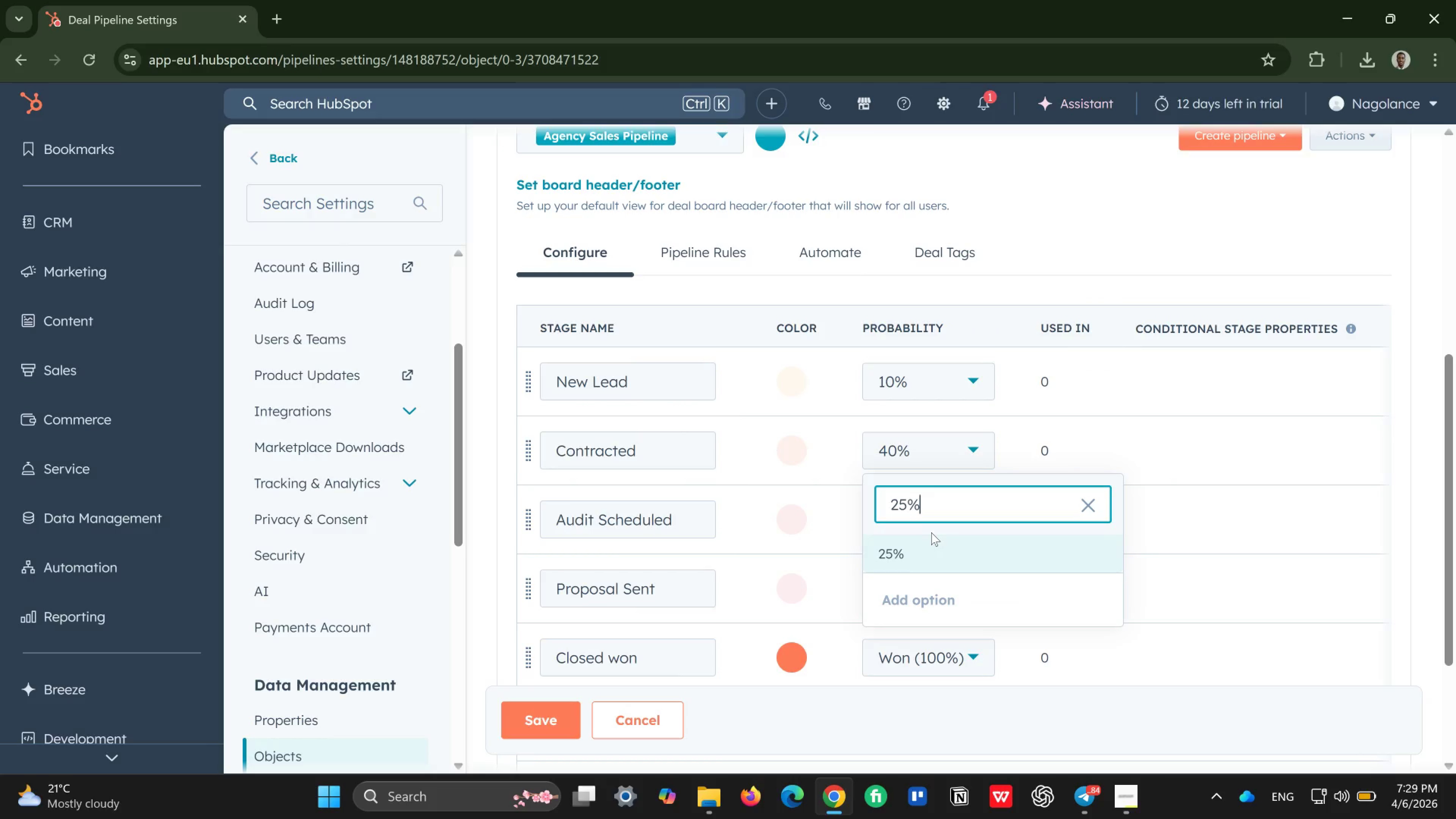 
left_click([926, 550])
 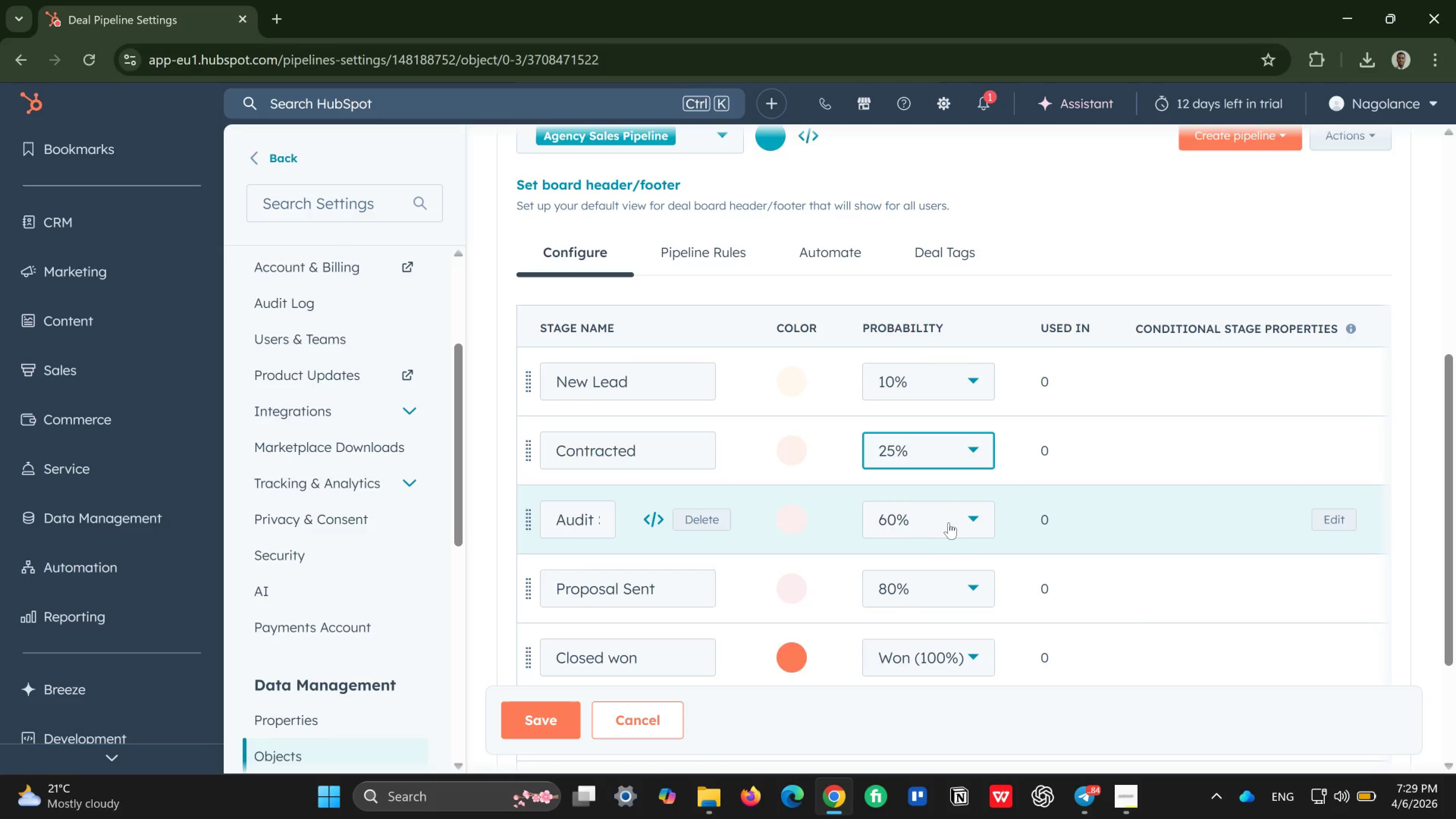 
left_click([937, 520])
 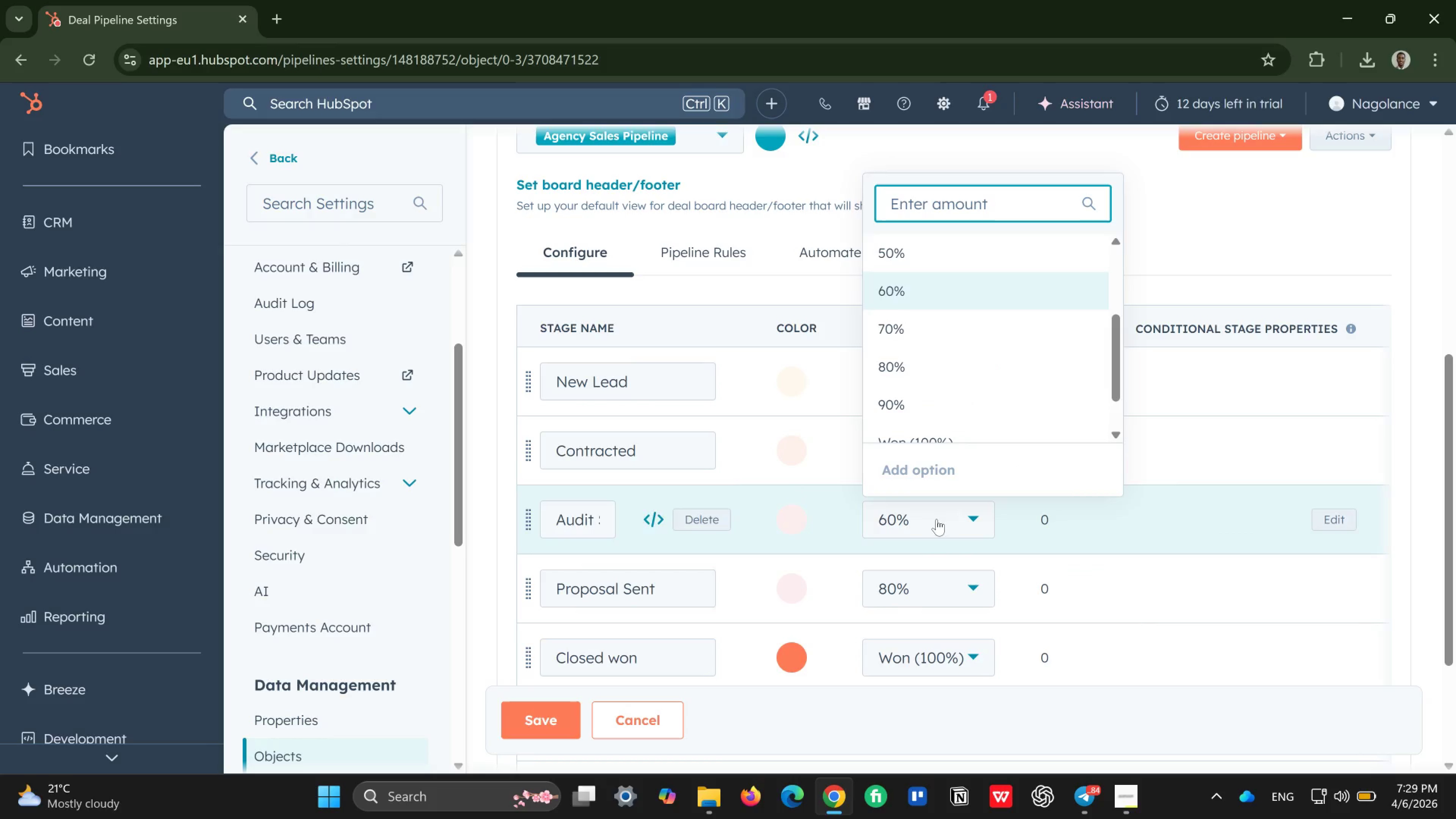 
left_click([934, 264])
 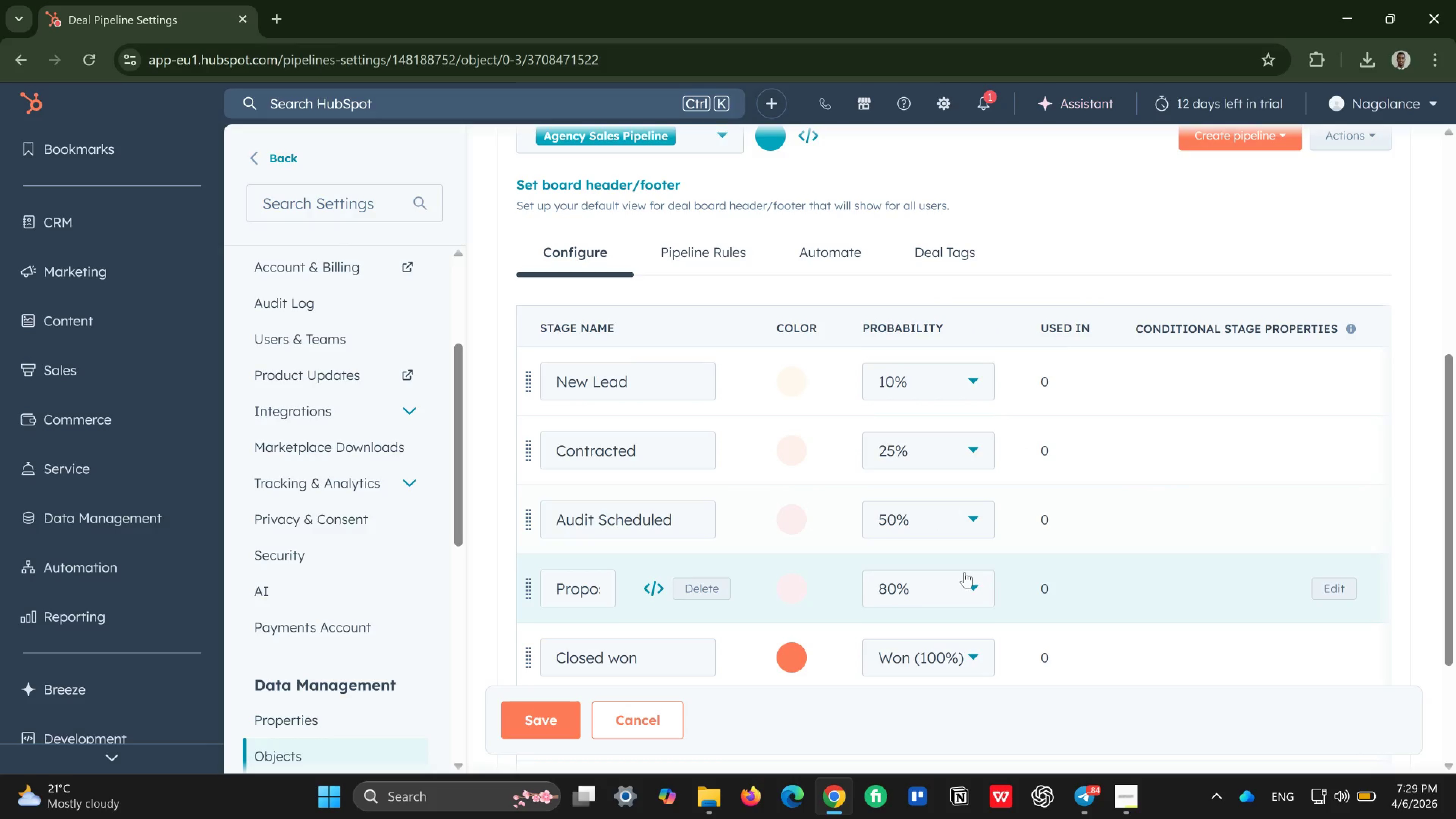 
left_click([947, 573])
 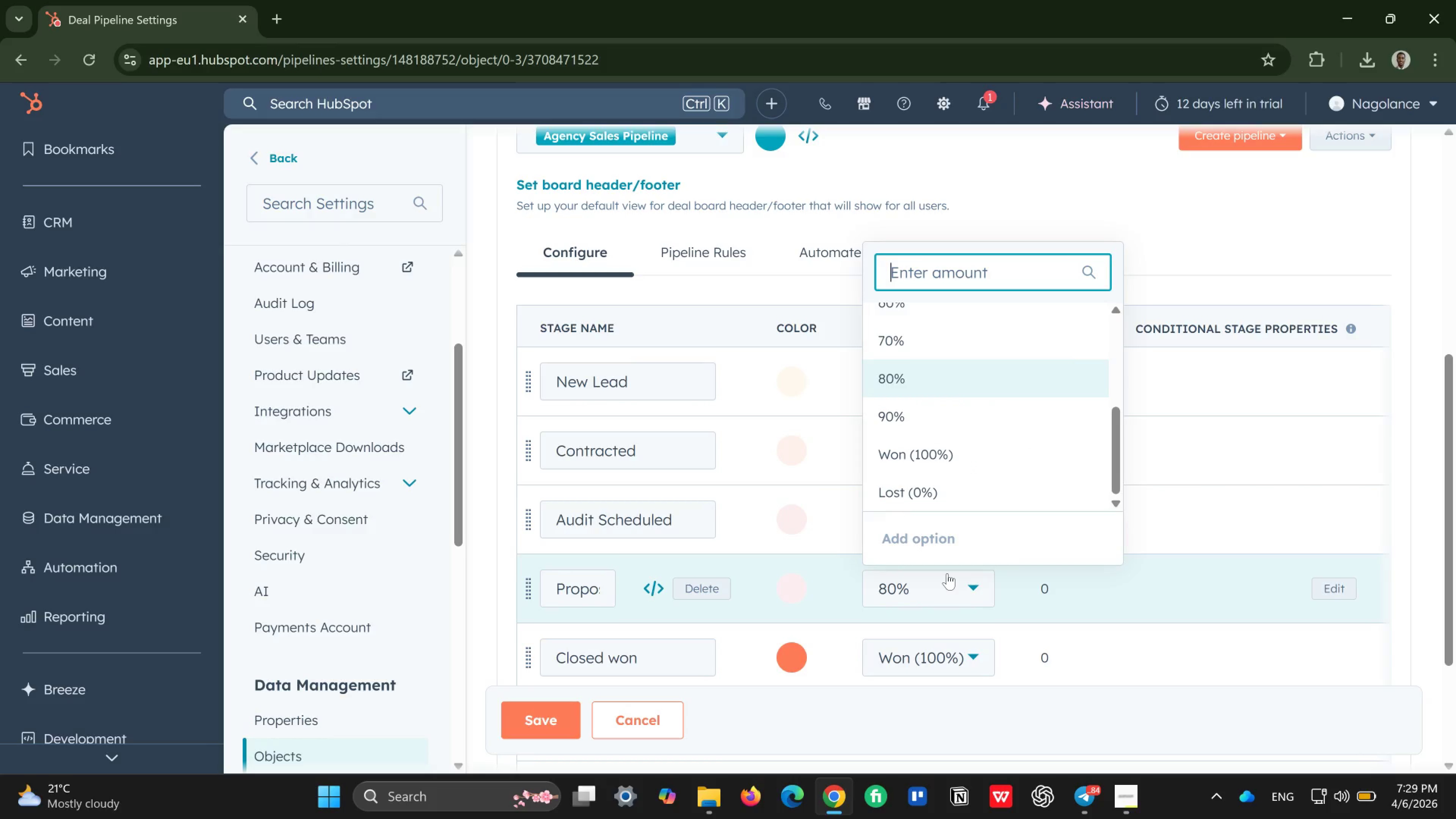 
scroll: coordinate [947, 573], scroll_direction: down, amount: 1.0
 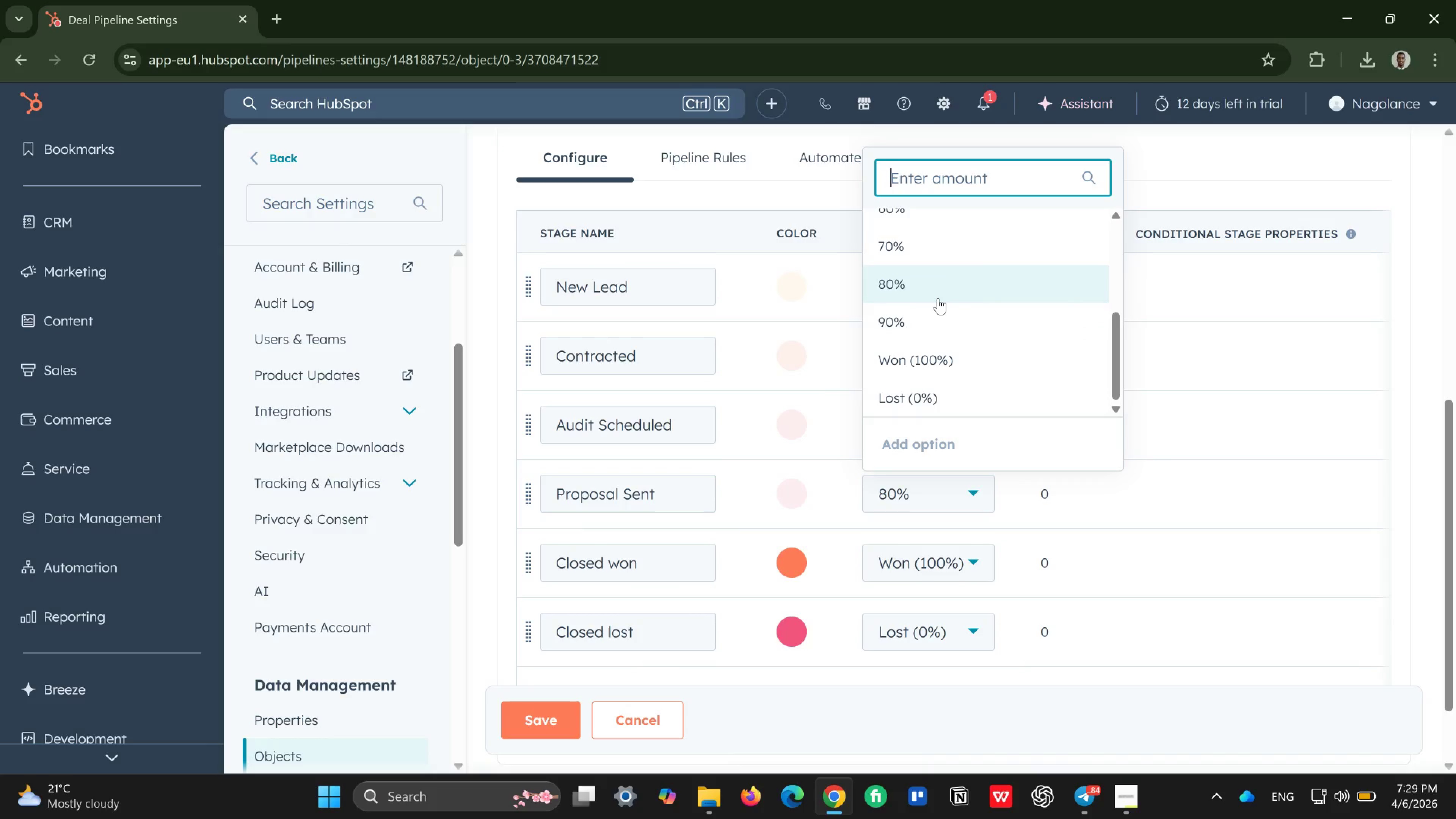 
wait(5.87)
 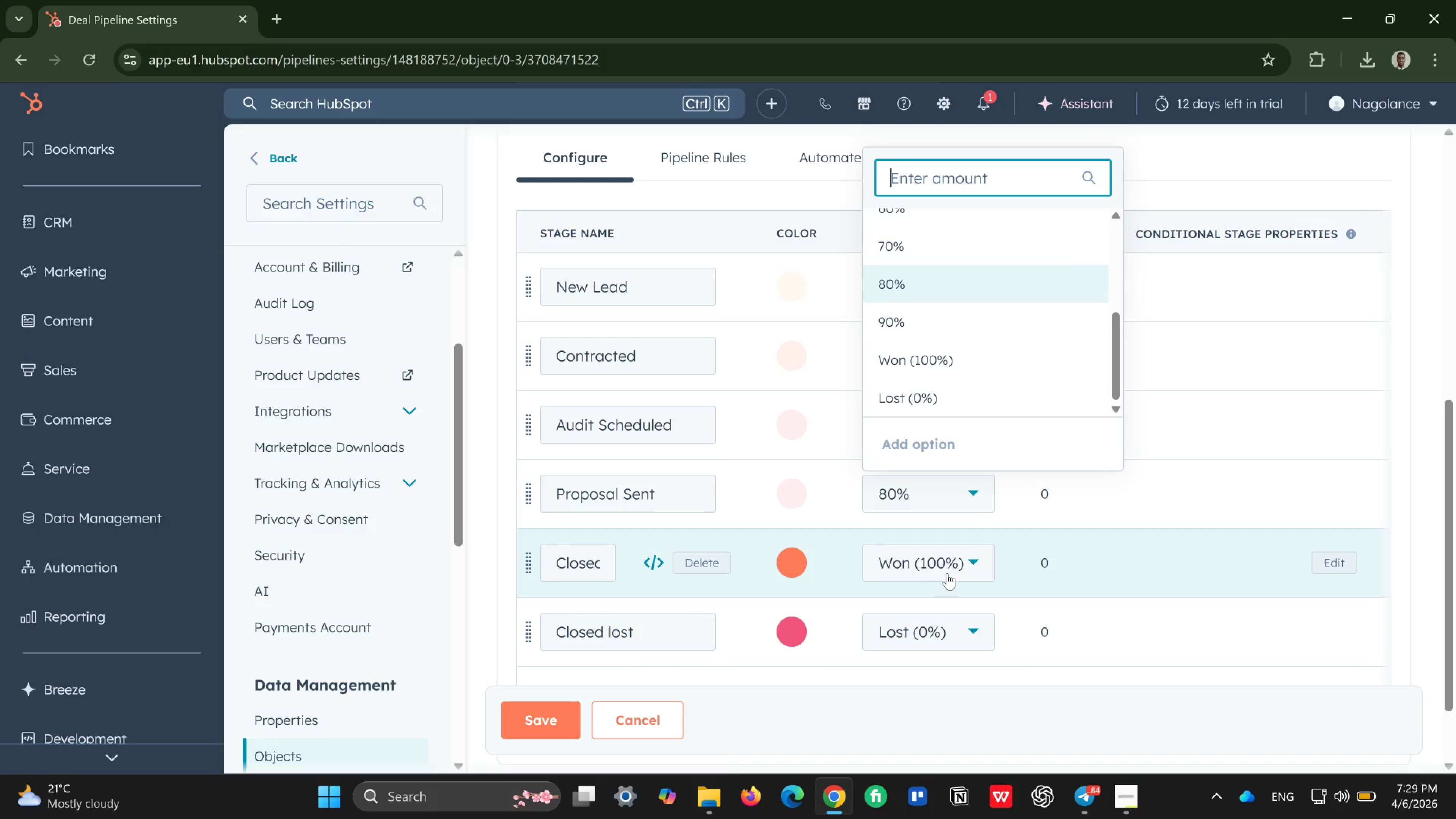 
type(75%)
 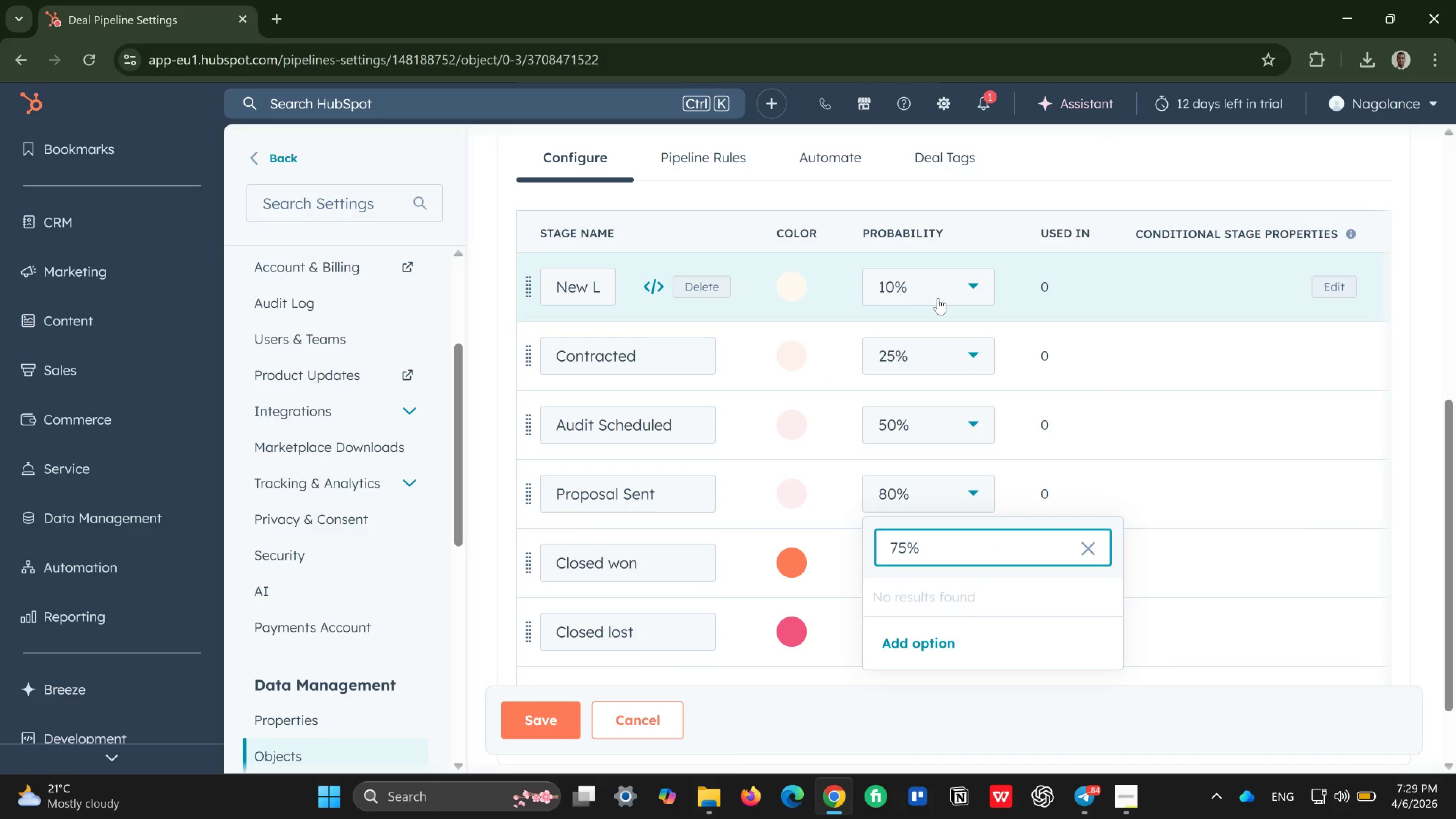 
key(Enter)
 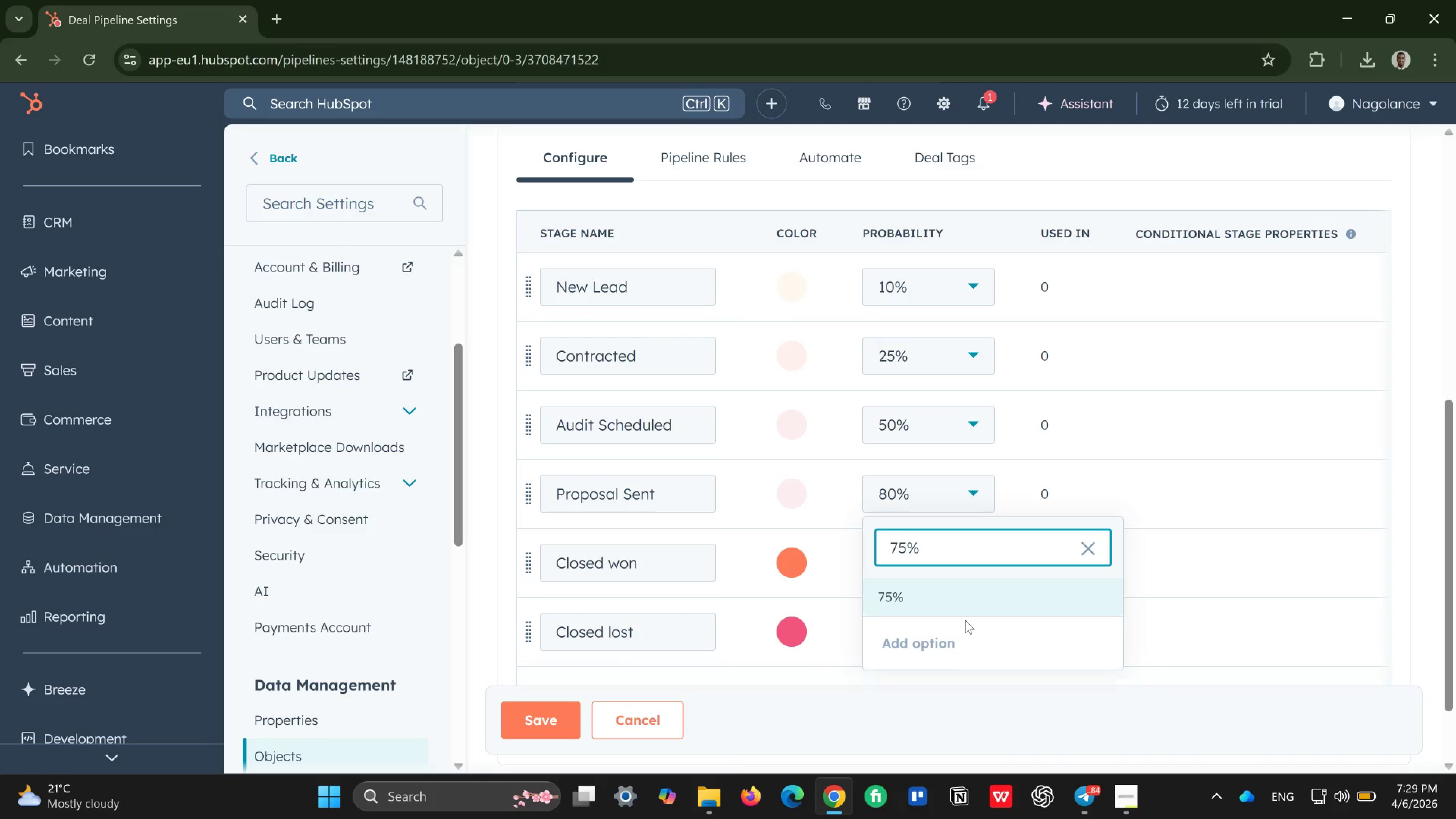 
left_click([970, 598])
 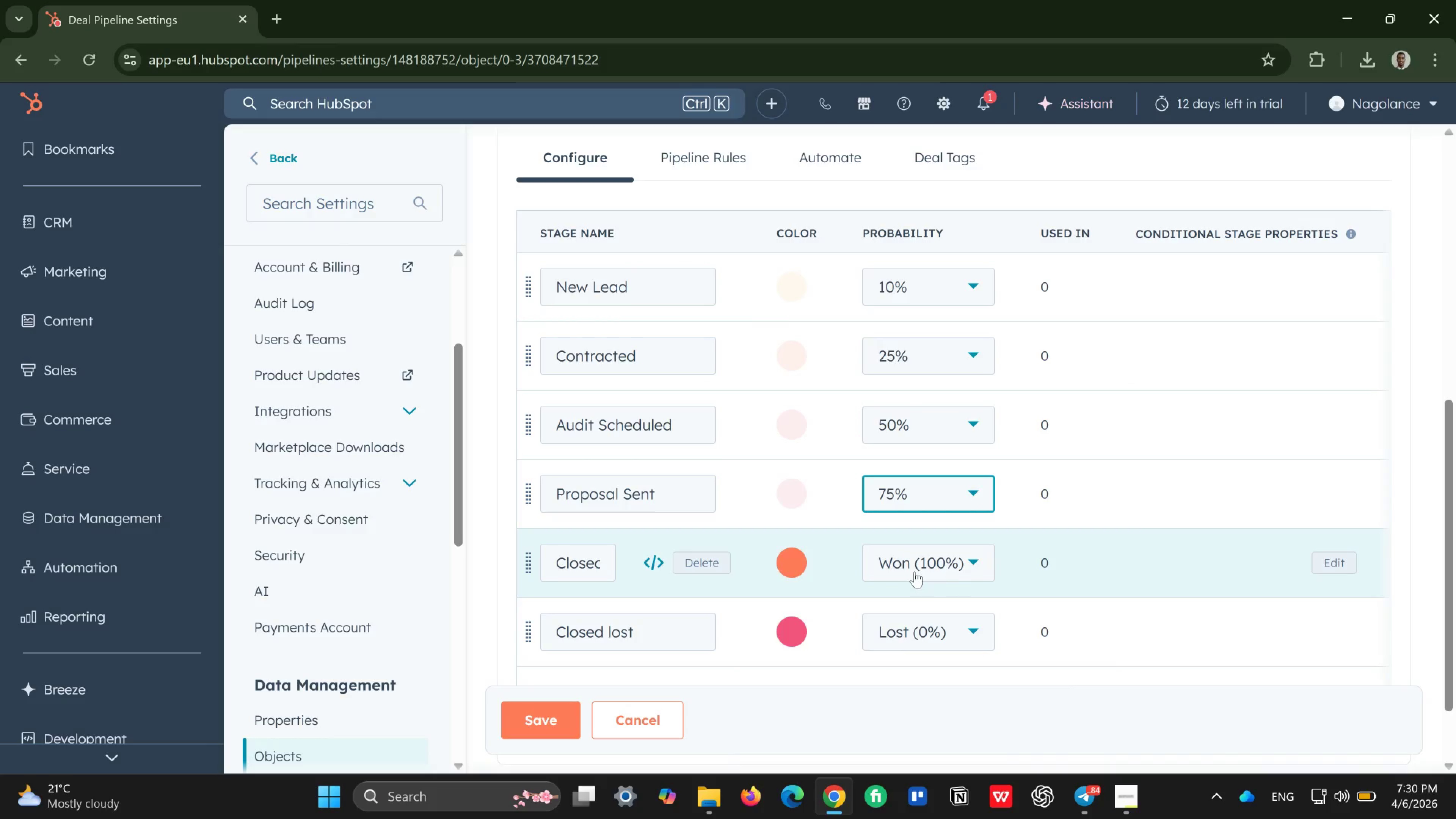 
left_click([915, 571])
 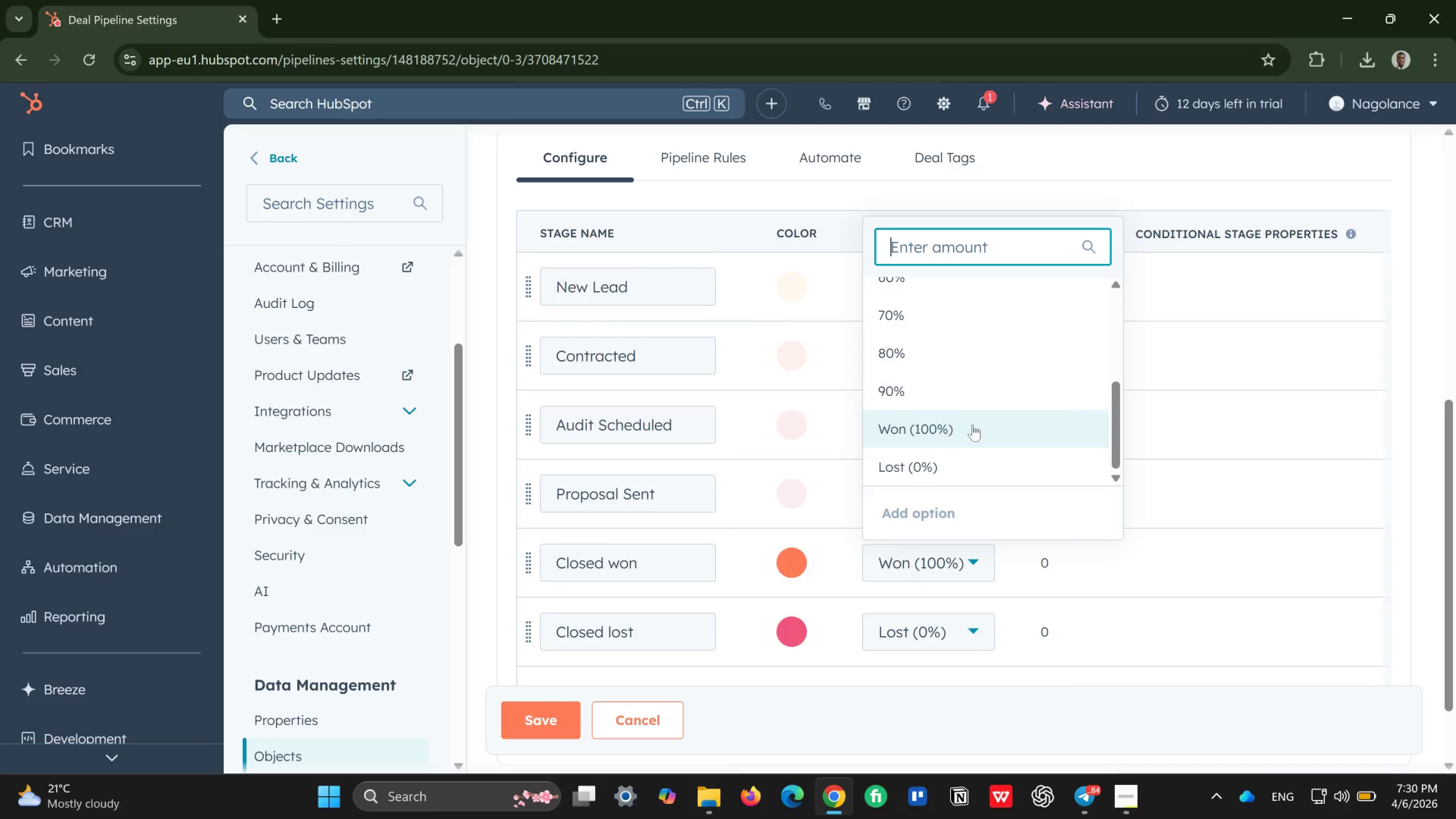 
left_click([967, 425])
 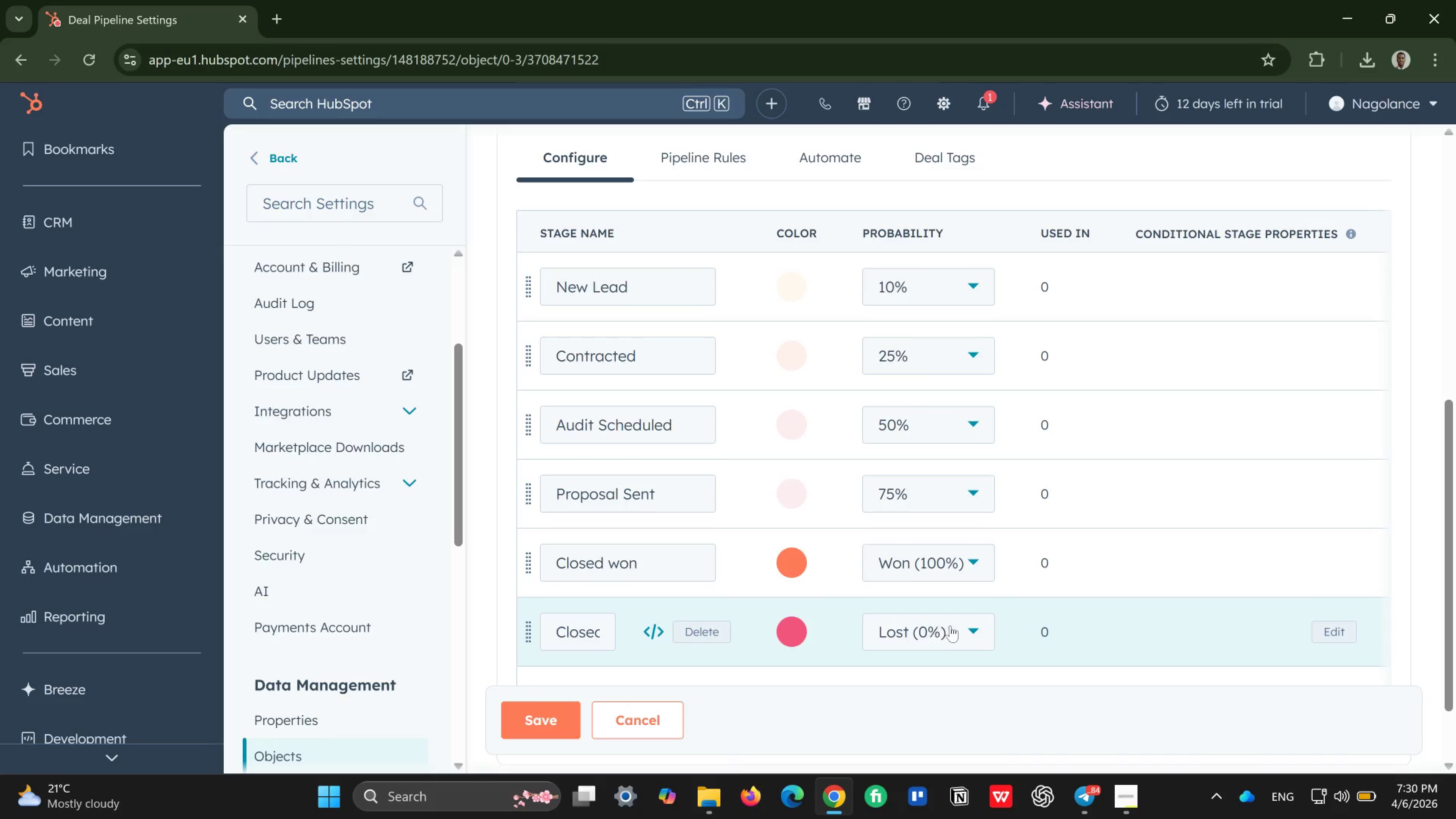 
left_click([907, 626])
 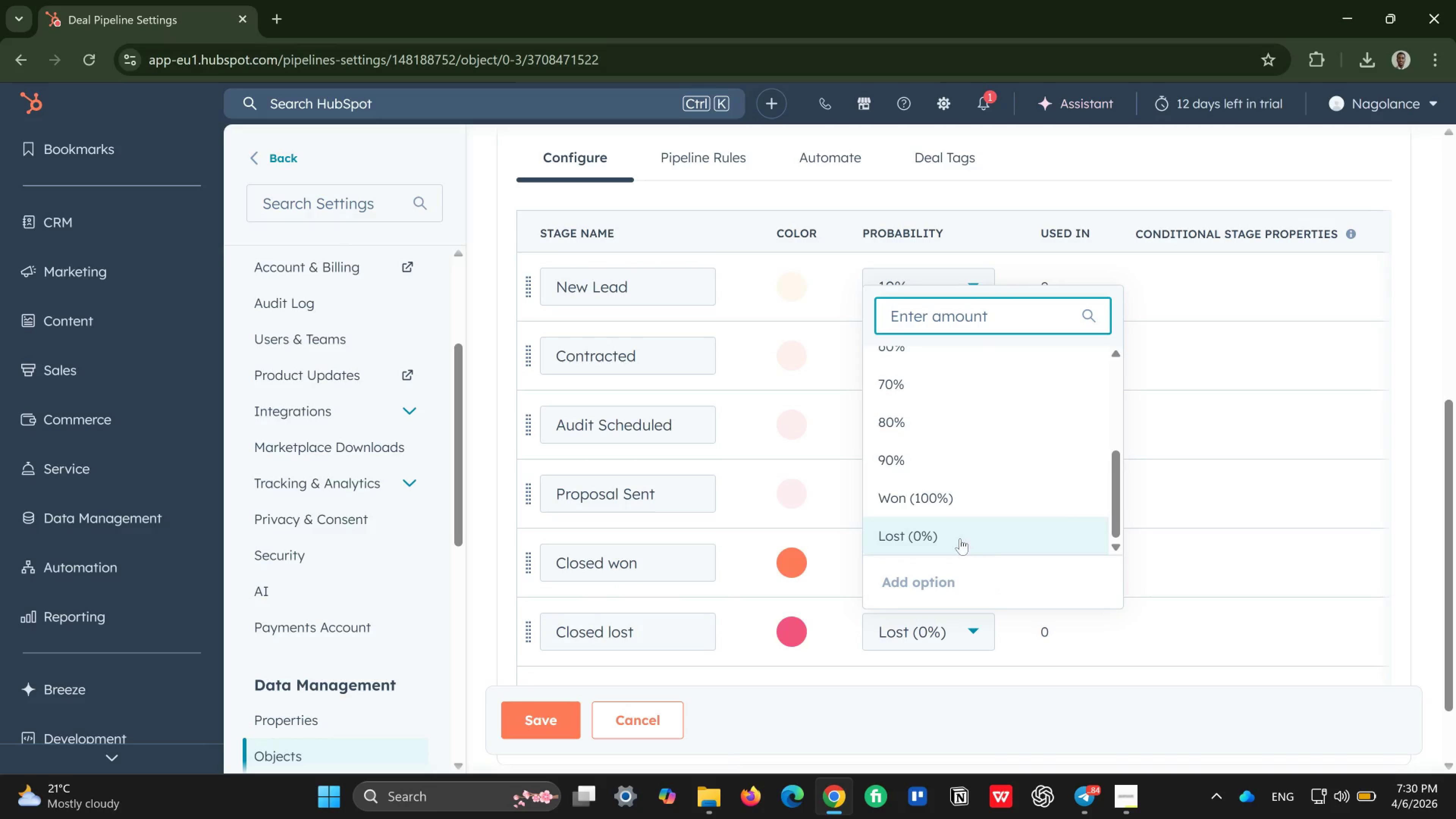 
left_click([963, 533])
 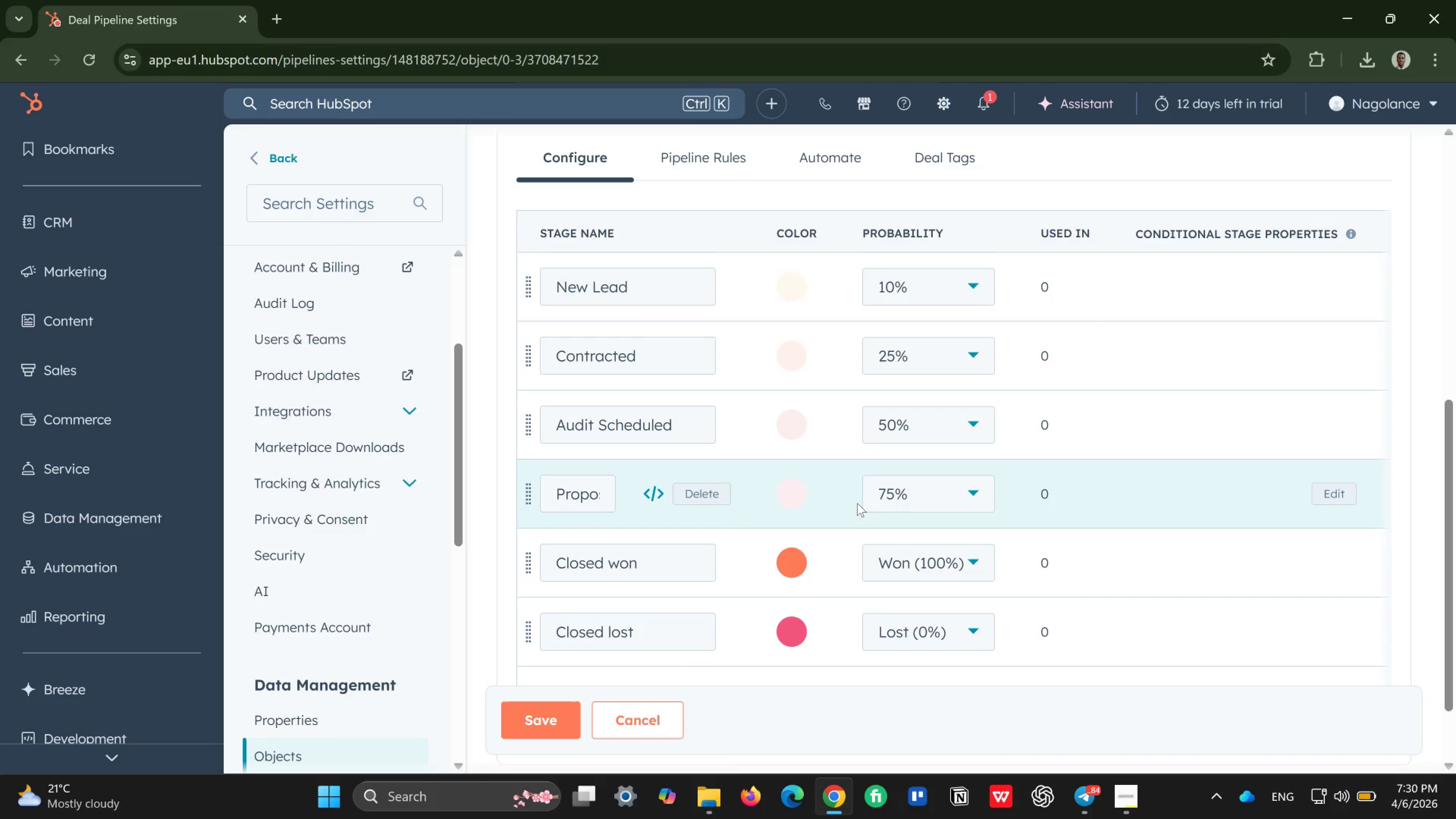 
scroll: coordinate [857, 503], scroll_direction: up, amount: 2.0
 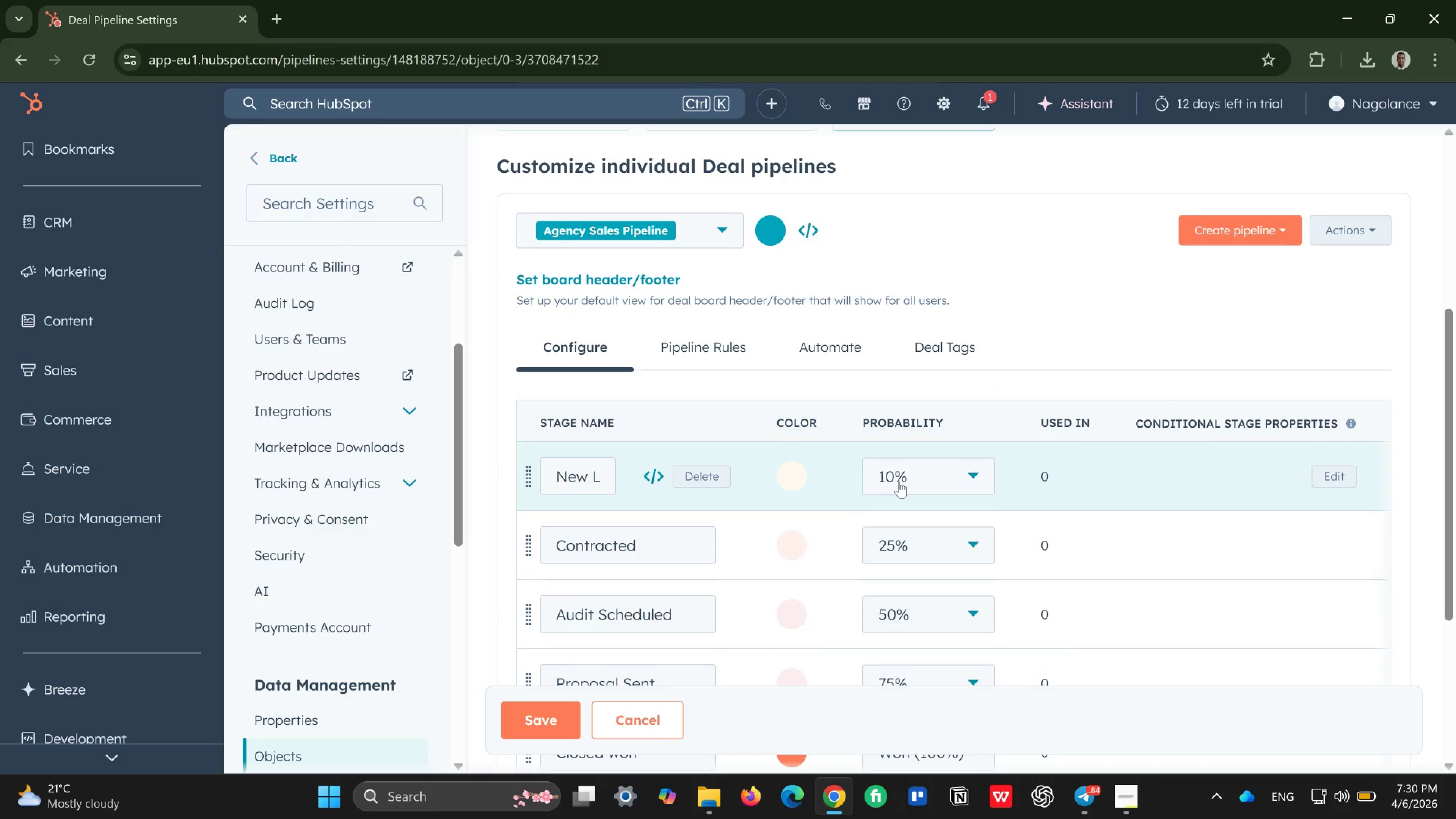 
scroll: coordinate [1032, 641], scroll_direction: down, amount: 3.0
 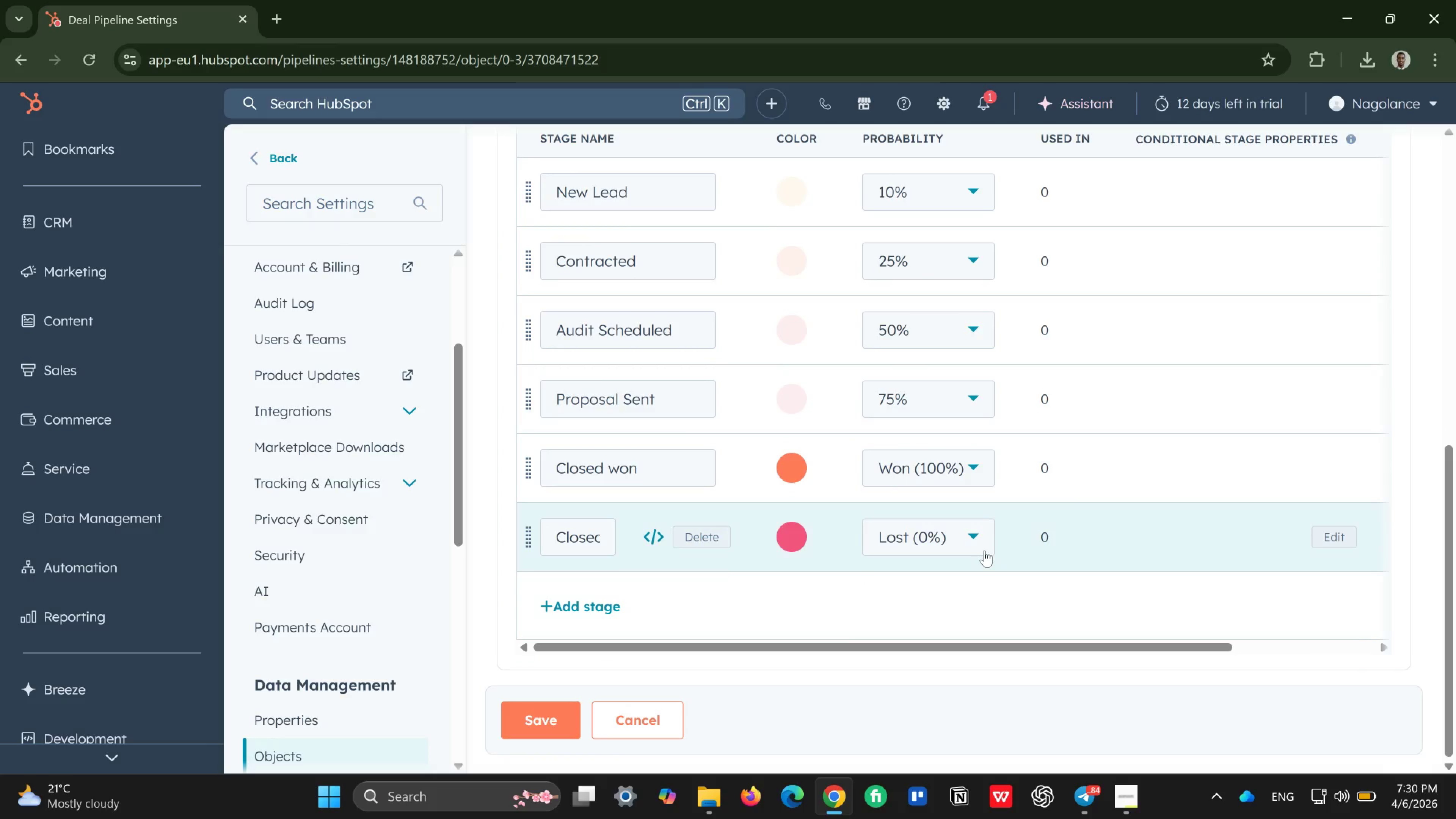 
scroll: coordinate [971, 505], scroll_direction: up, amount: 5.0
 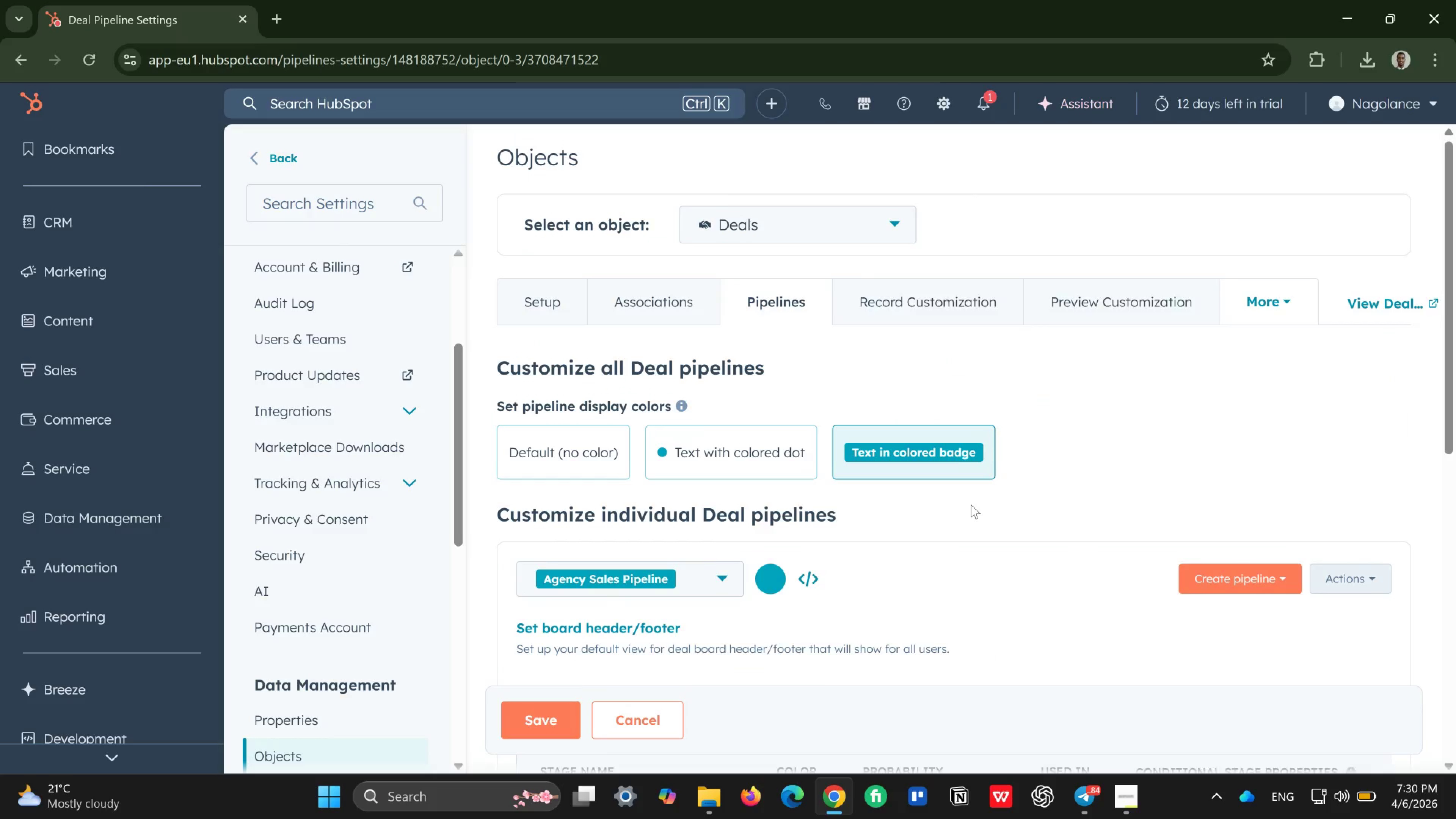 
scroll: coordinate [735, 405], scroll_direction: down, amount: 7.0
 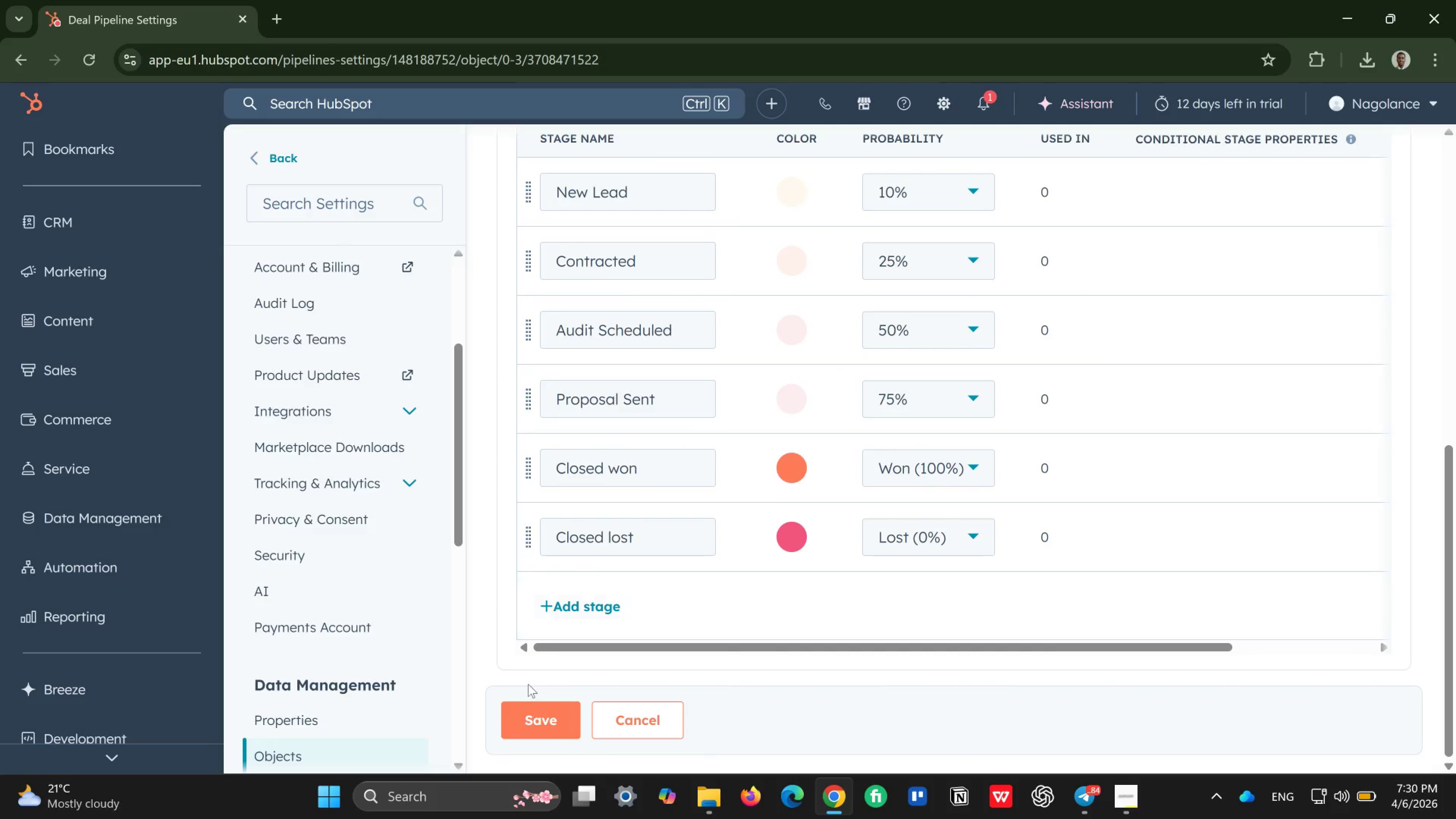 
left_click([542, 714])
 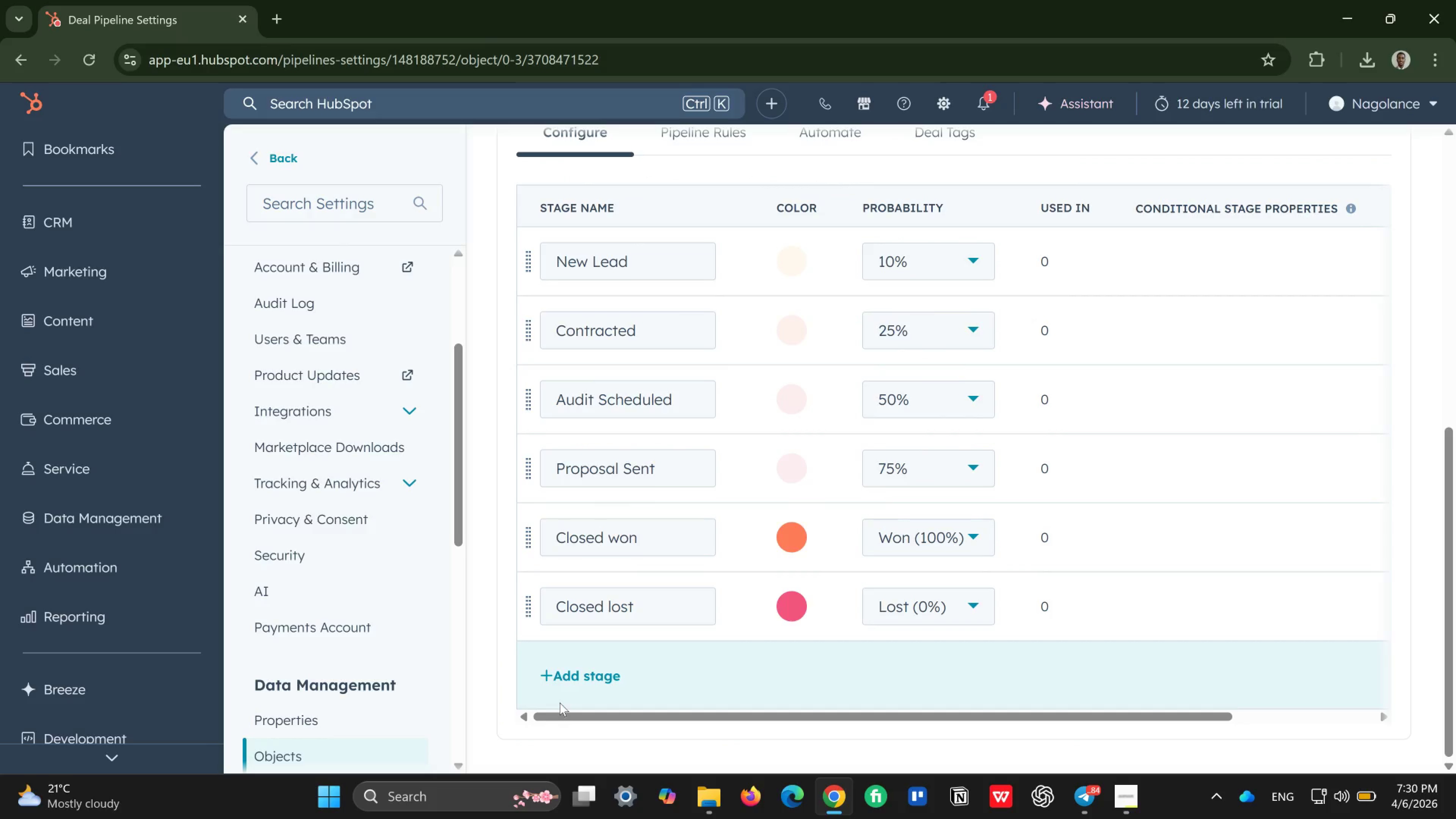 
wait(12.03)
 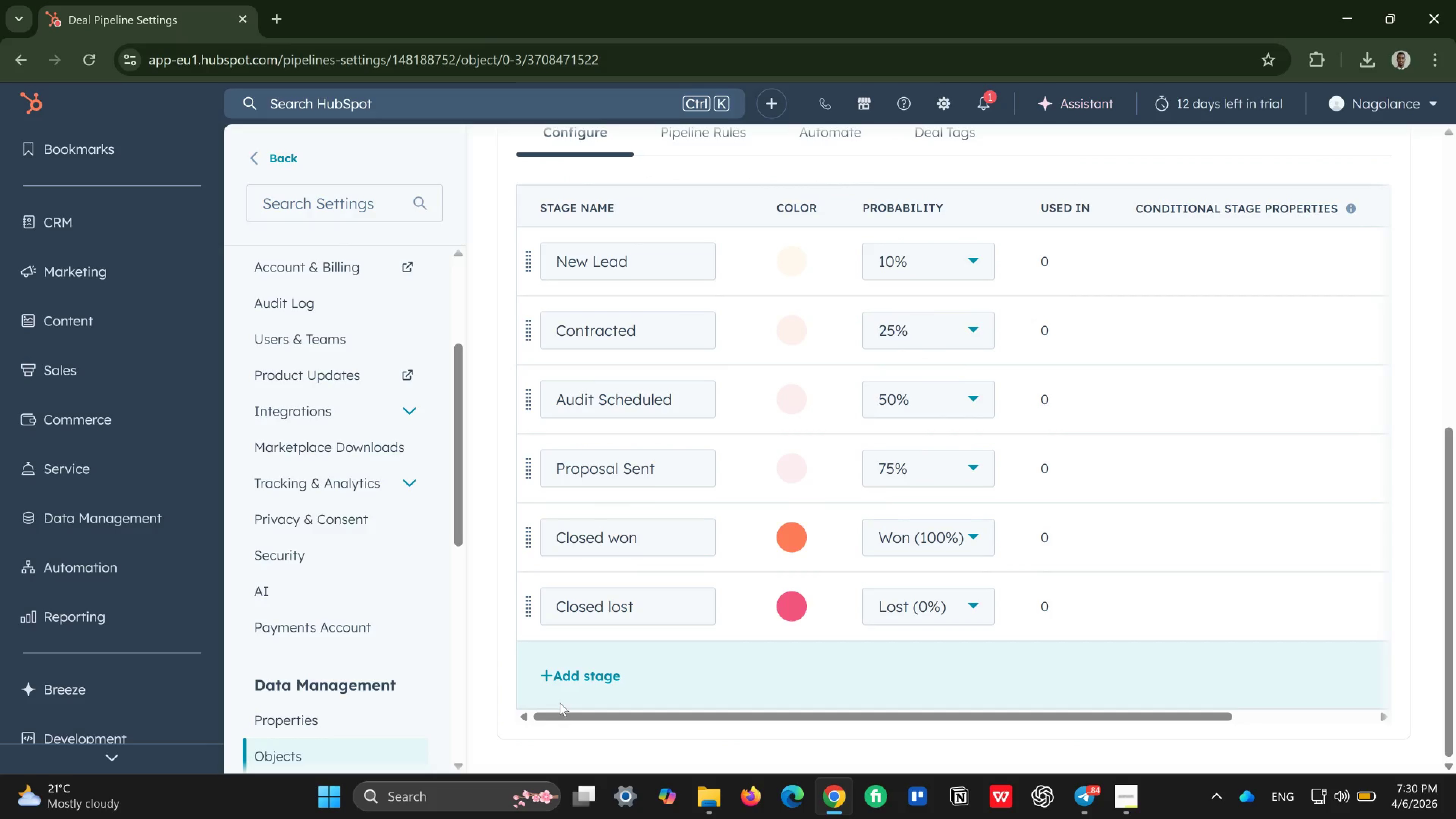 
scroll: coordinate [698, 538], scroll_direction: down, amount: 3.0
 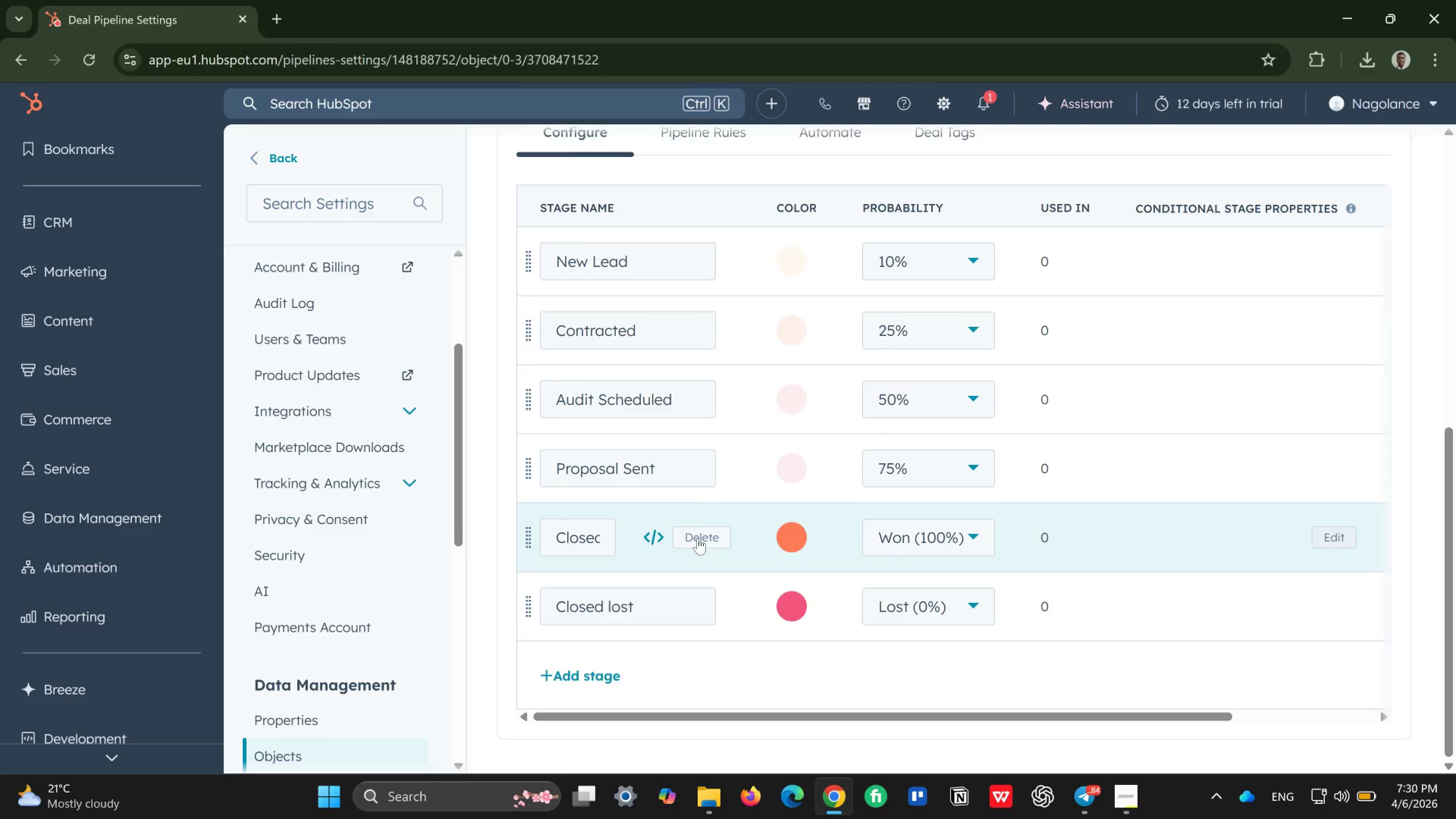 
scroll: coordinate [698, 538], scroll_direction: up, amount: 1.0
 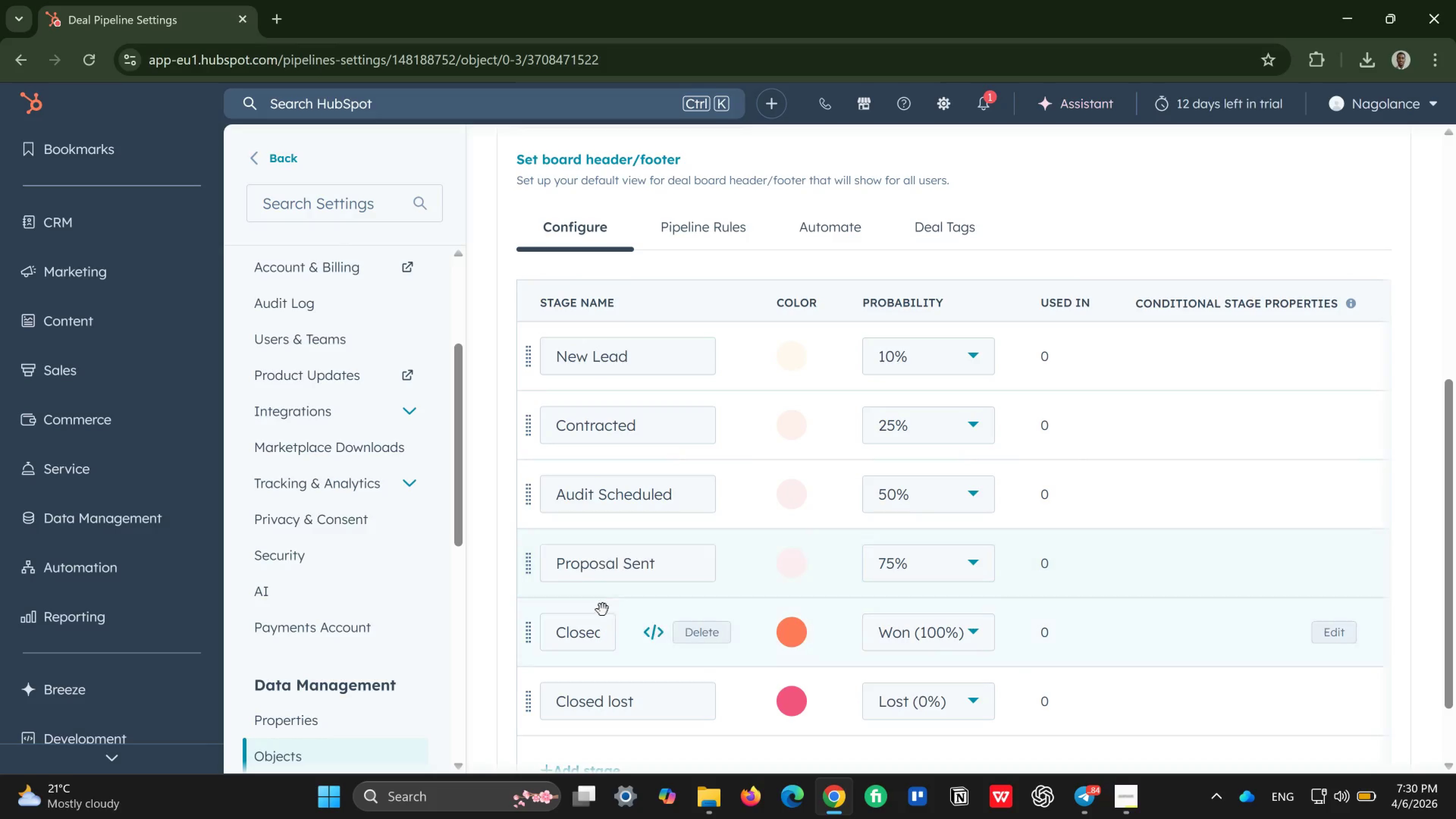 
wait(14.13)
 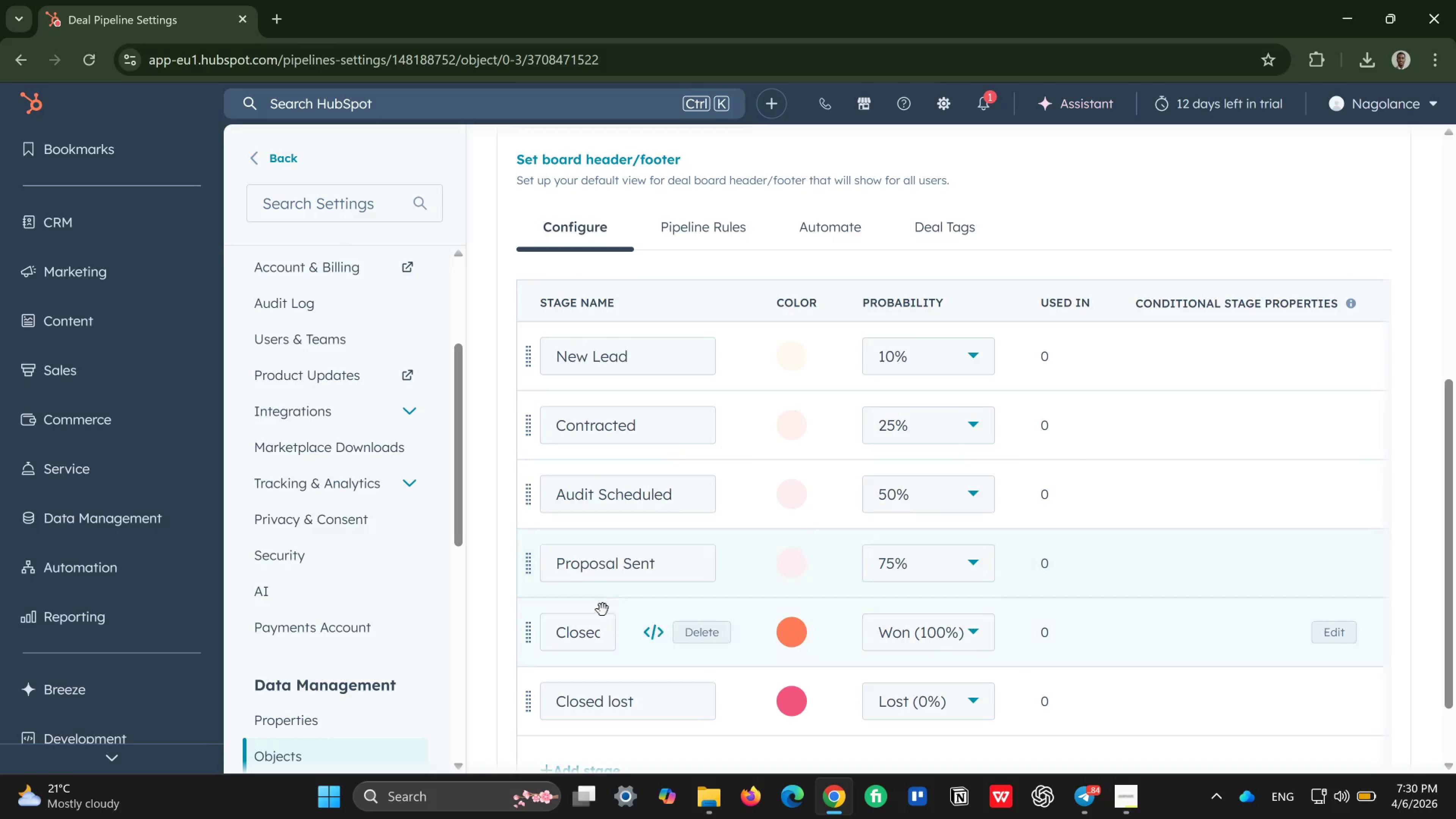 
left_click_drag(start_coordinate=[526, 565], to_coordinate=[527, 411])
 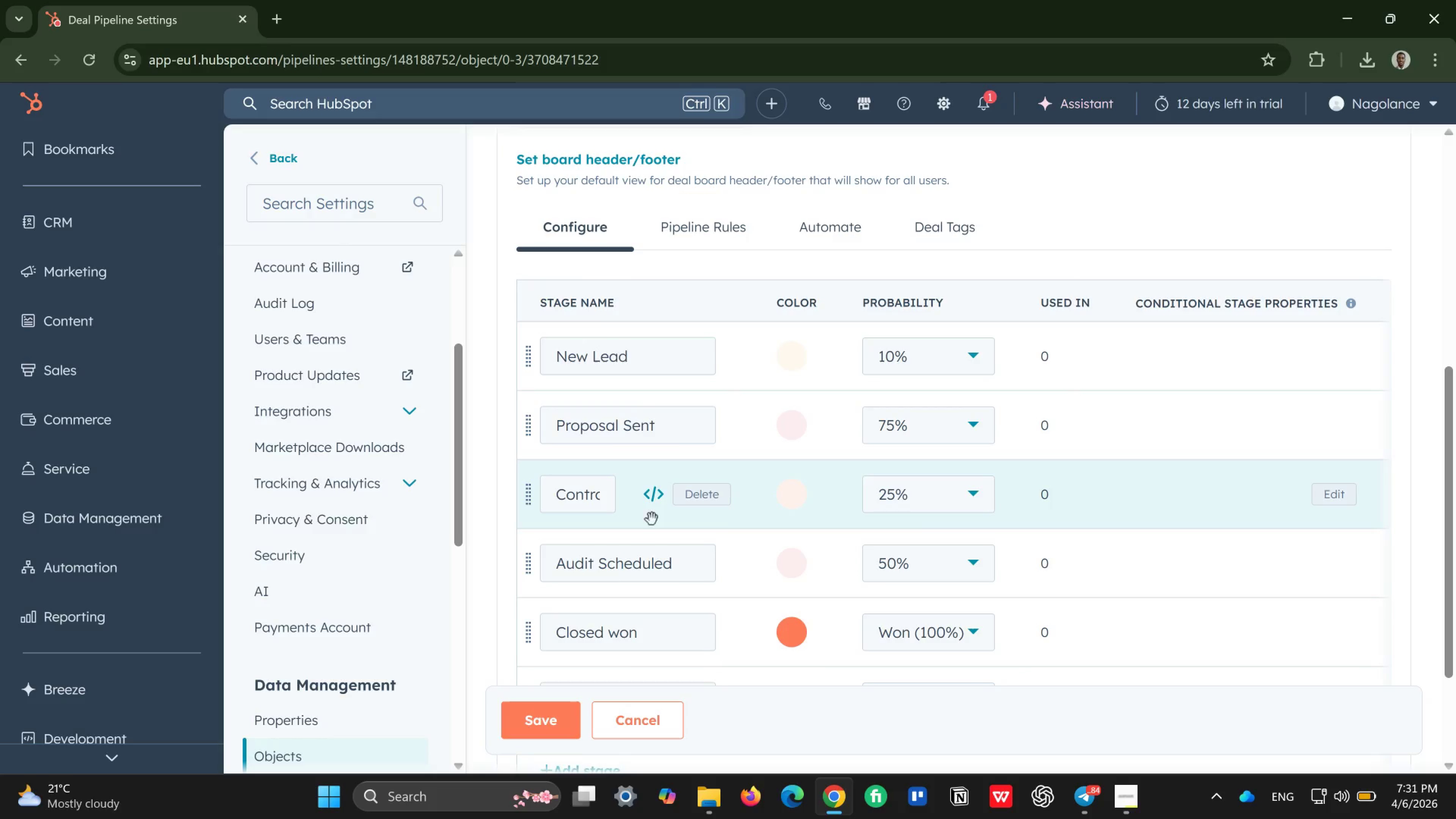 
wait(15.02)
 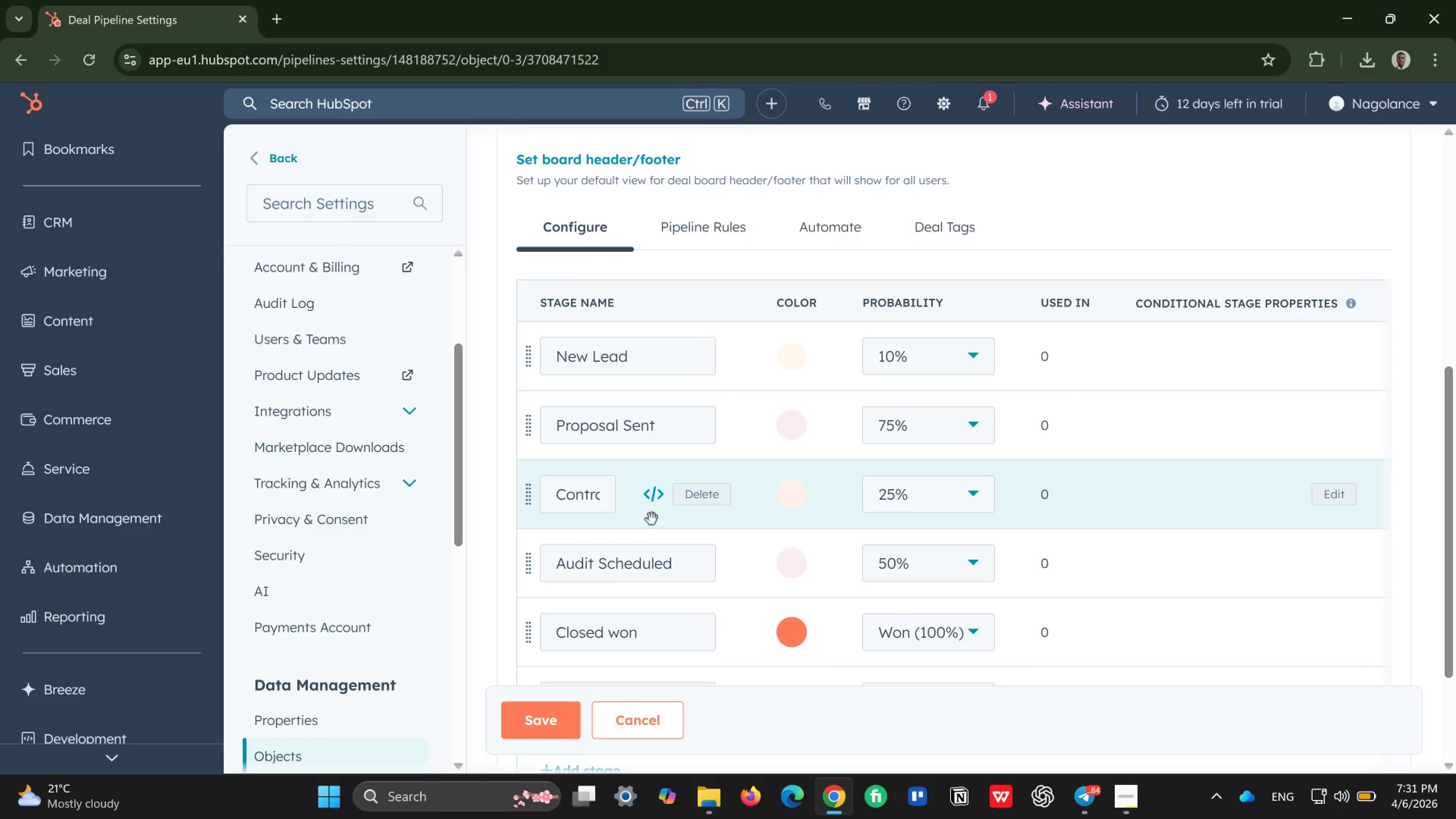 
left_click_drag(start_coordinate=[527, 426], to_coordinate=[523, 582])
 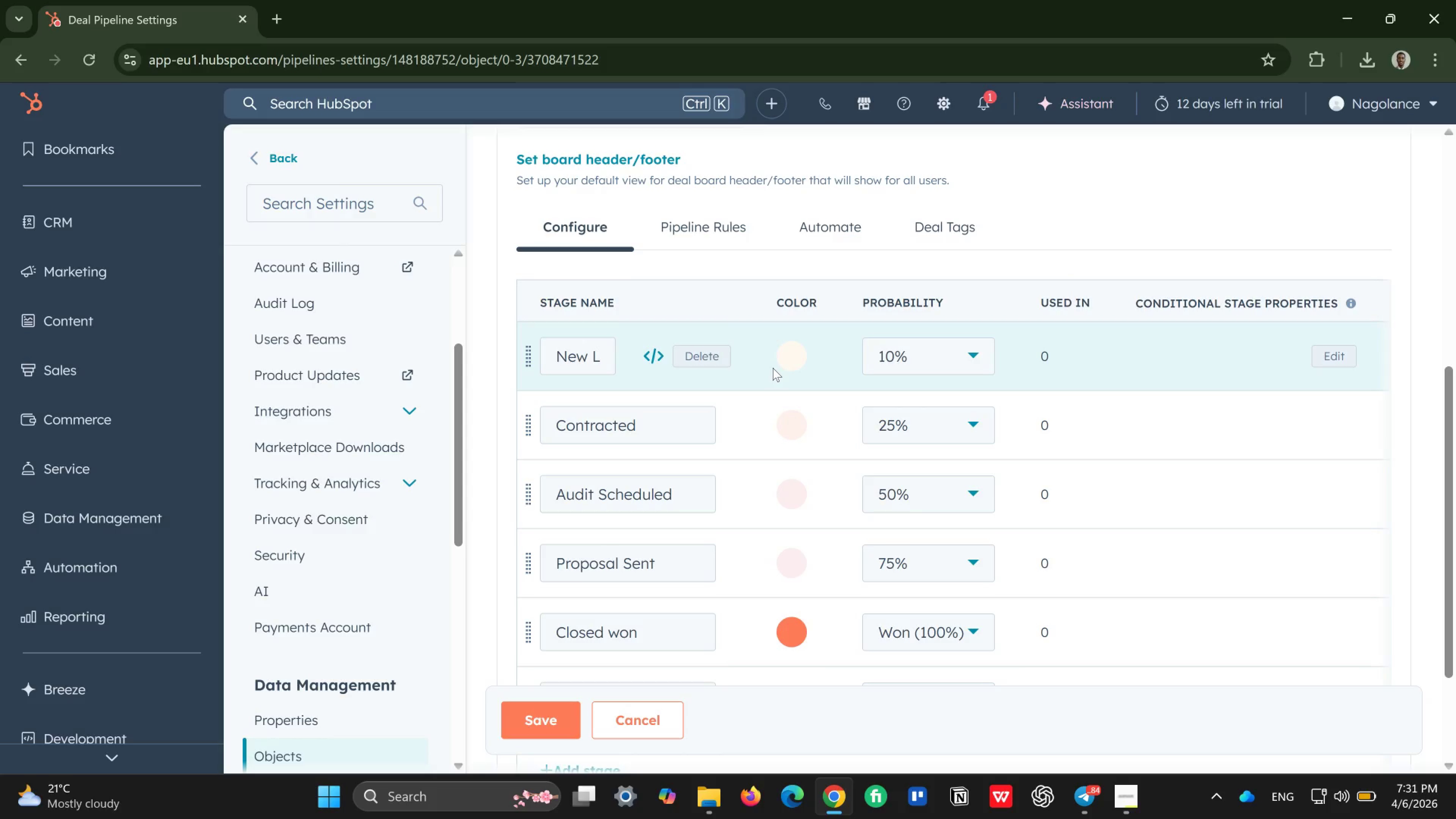 
wait(14.89)
 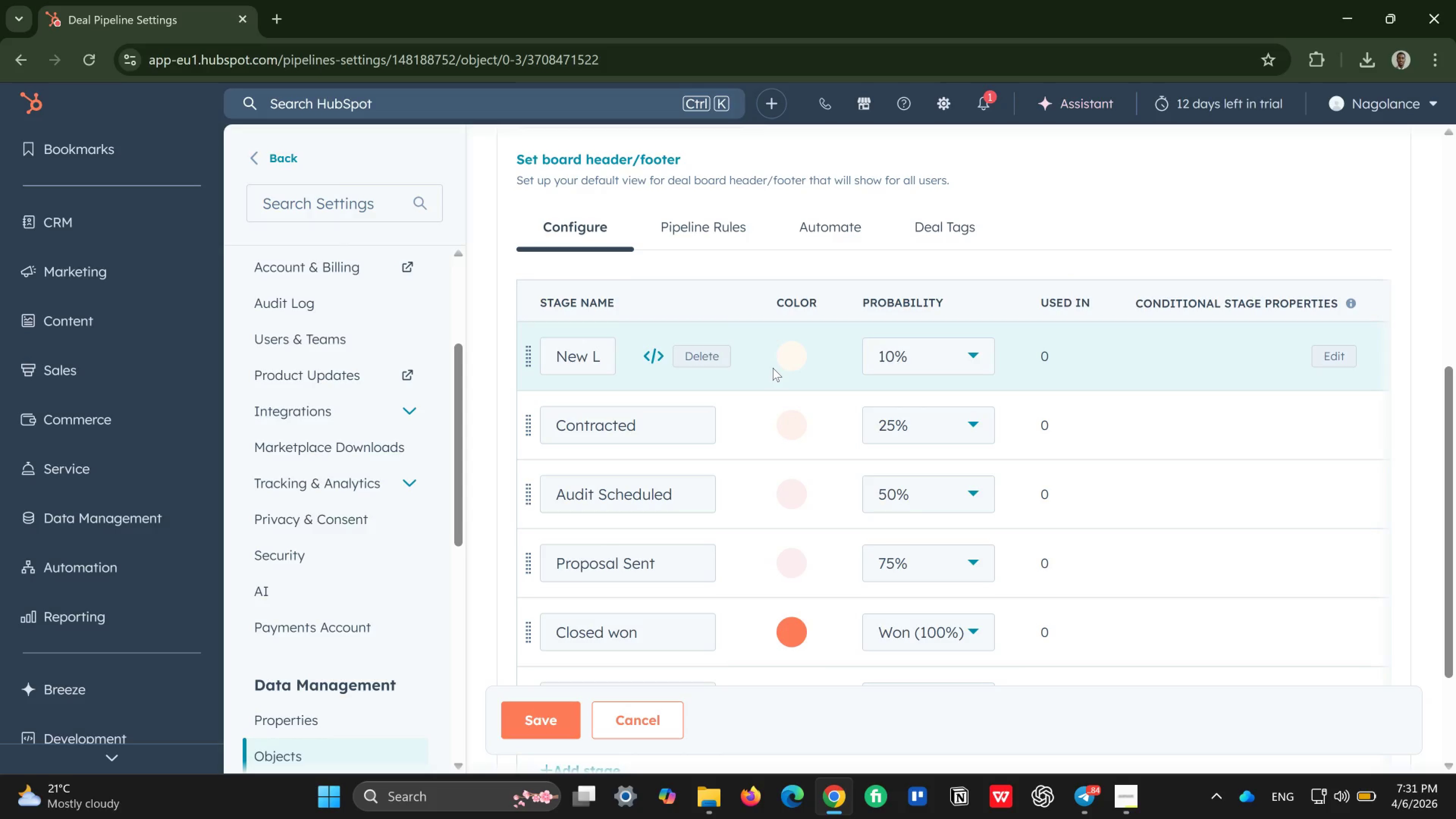 
left_click([82, 231])
 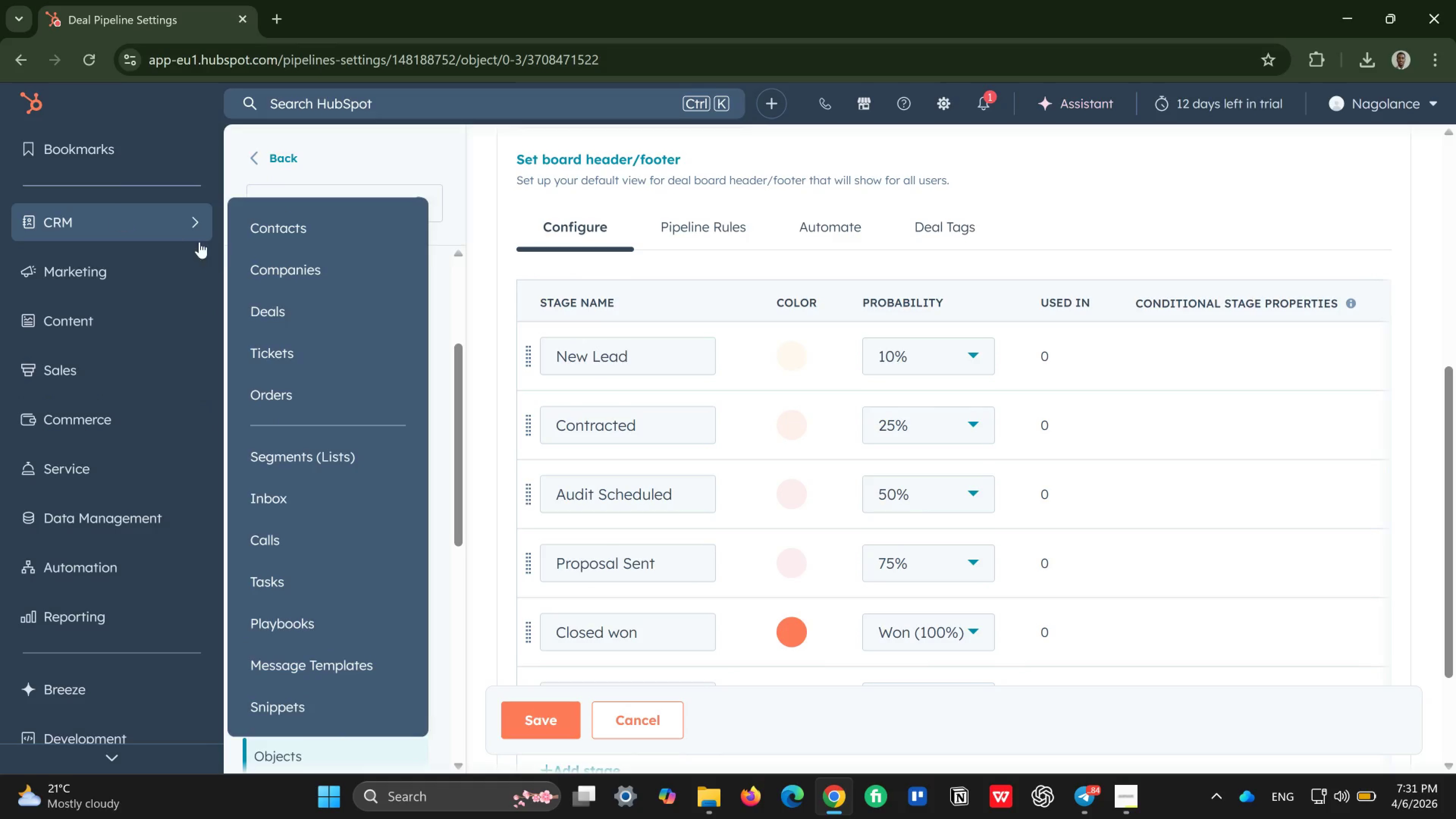 
wait(8.0)
 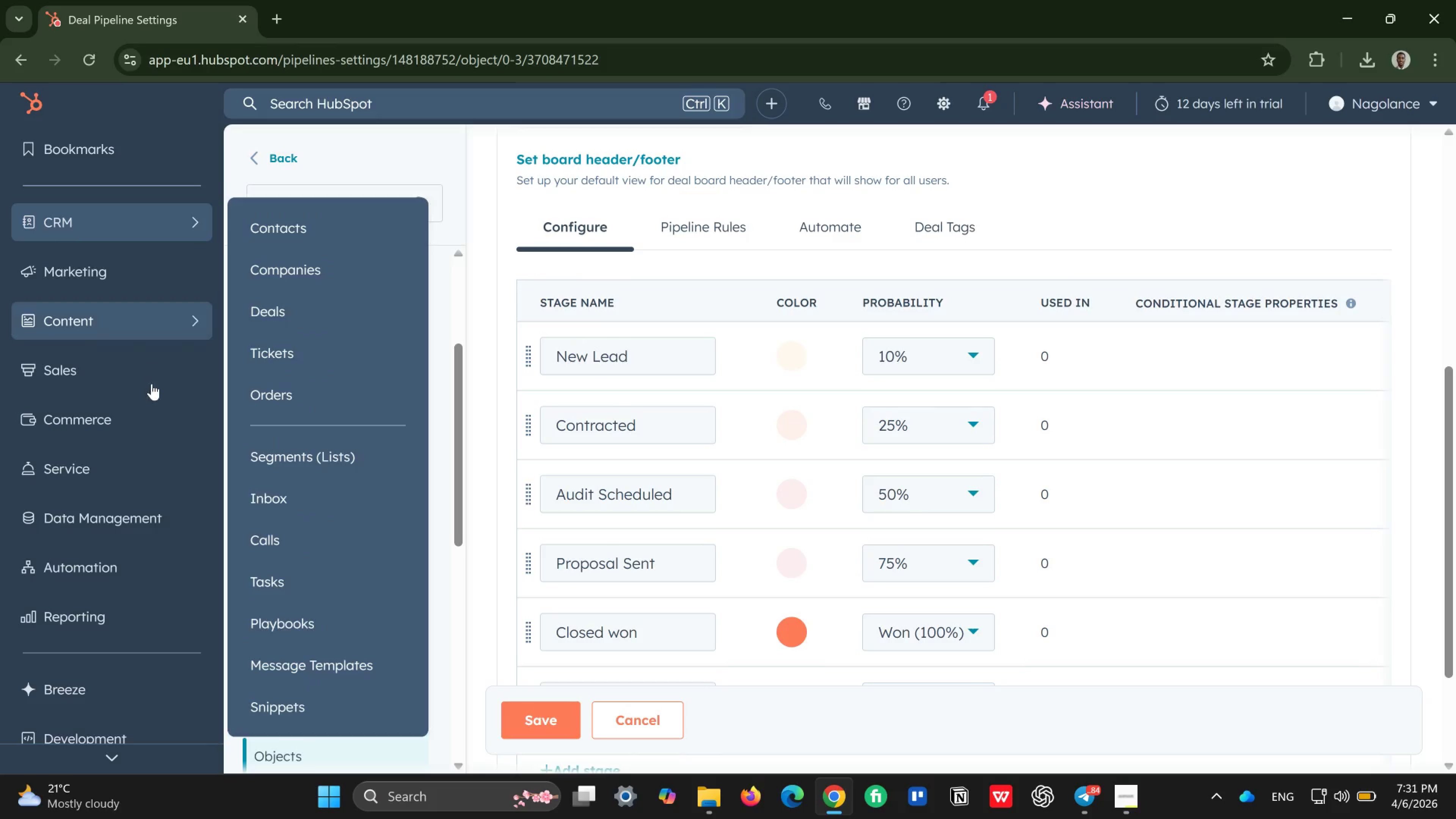 
left_click([308, 224])
 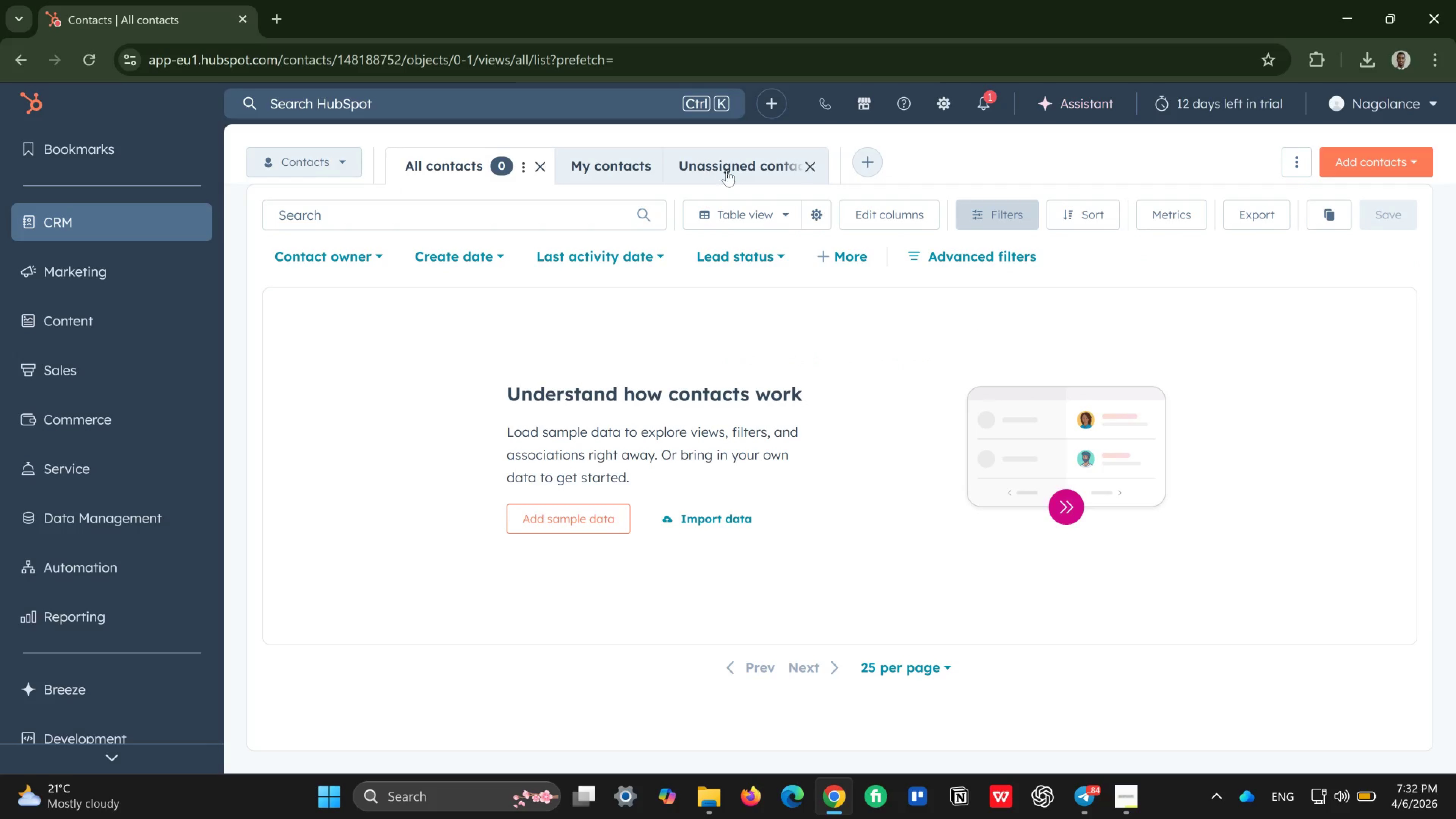 
wait(24.79)
 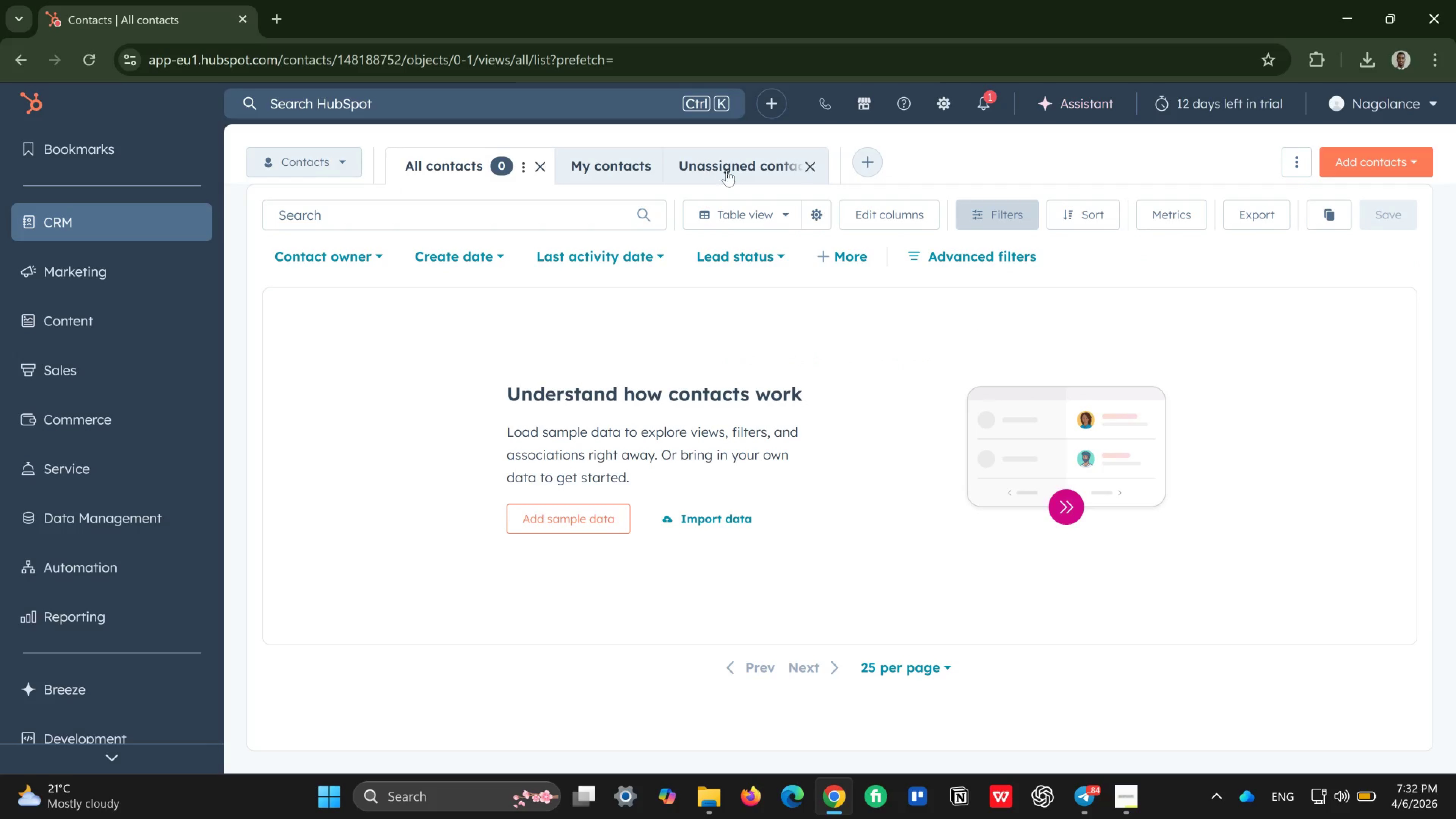 
left_click([1369, 154])
 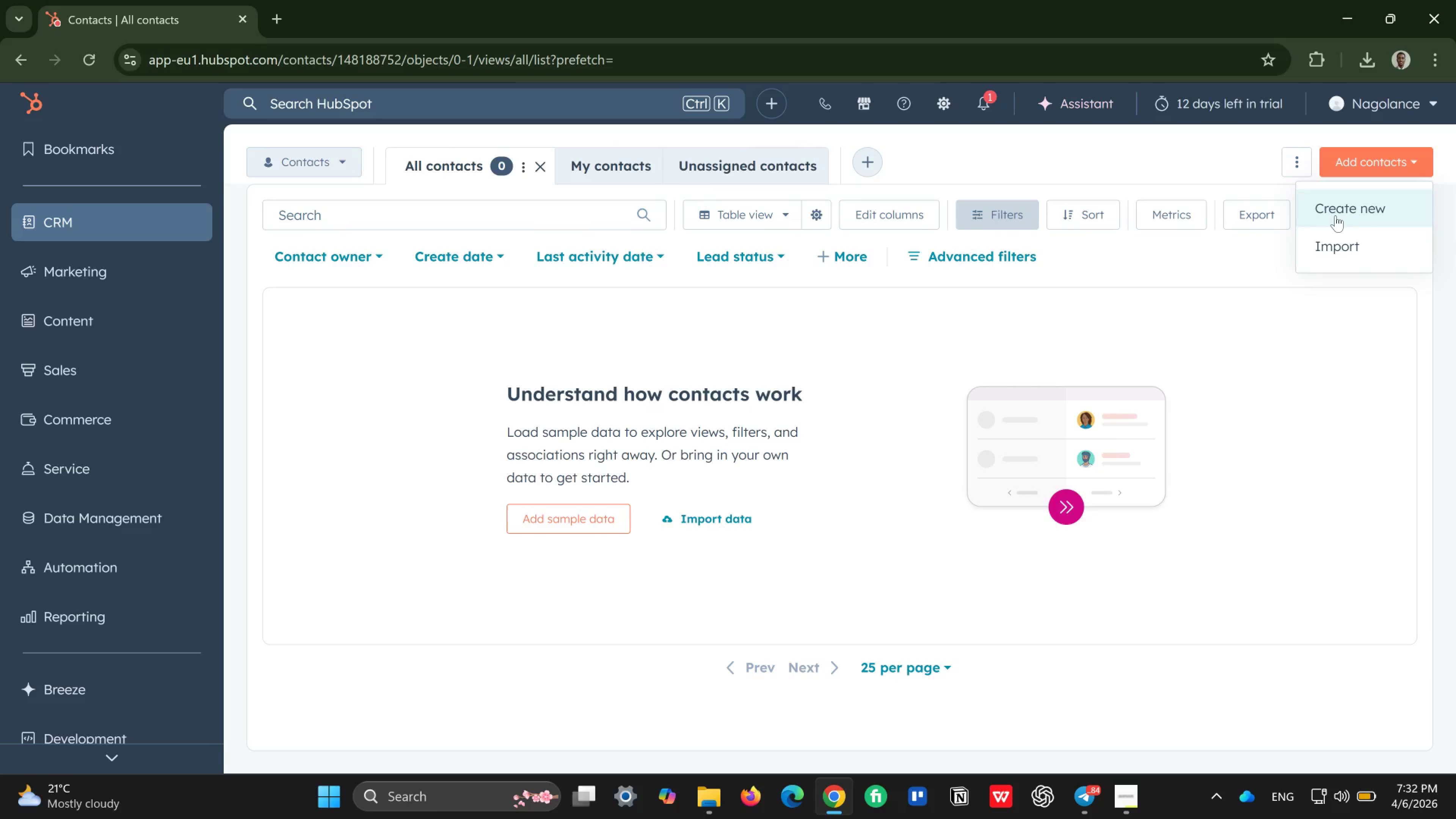 
left_click([1335, 215])
 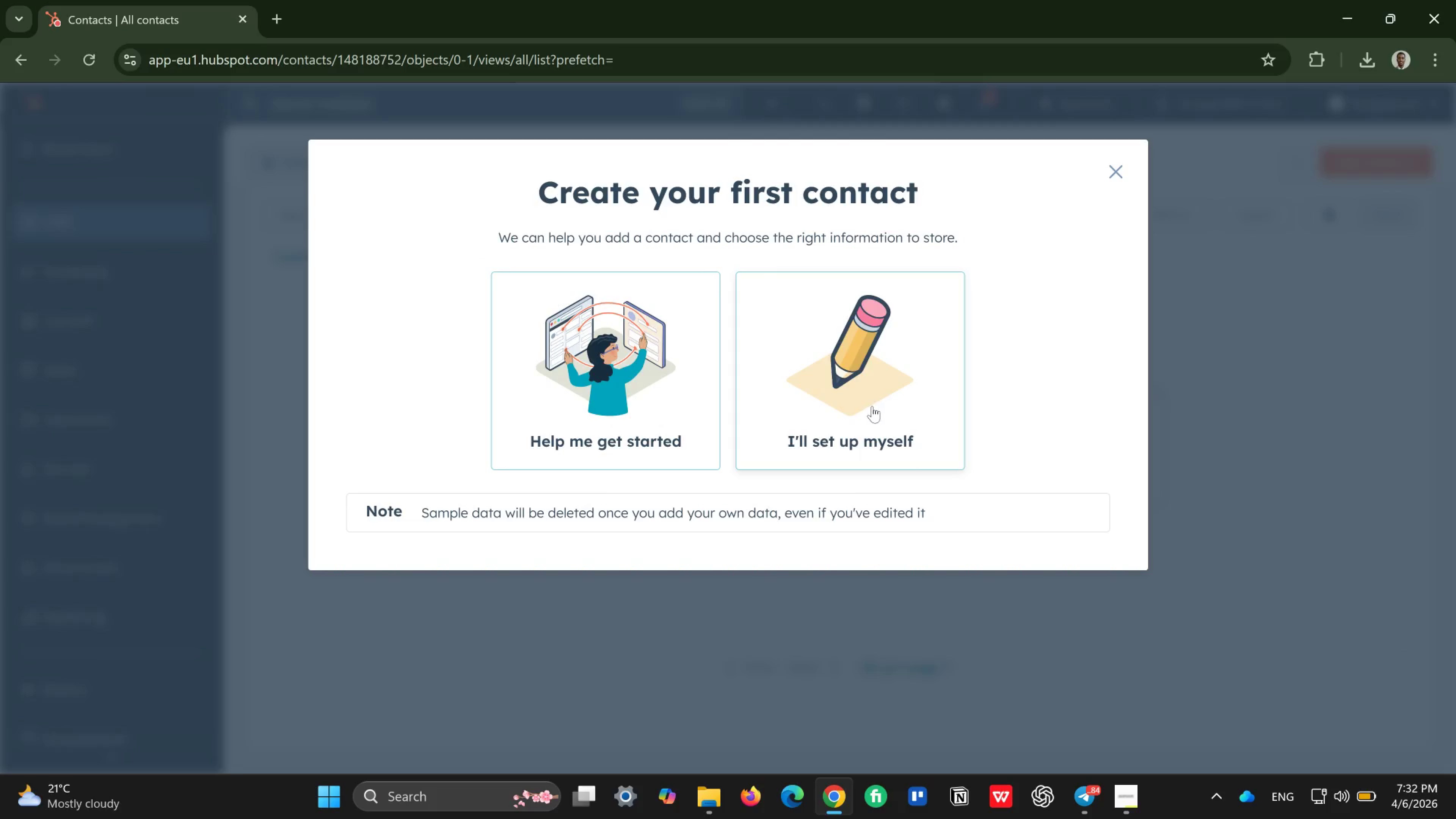 
left_click([897, 412])
 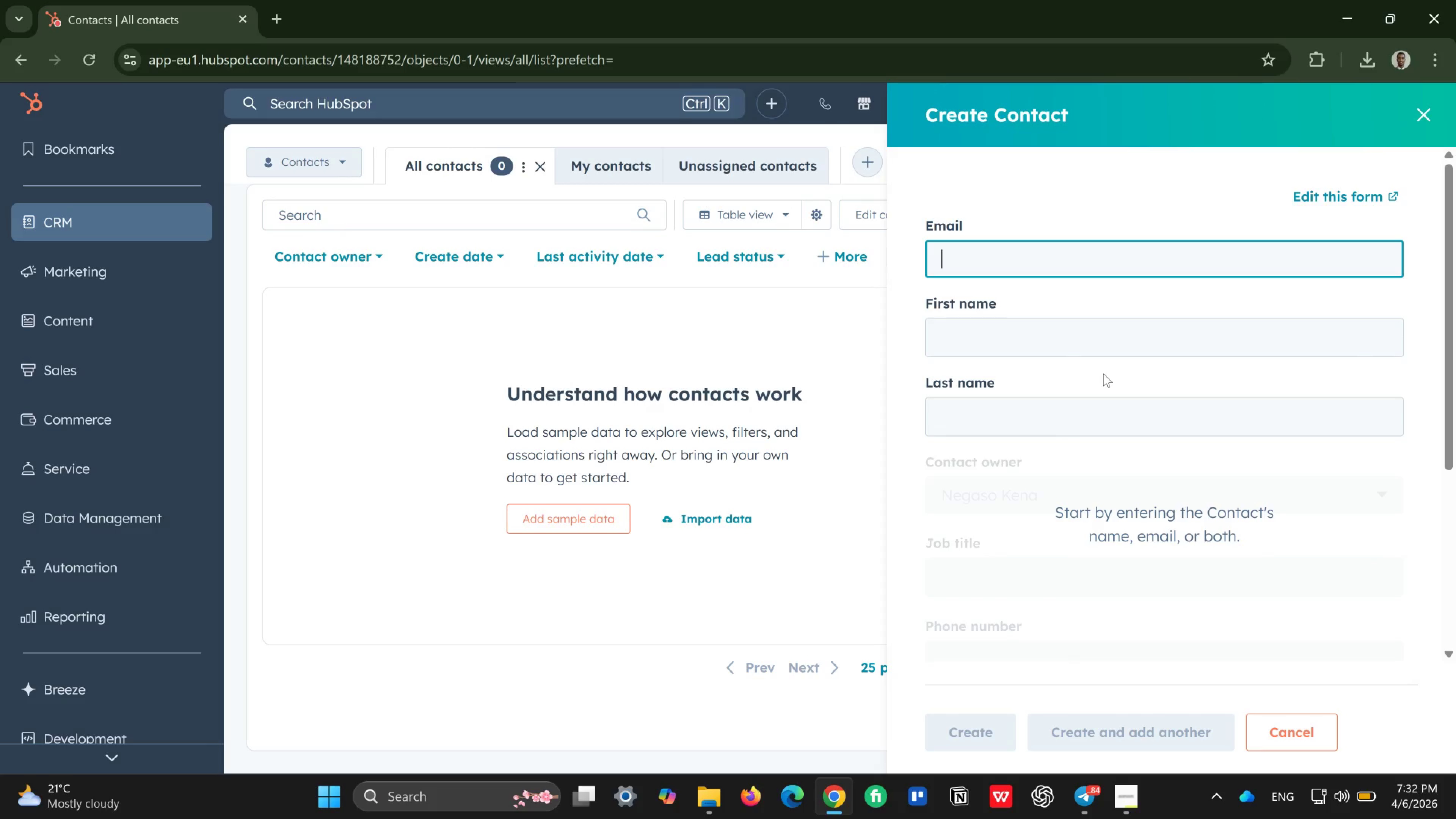 
wait(19.39)
 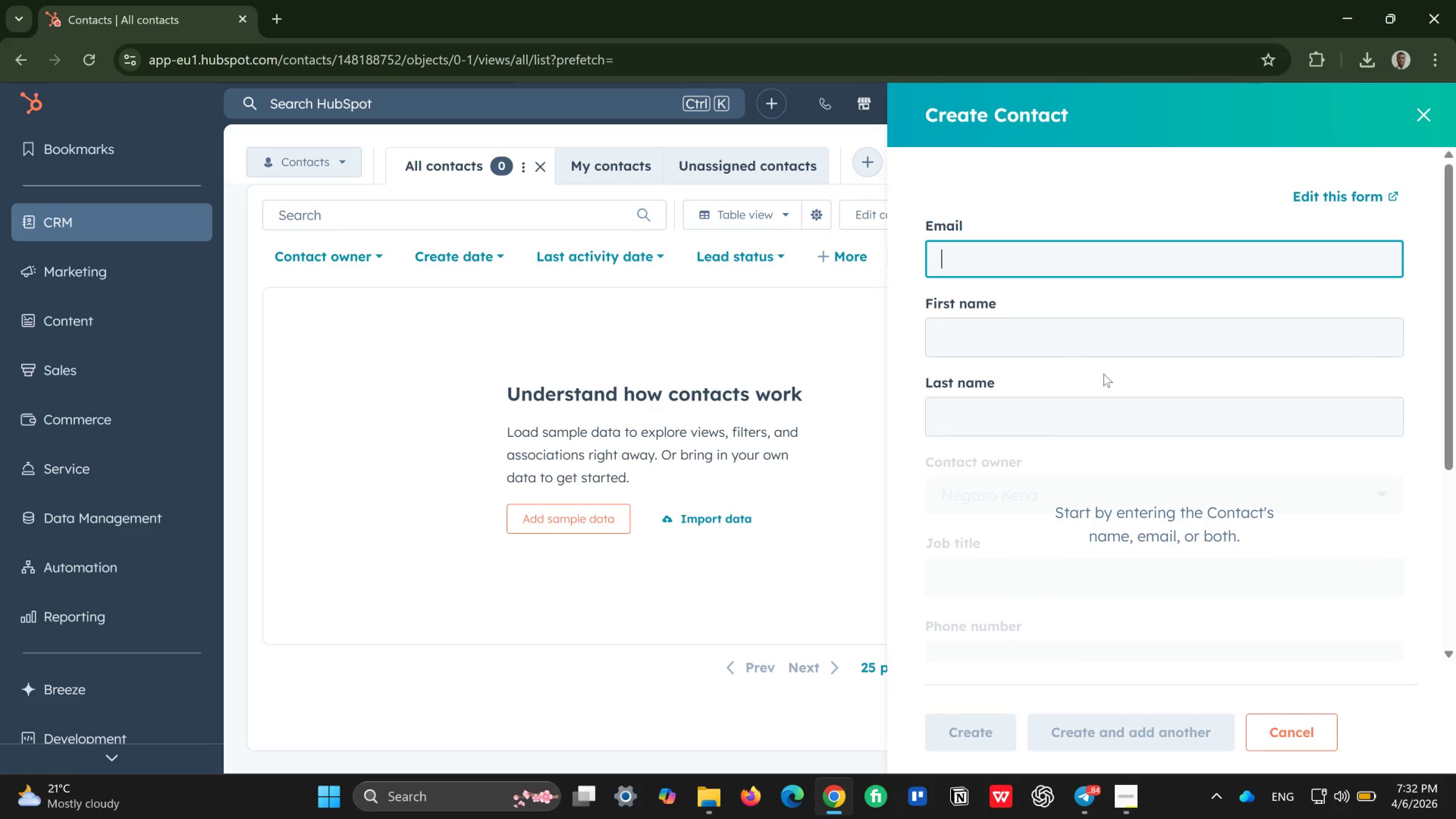 
type(maya)
 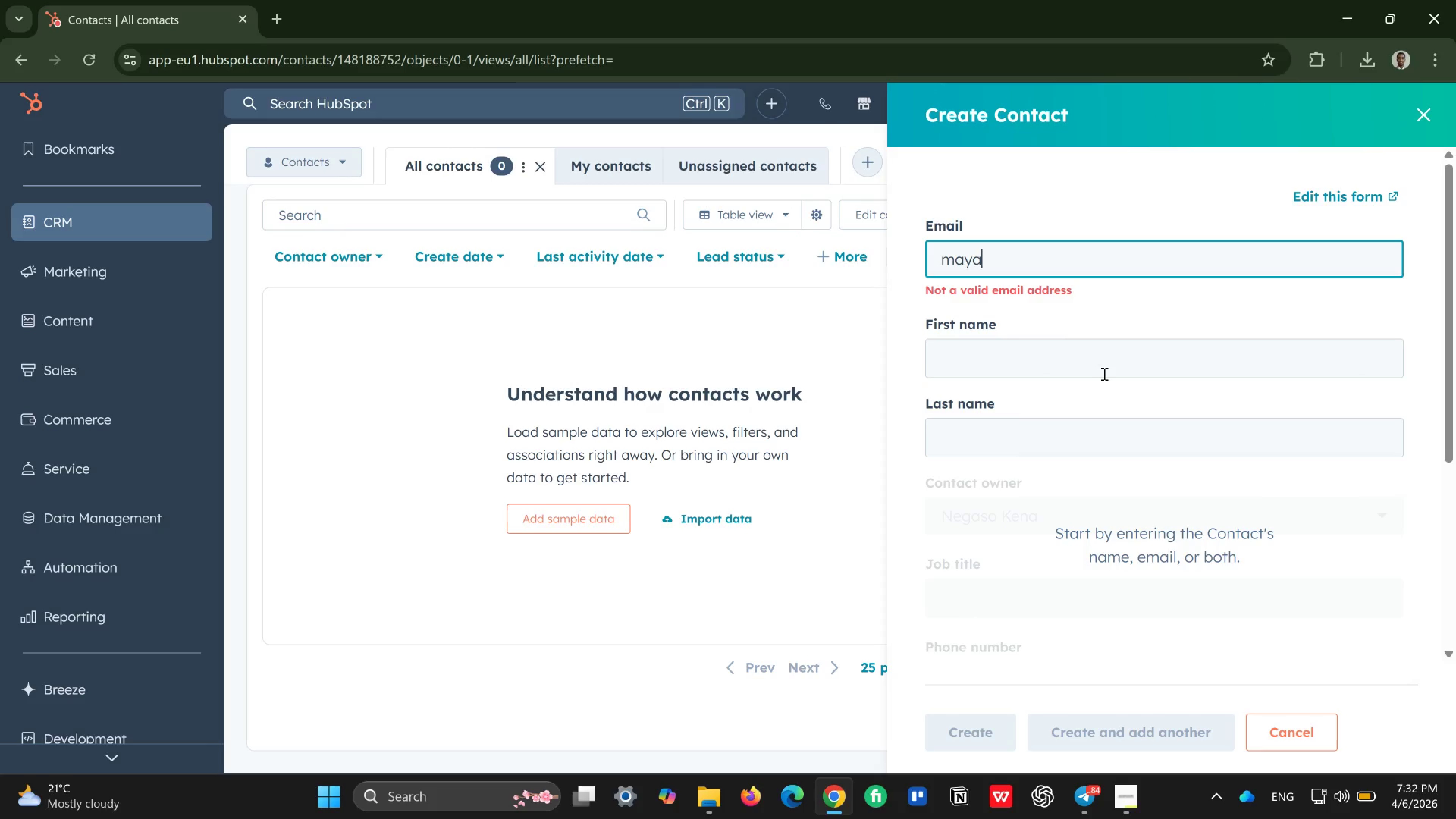 
key(Shift+2)
 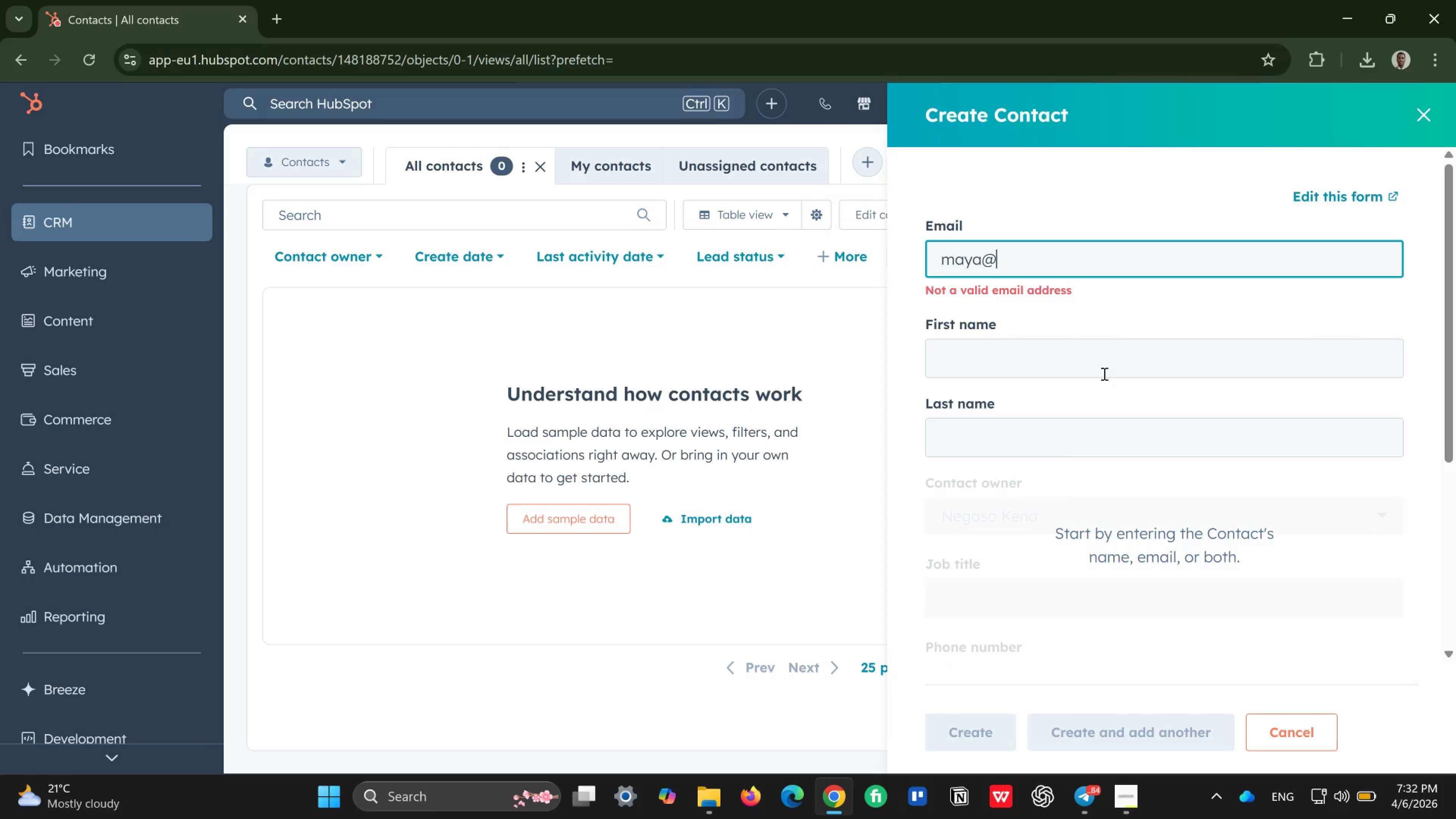 
type(lunathred)
key(Backspace)
type(ad)
 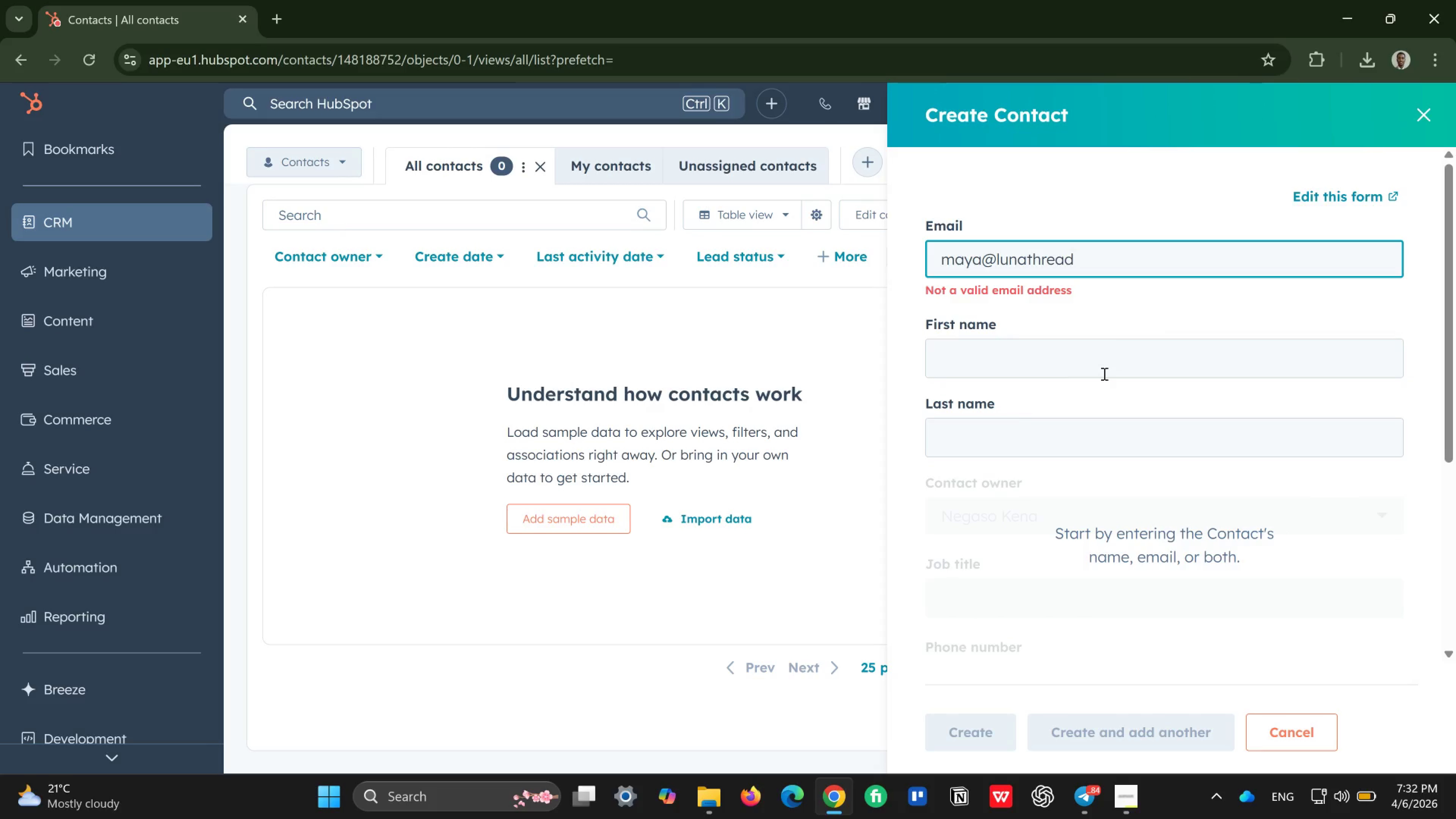 
wait(5.26)
 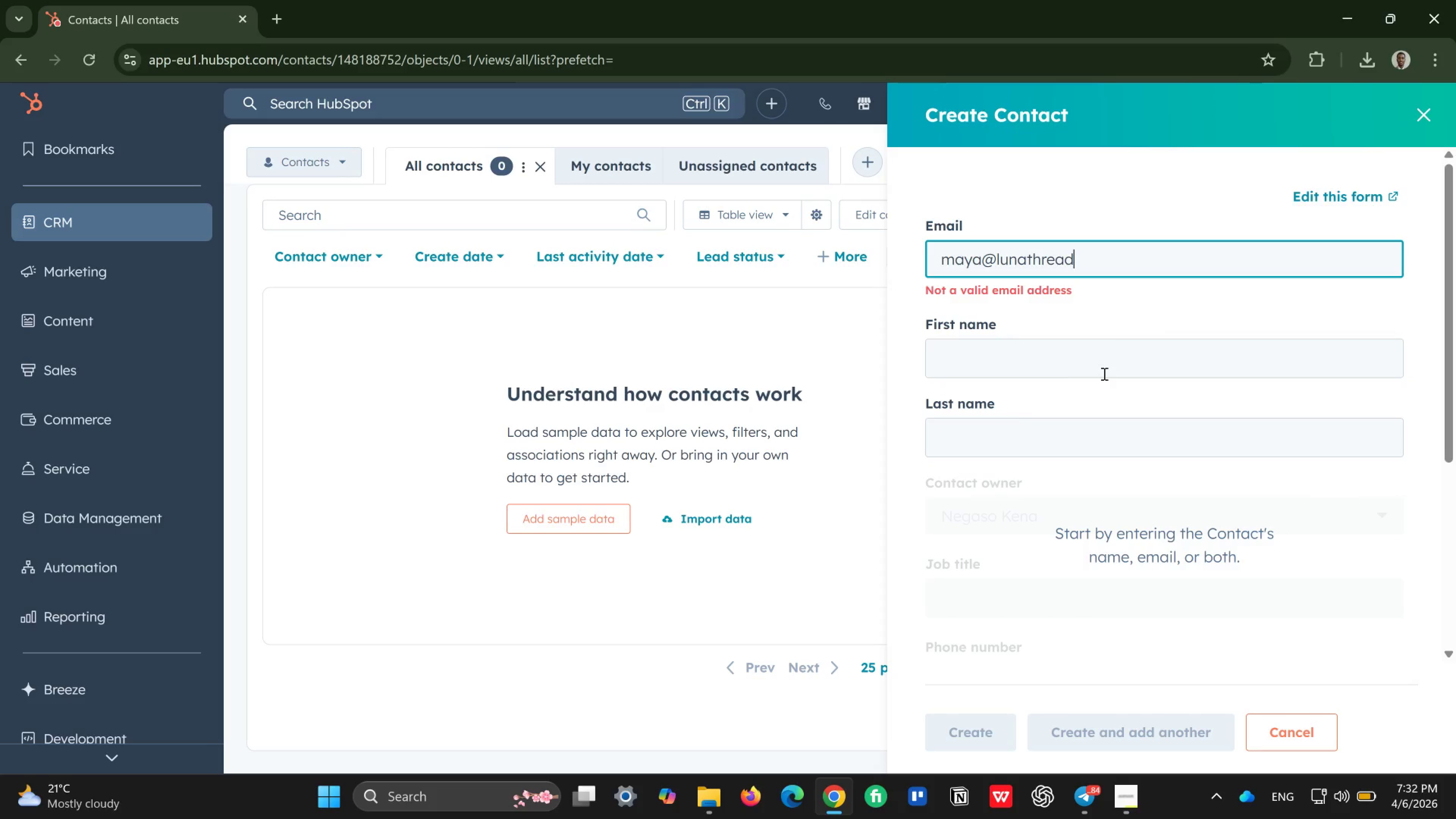 
type(jewelry.com)
 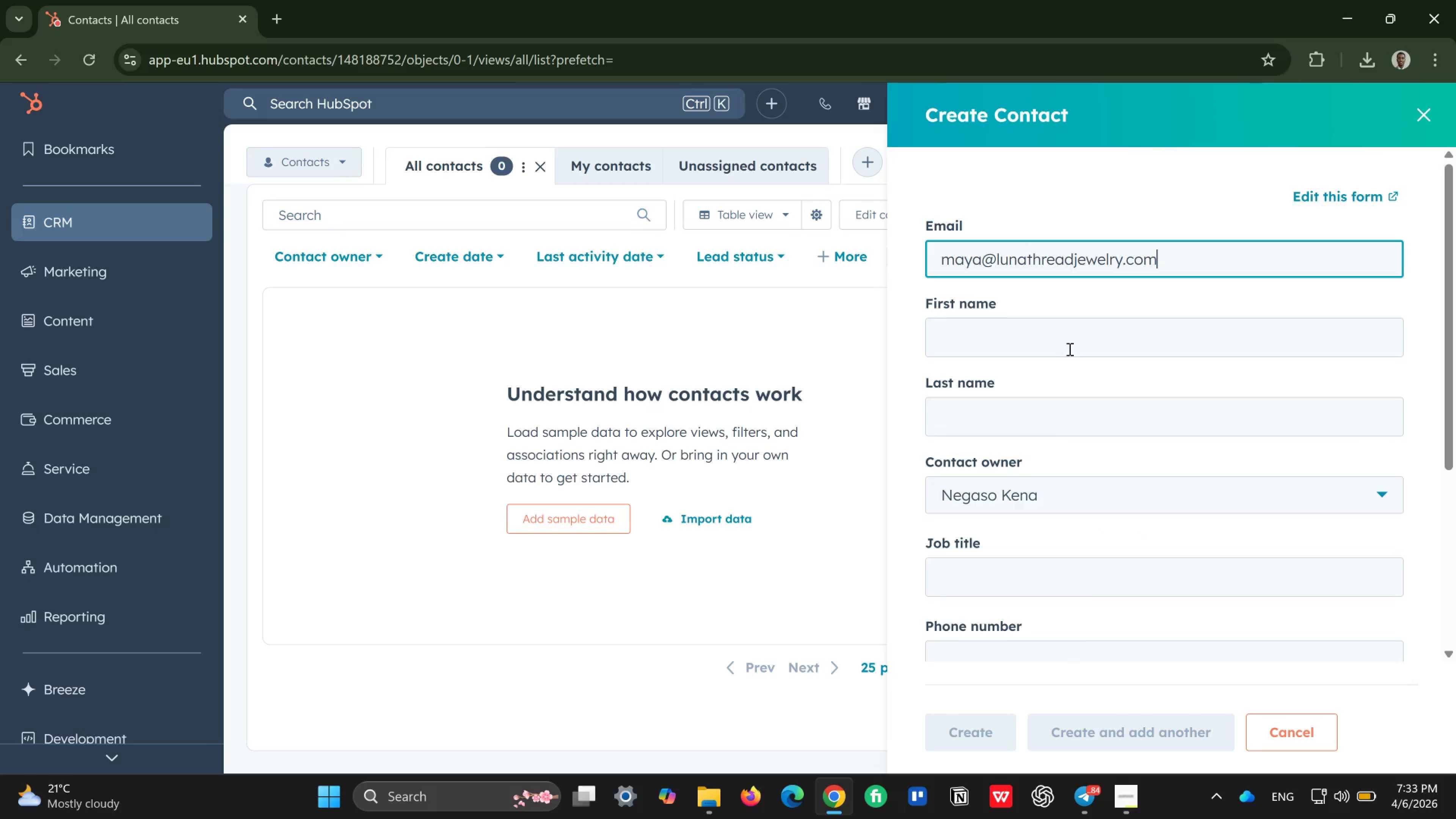 
left_click([1069, 349])
 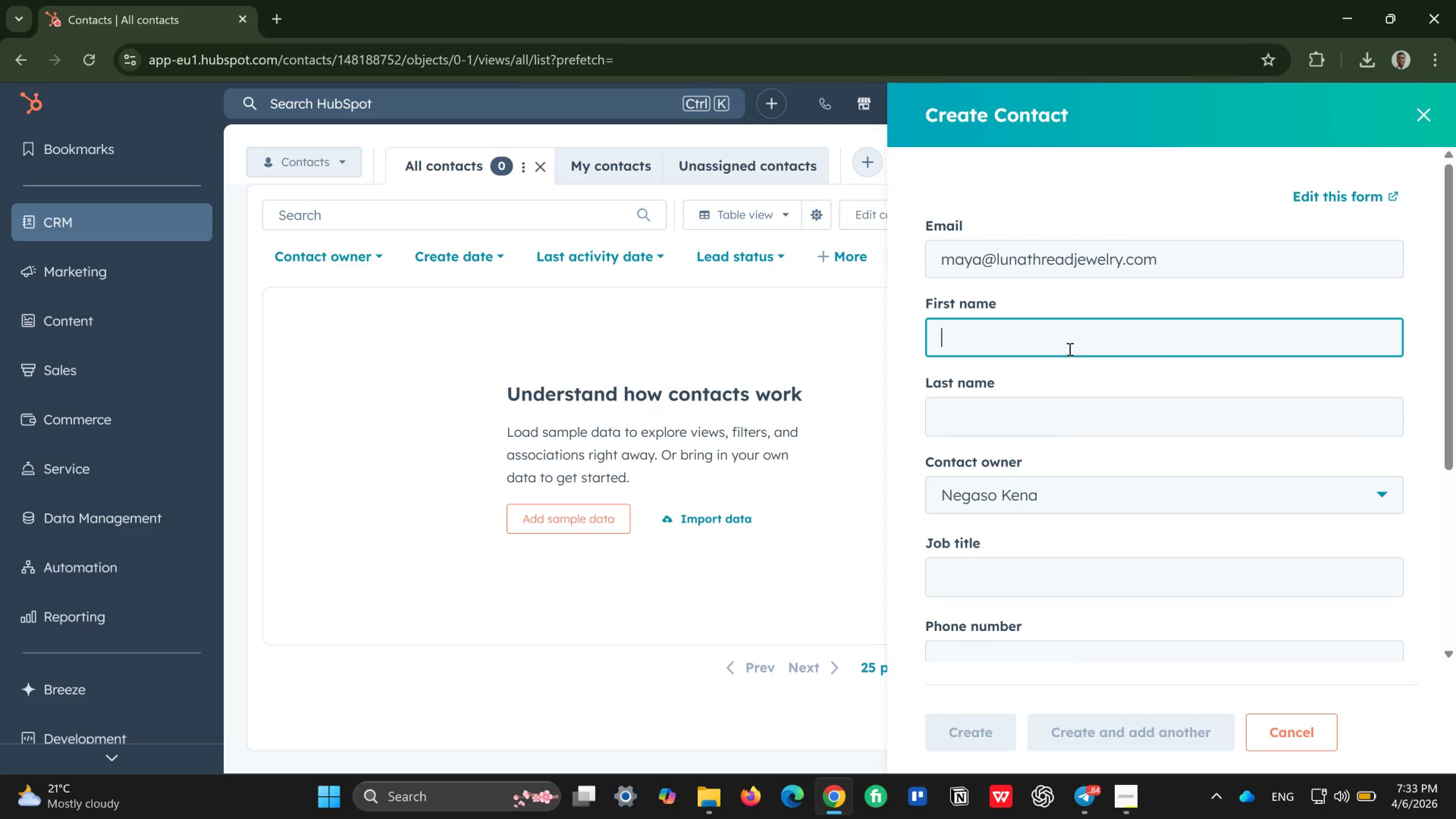 
key(Control+ControlLeft)
 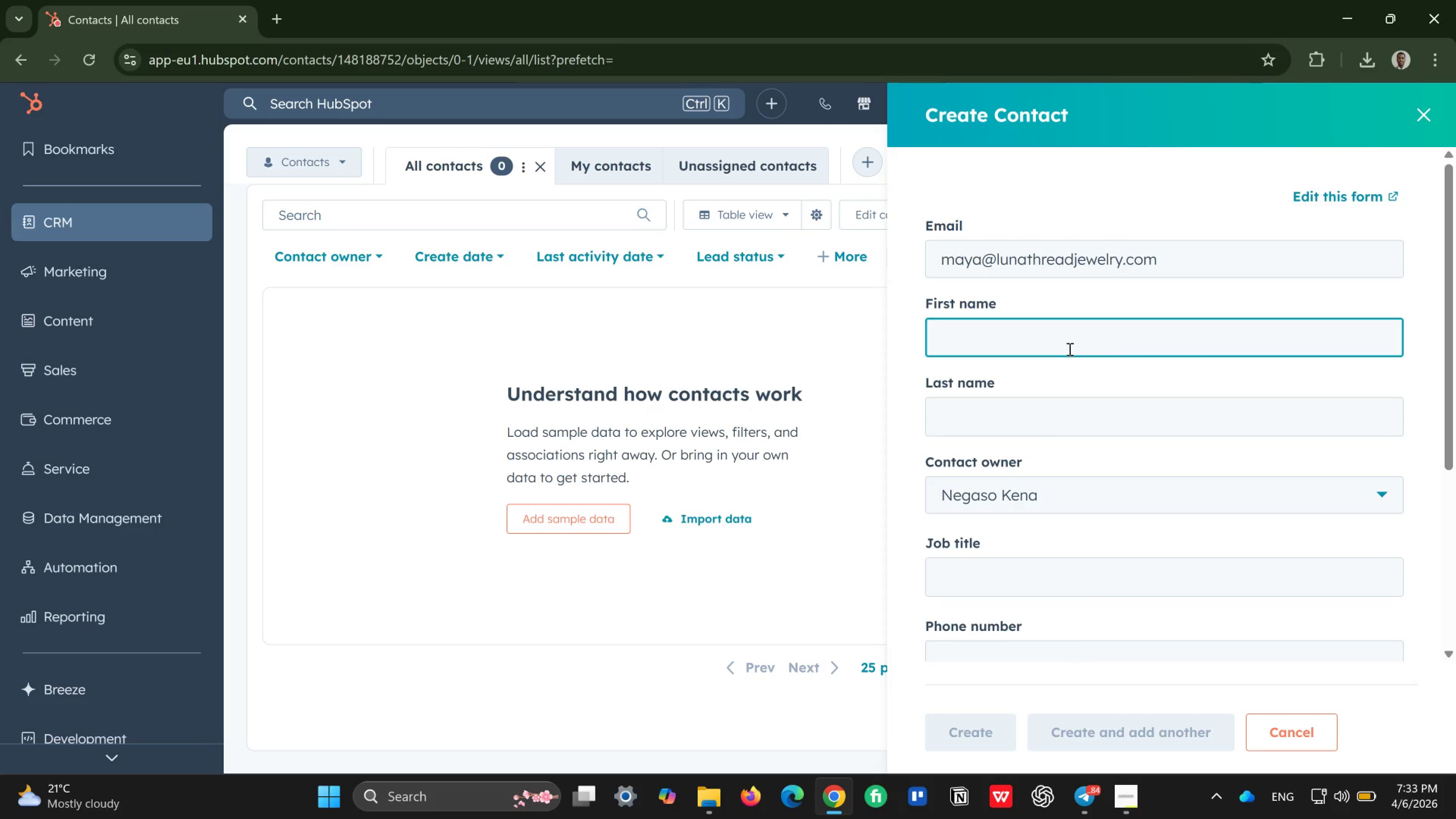 
type(Maya)
 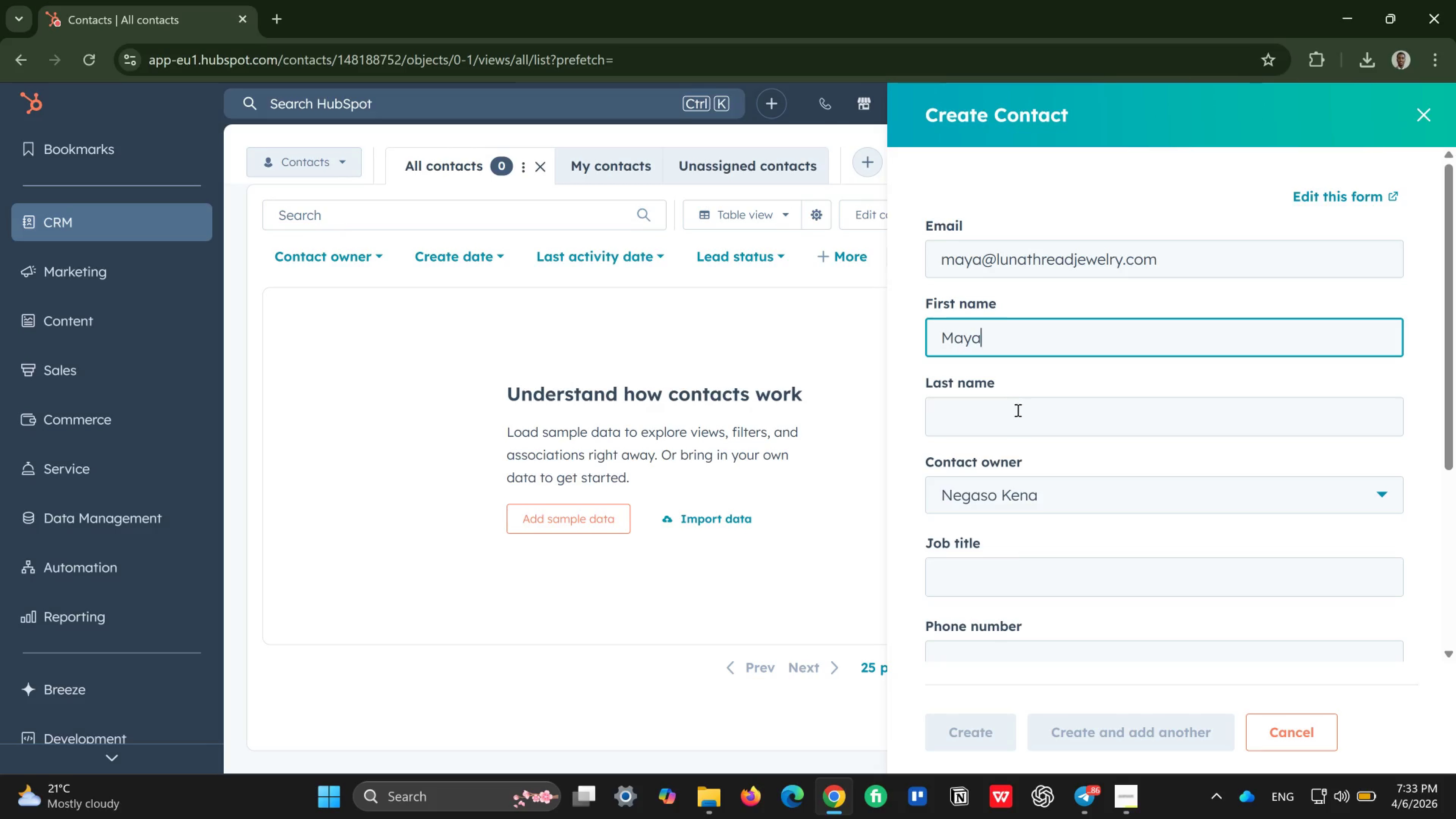 
left_click([1012, 414])
 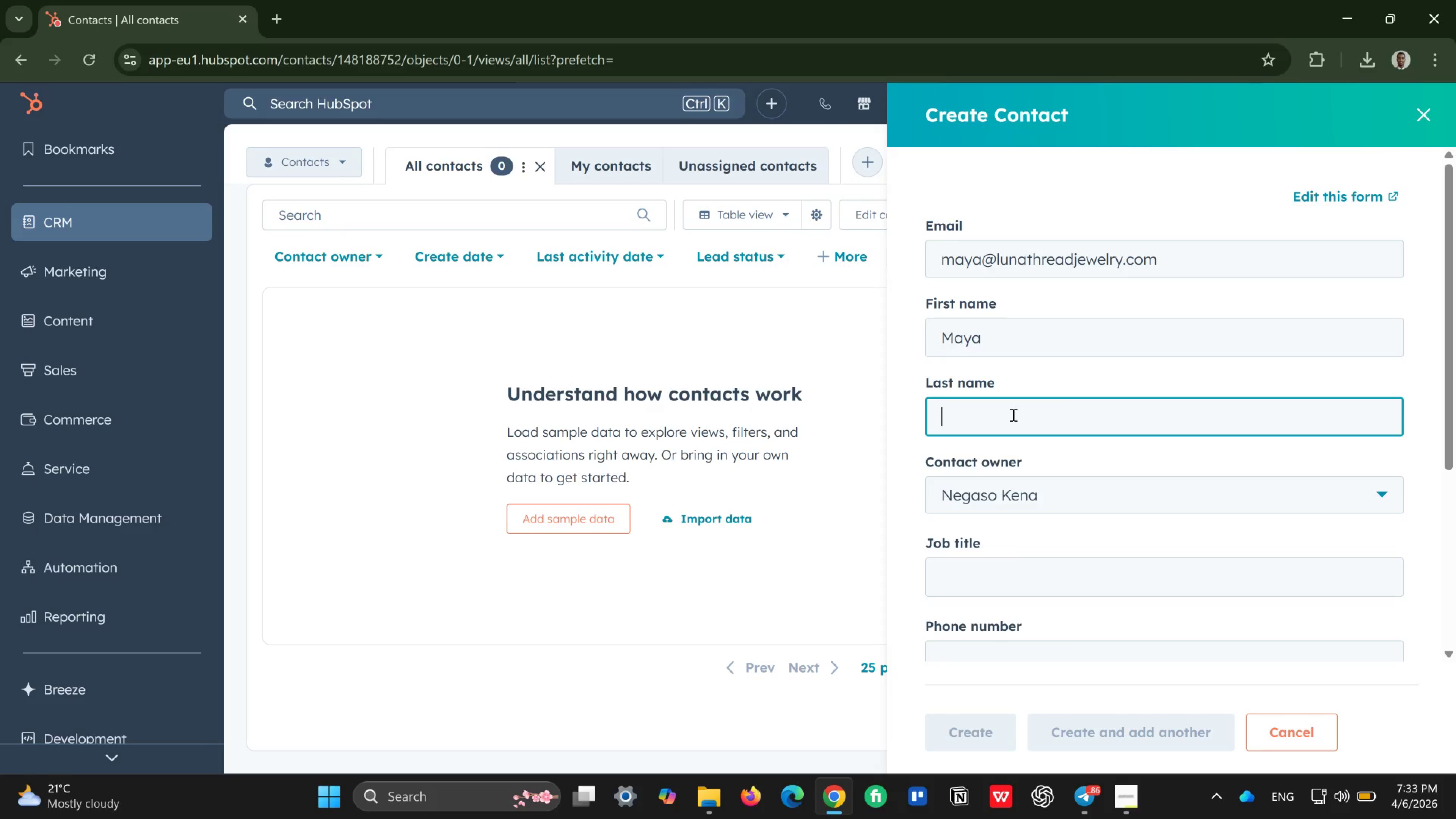 
type(Benson)
 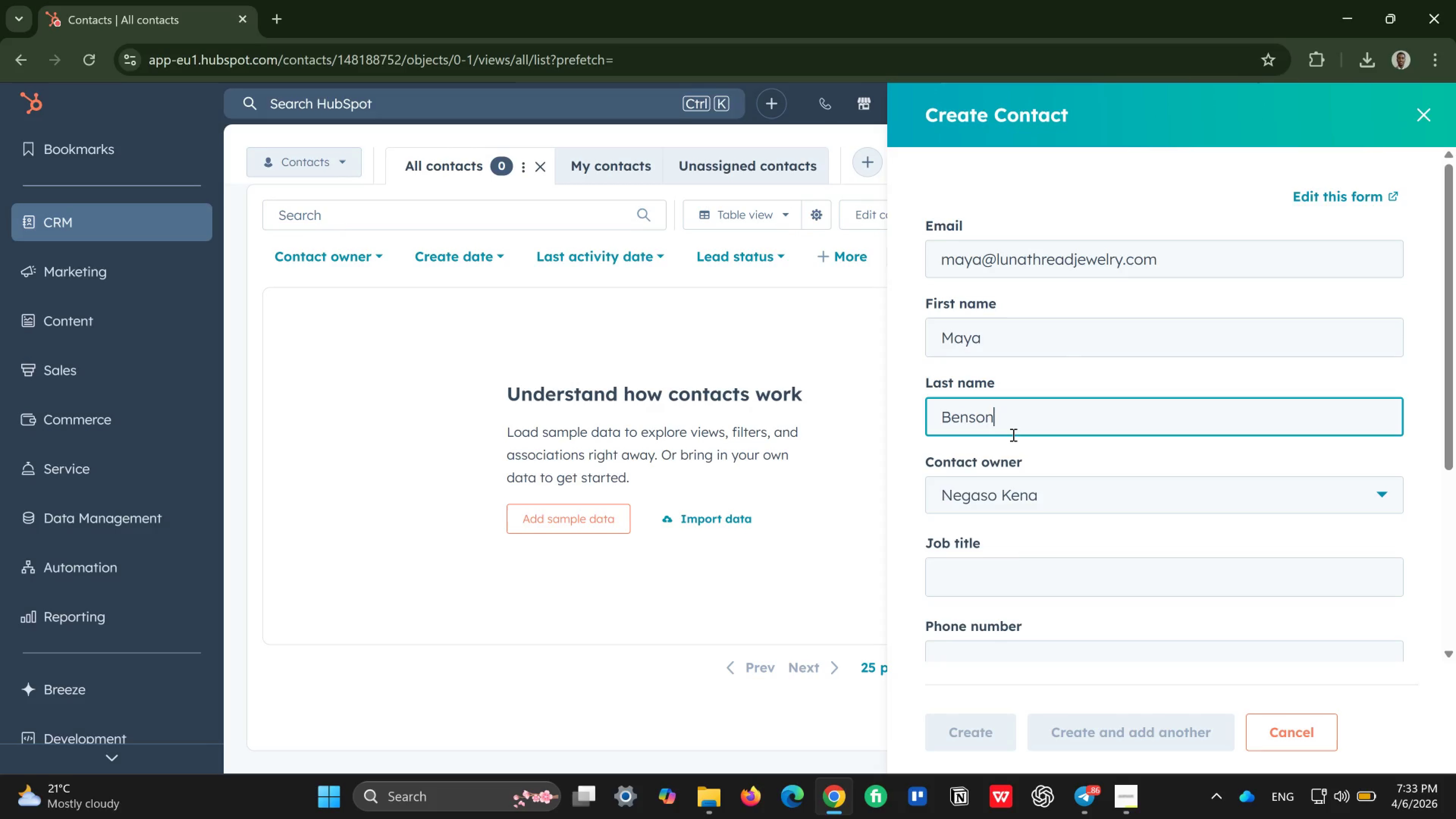 
scroll: coordinate [975, 431], scroll_direction: down, amount: 2.0
 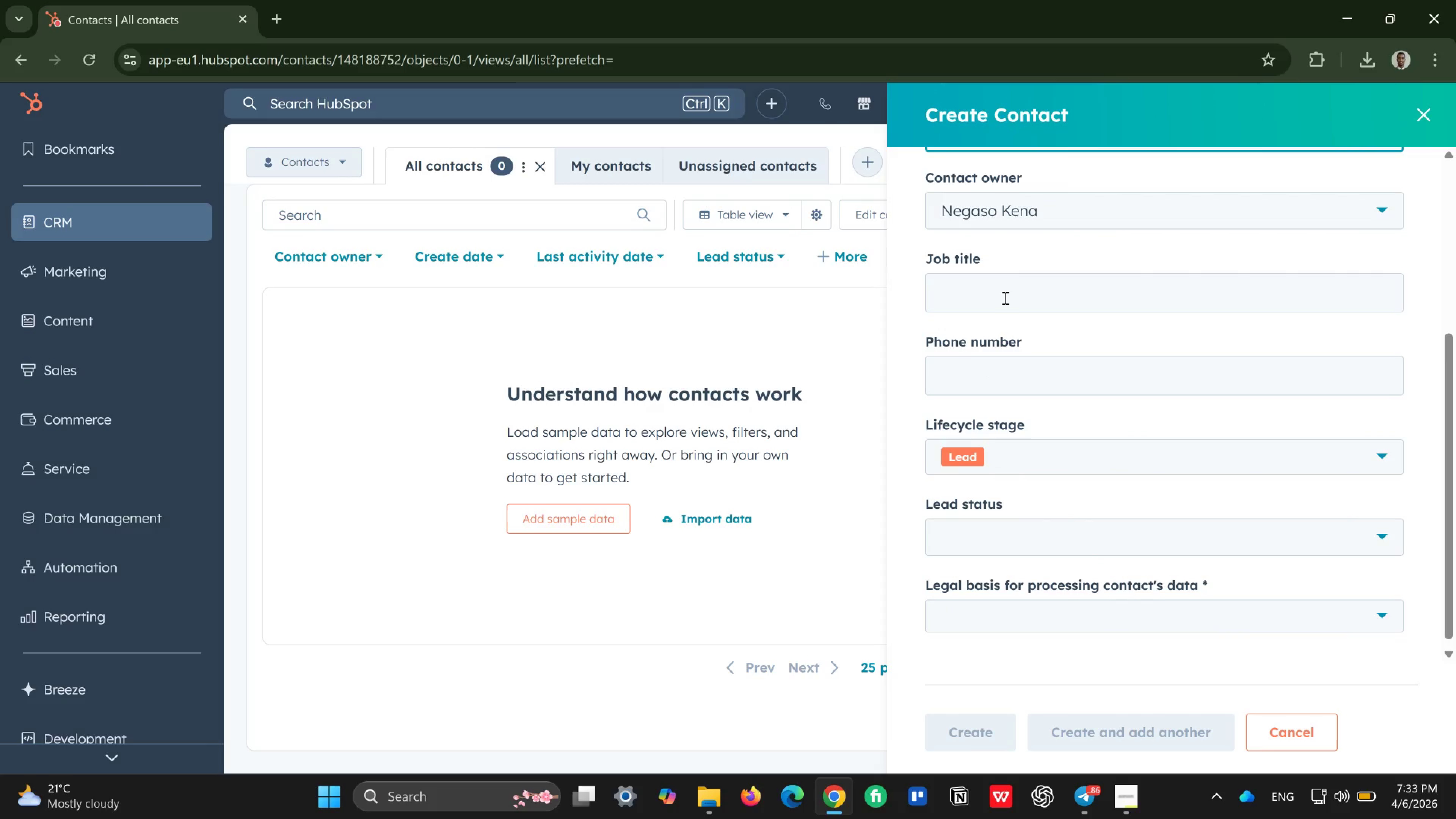 
scroll: coordinate [1004, 298], scroll_direction: up, amount: 2.0
 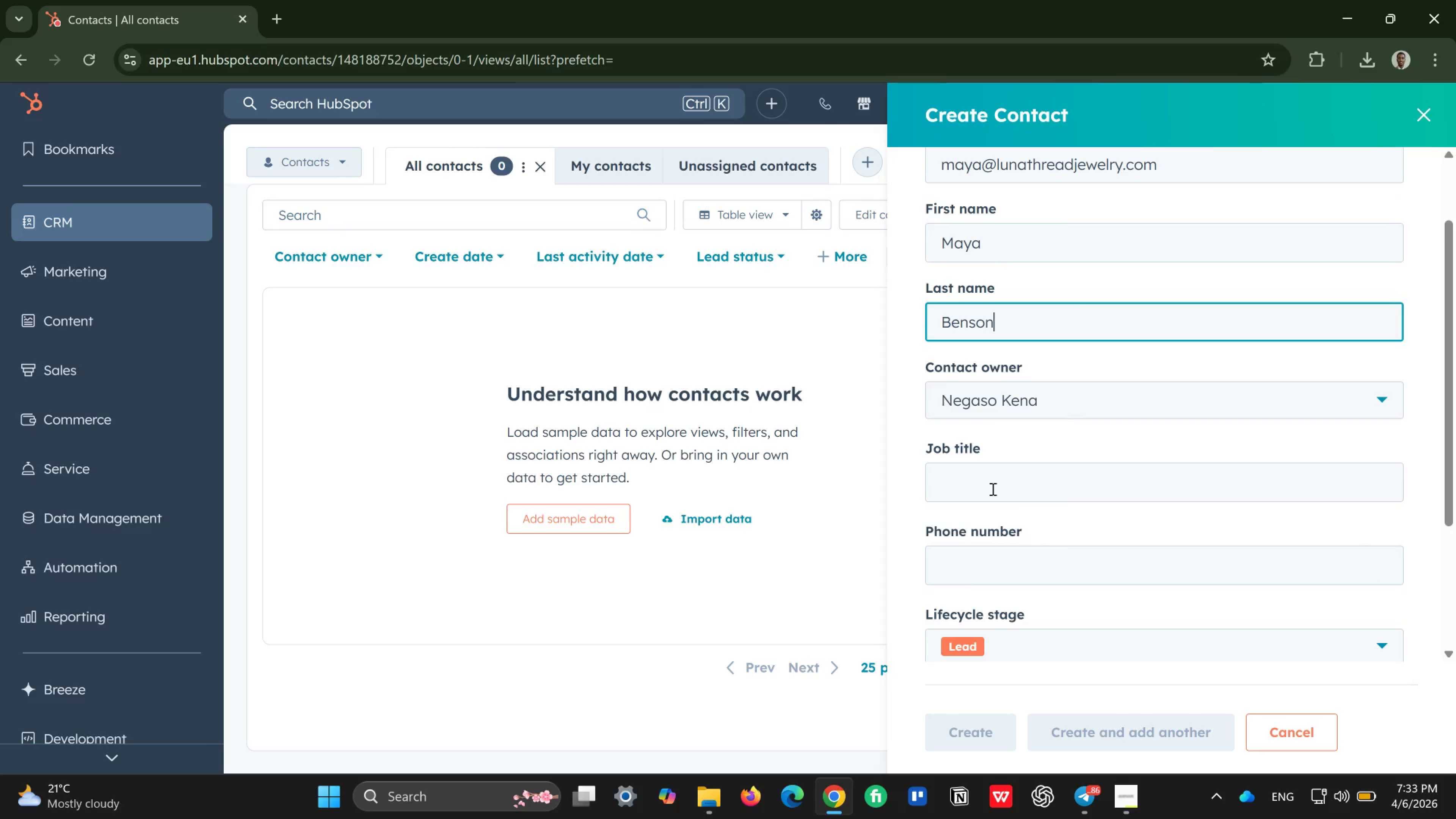 
left_click([992, 489])
 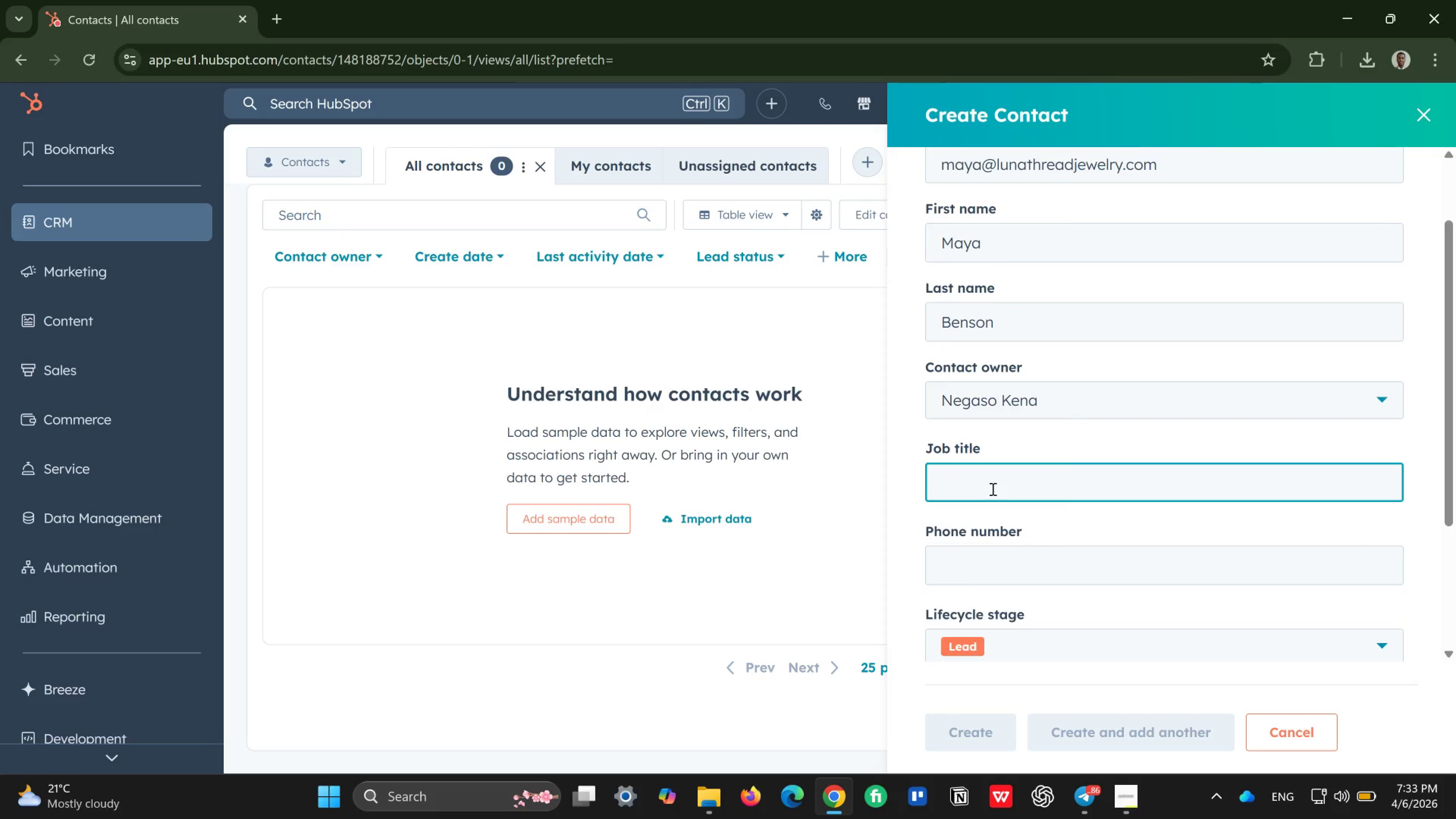 
scroll: coordinate [992, 489], scroll_direction: down, amount: 1.0
 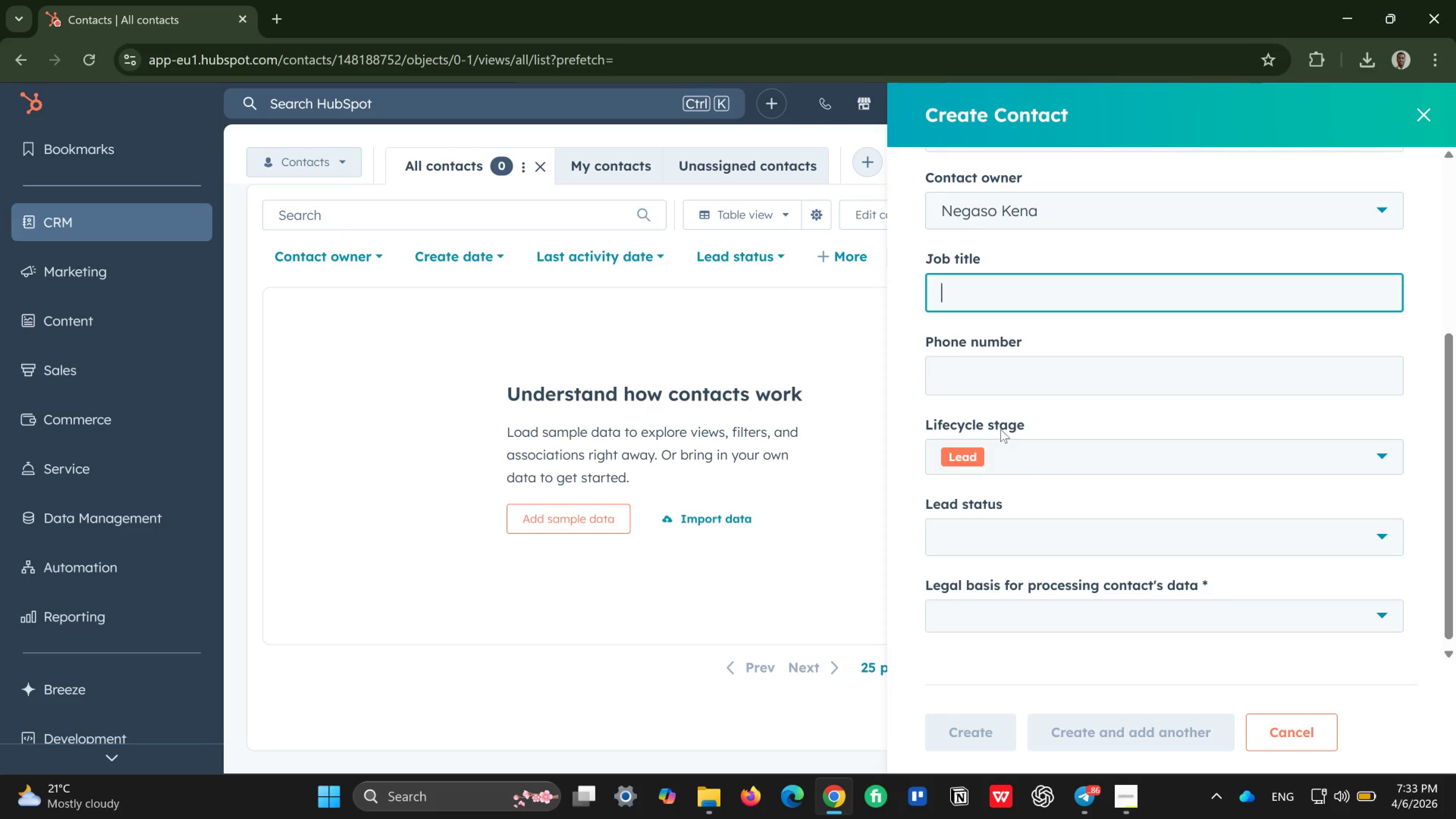 
left_click([1085, 462])
 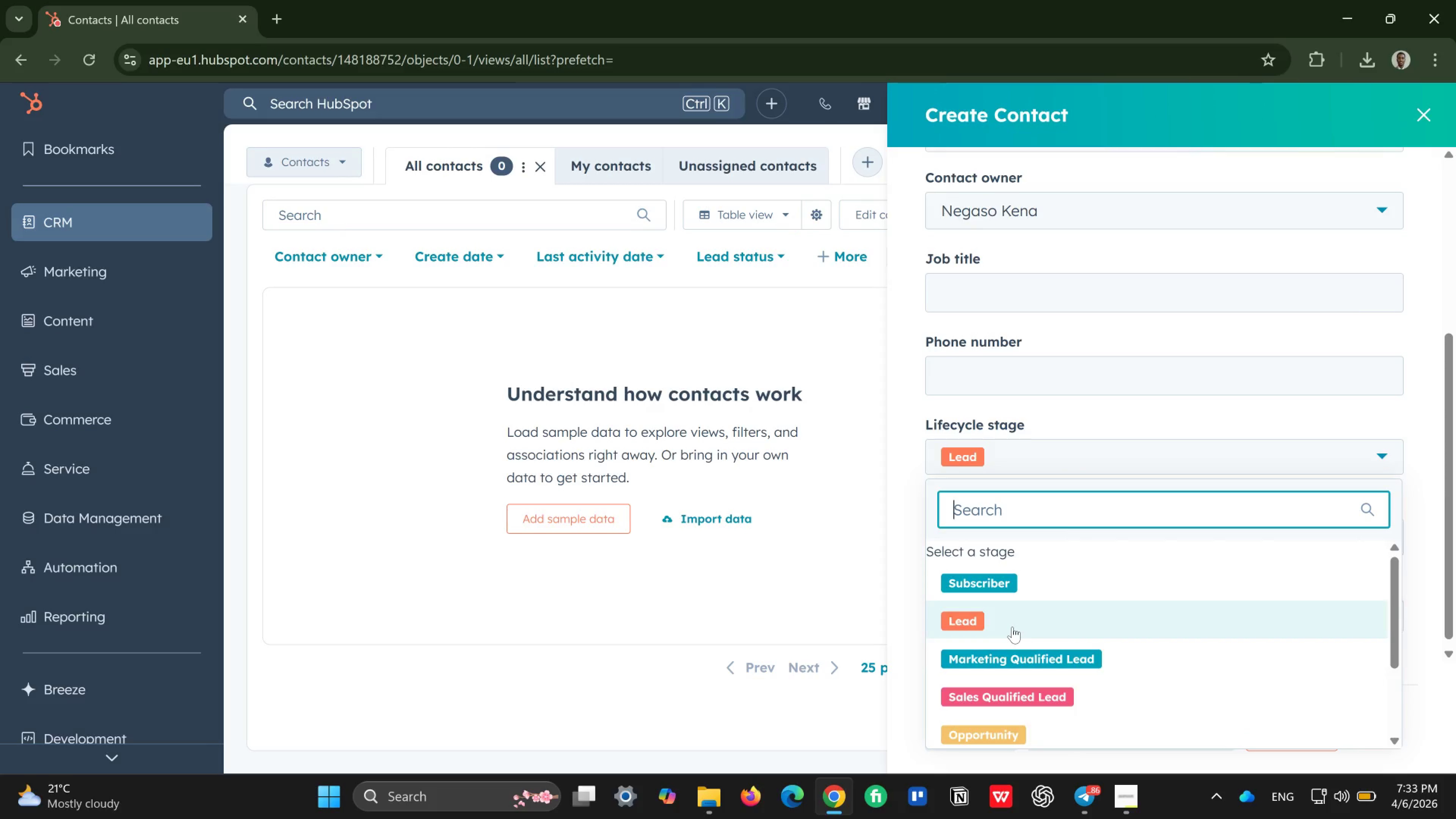 
left_click([1012, 627])
 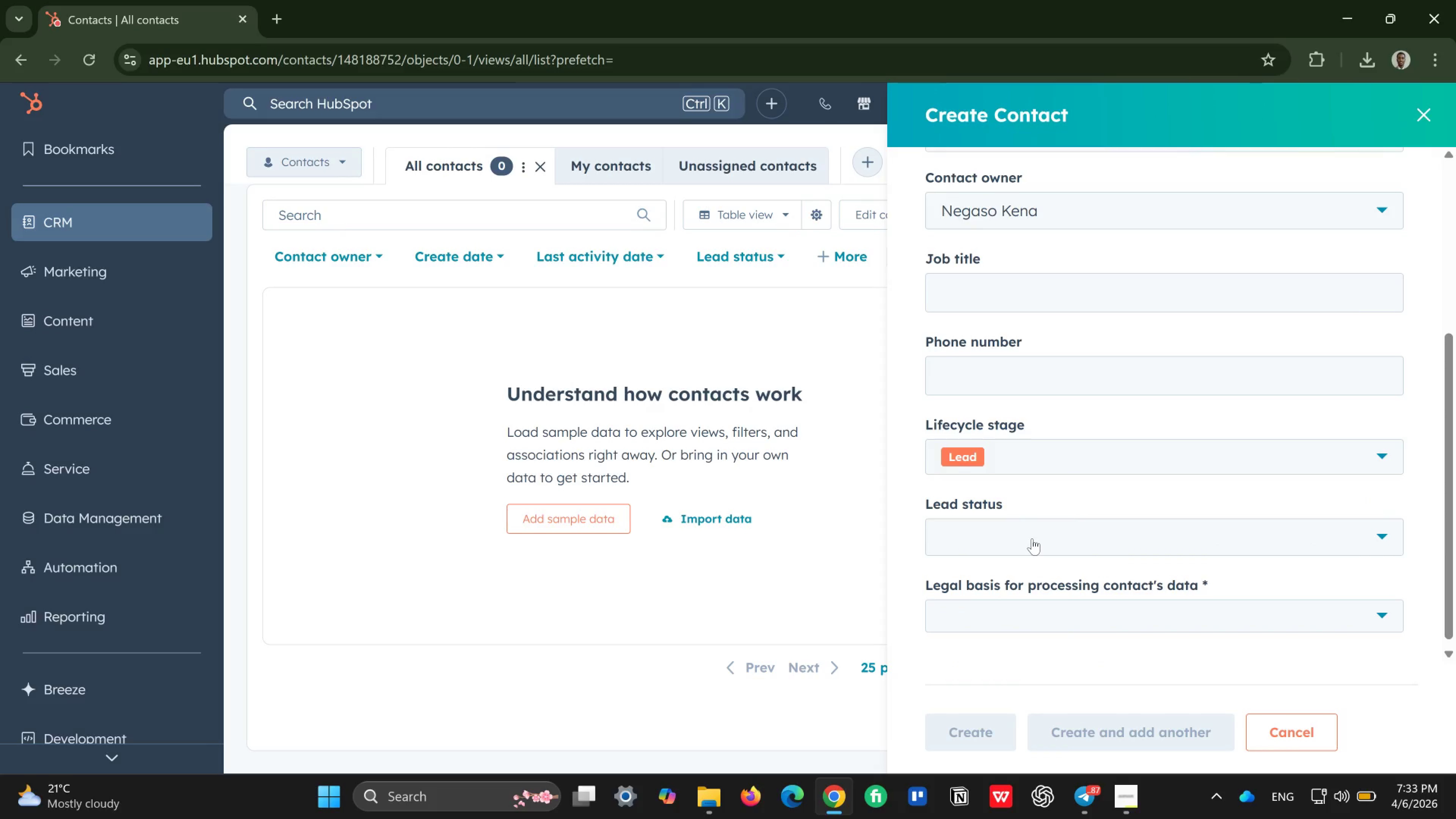 
left_click([1032, 538])
 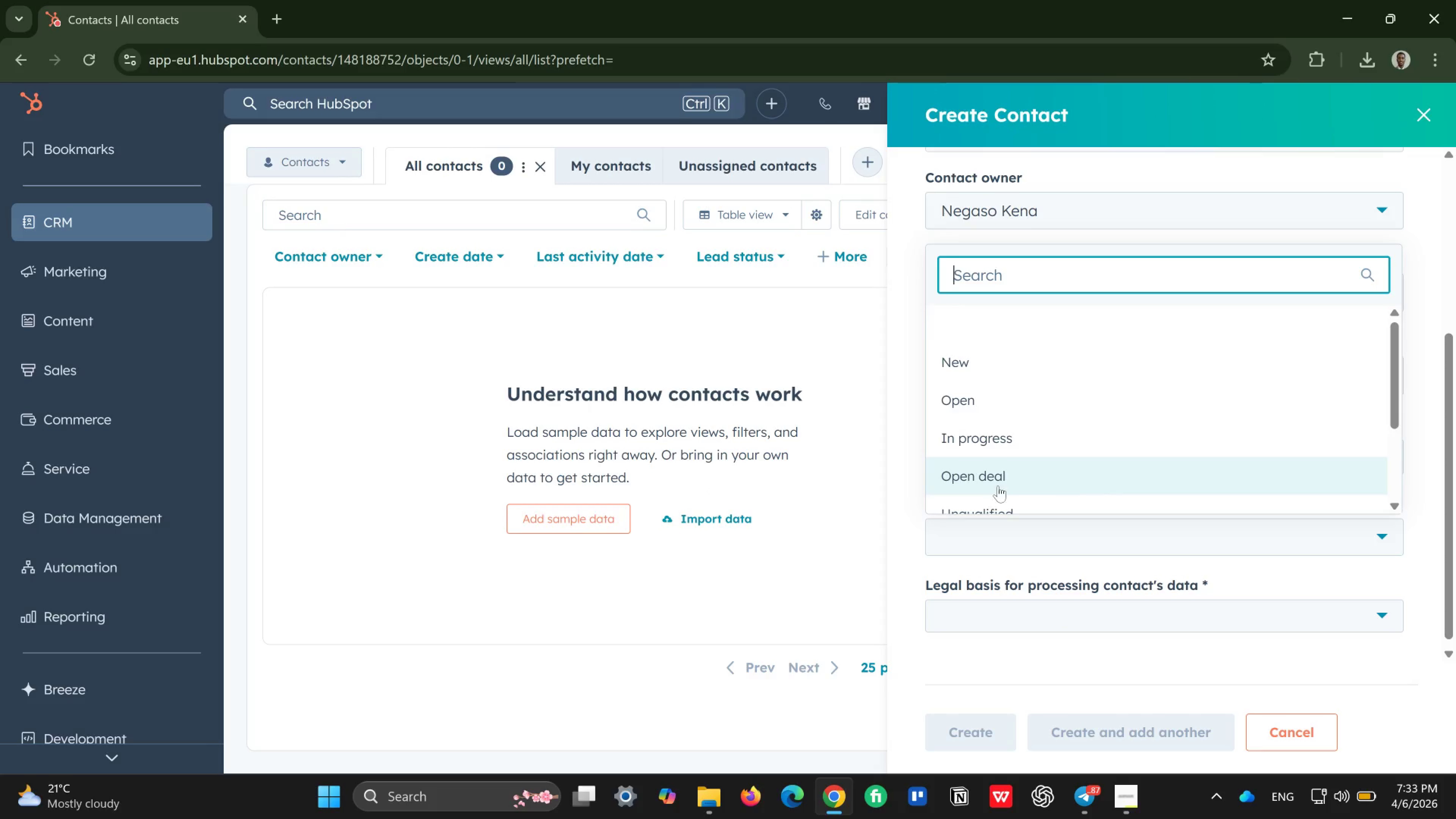 
wait(5.99)
 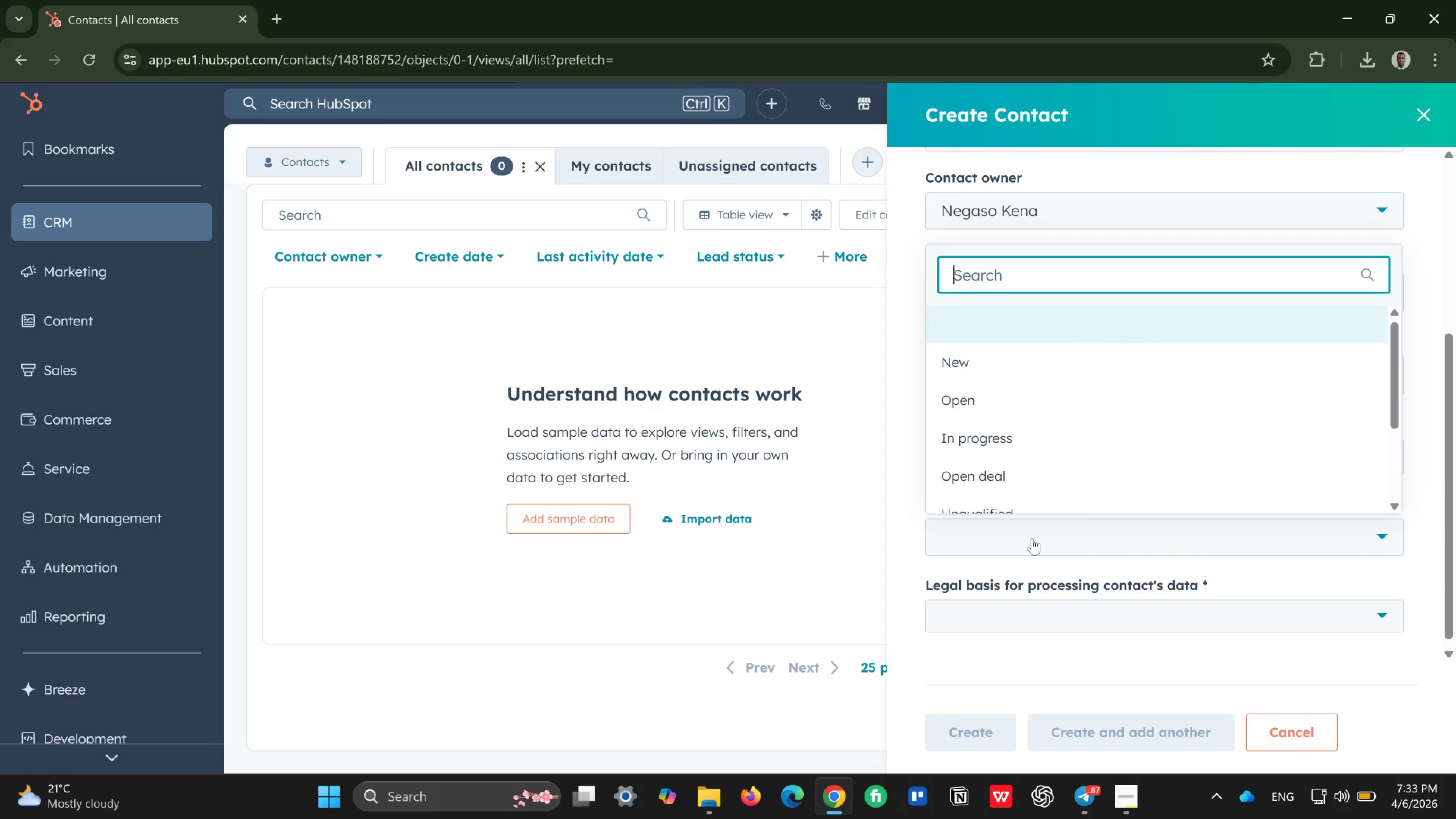 
left_click([981, 356])
 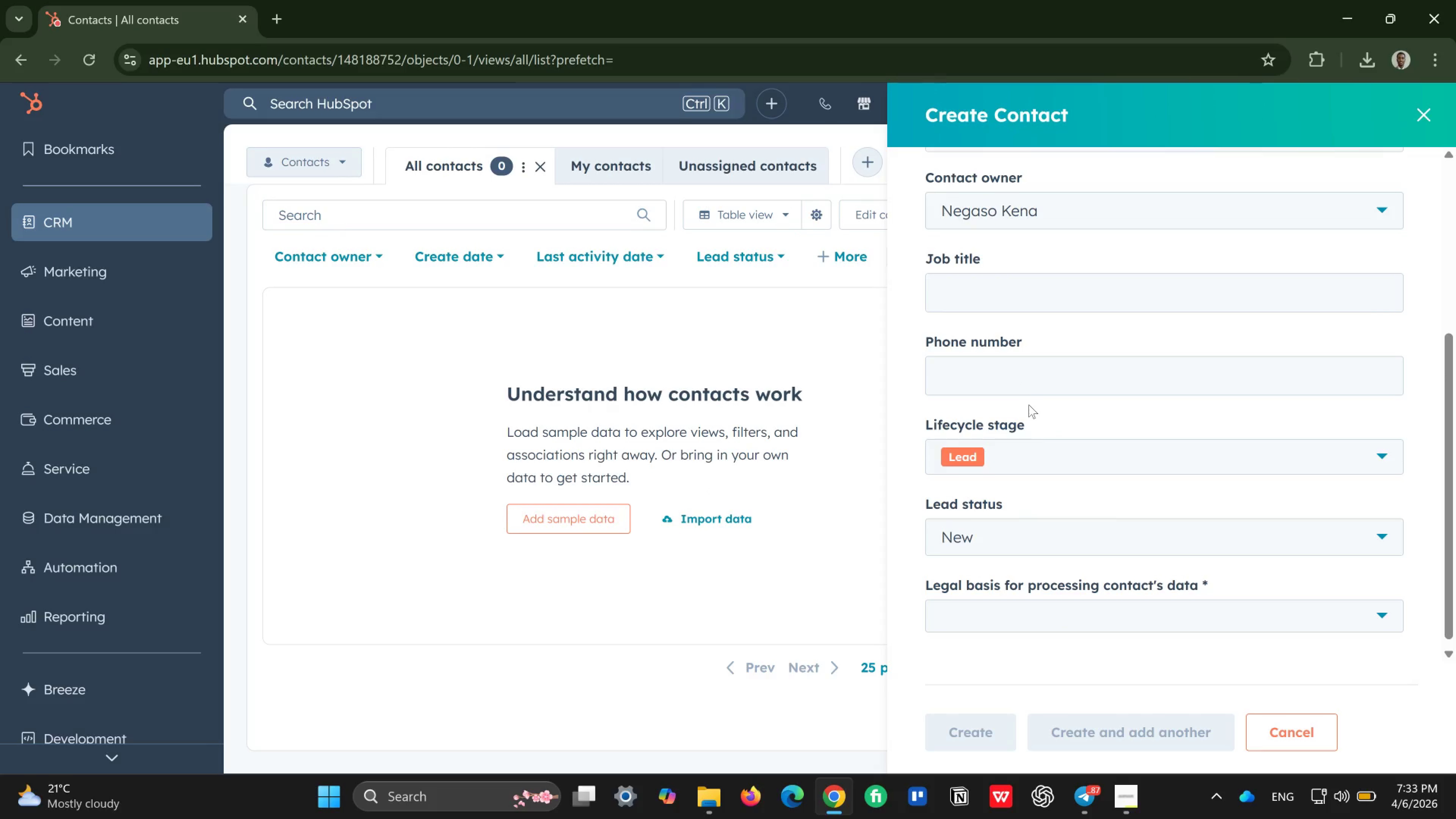 
scroll: coordinate [1038, 444], scroll_direction: down, amount: 2.0
 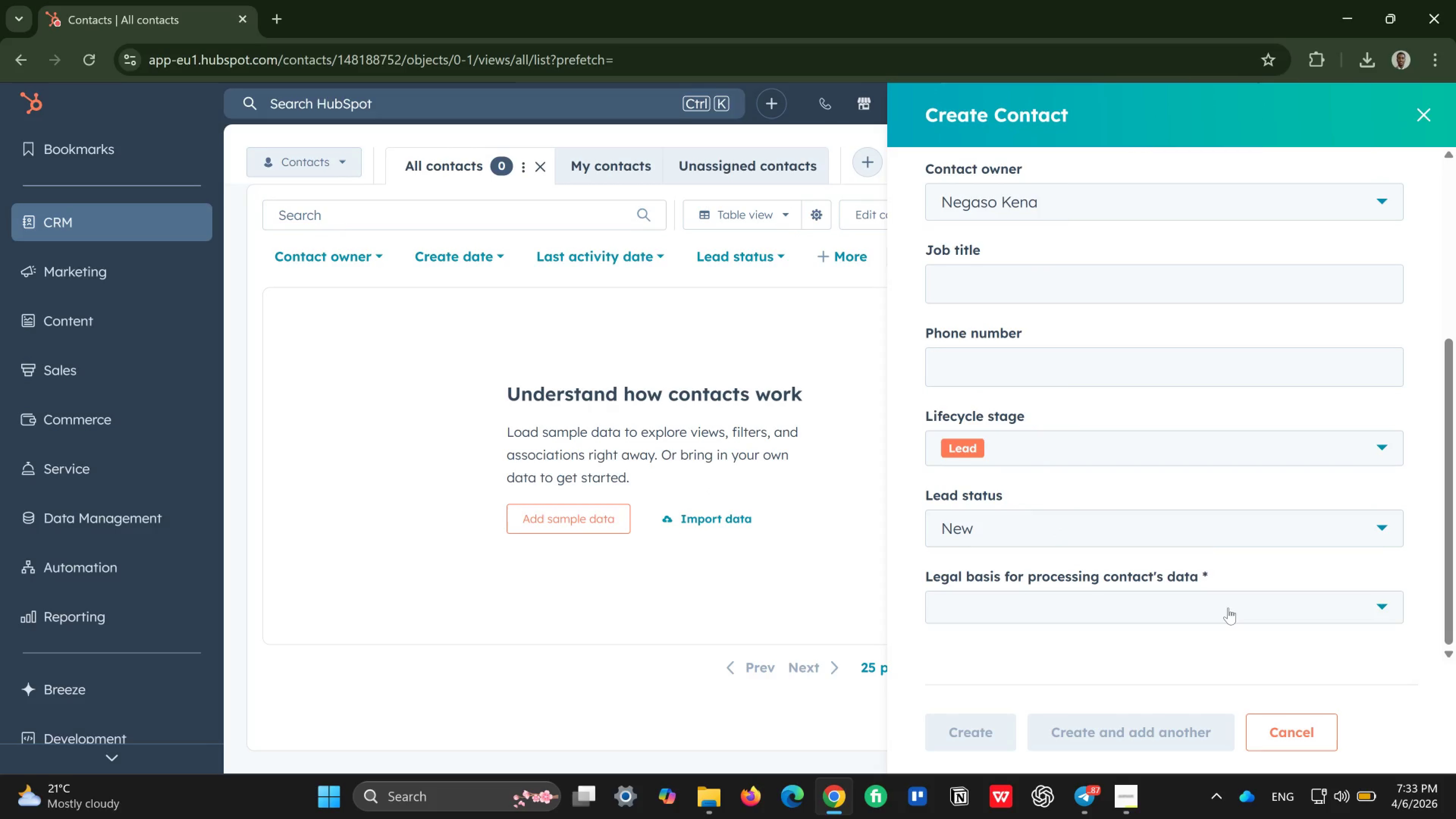 
left_click([1226, 602])
 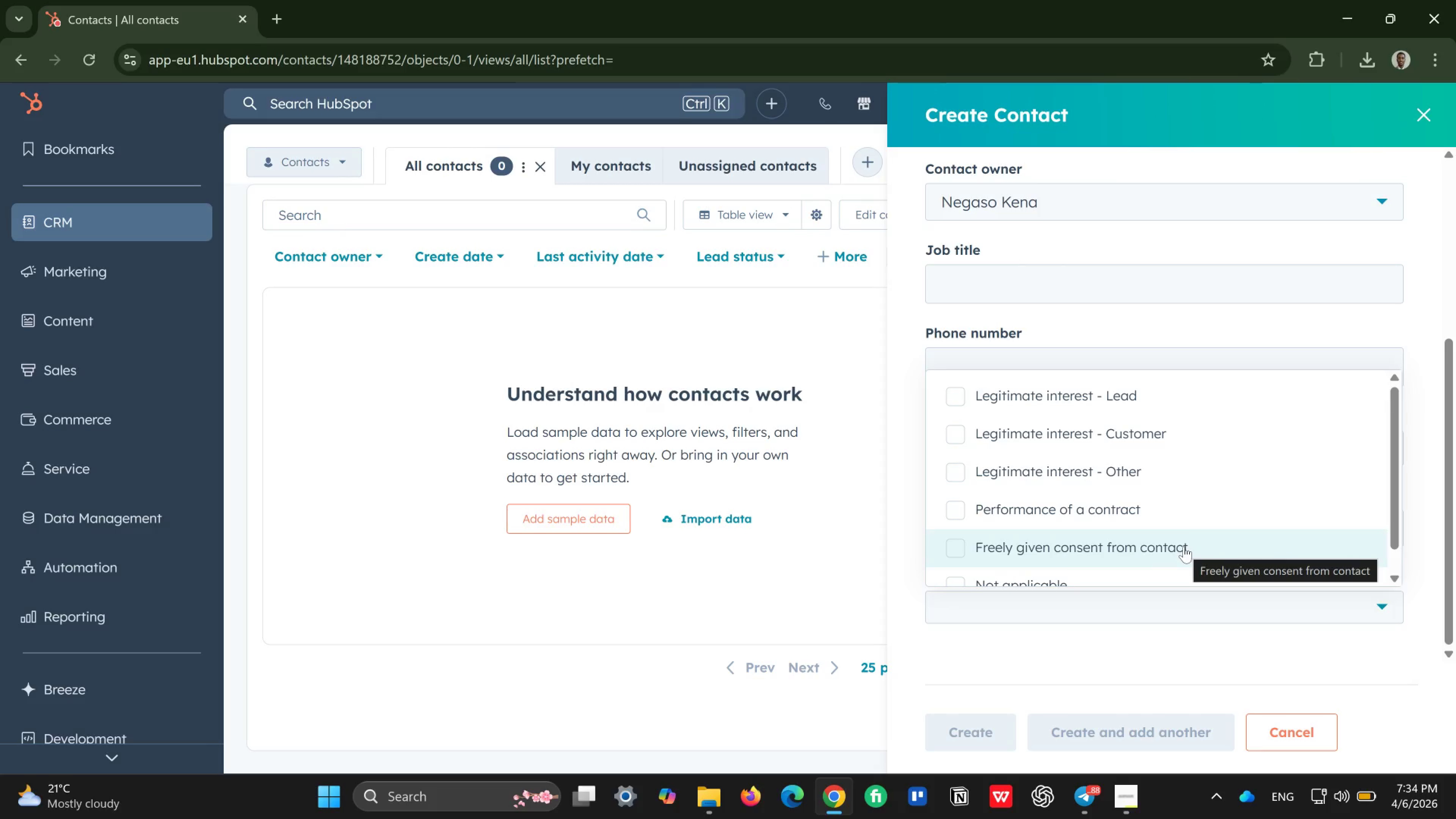 
wait(17.54)
 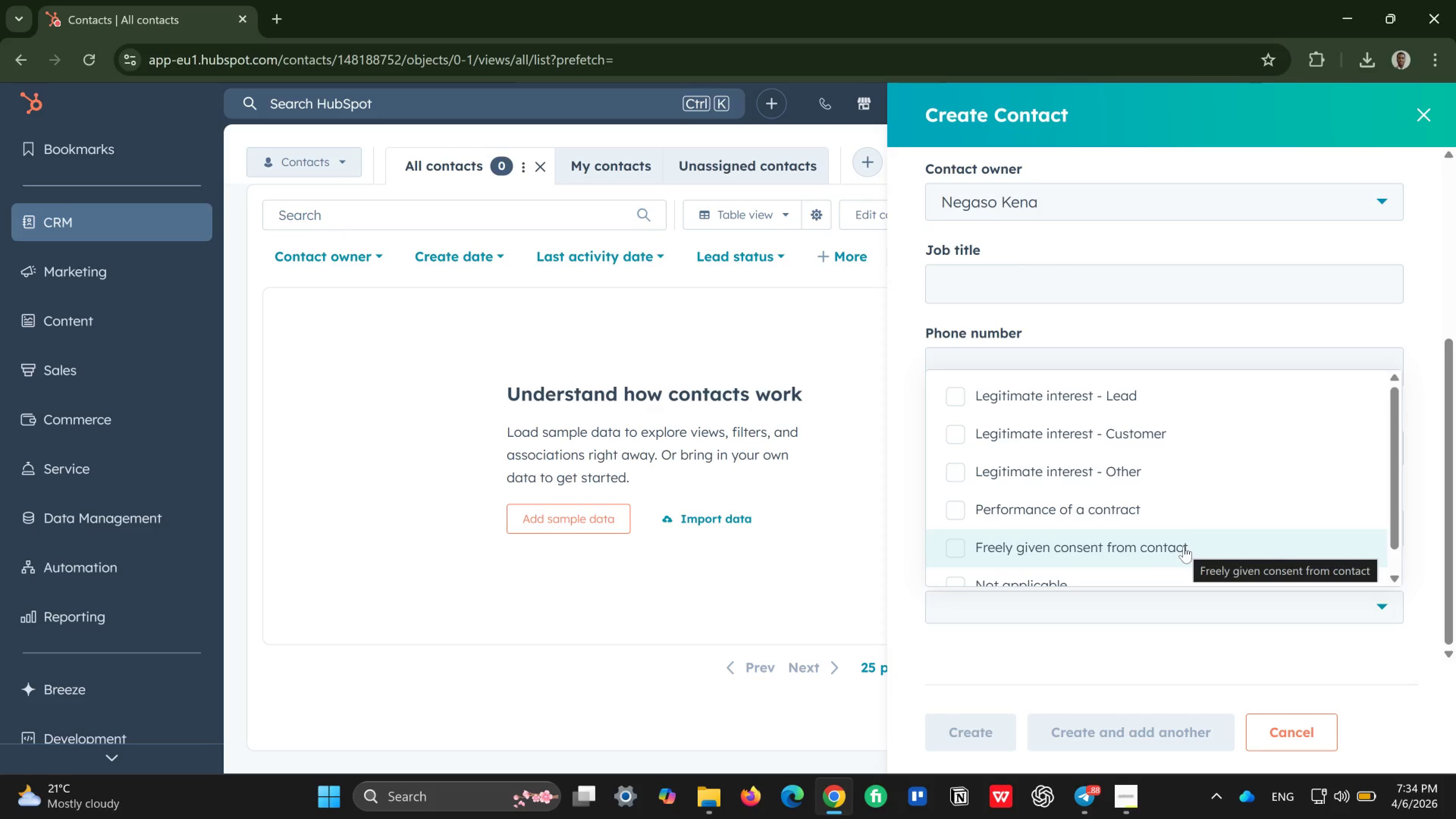 
mouse_move([1095, 427])
 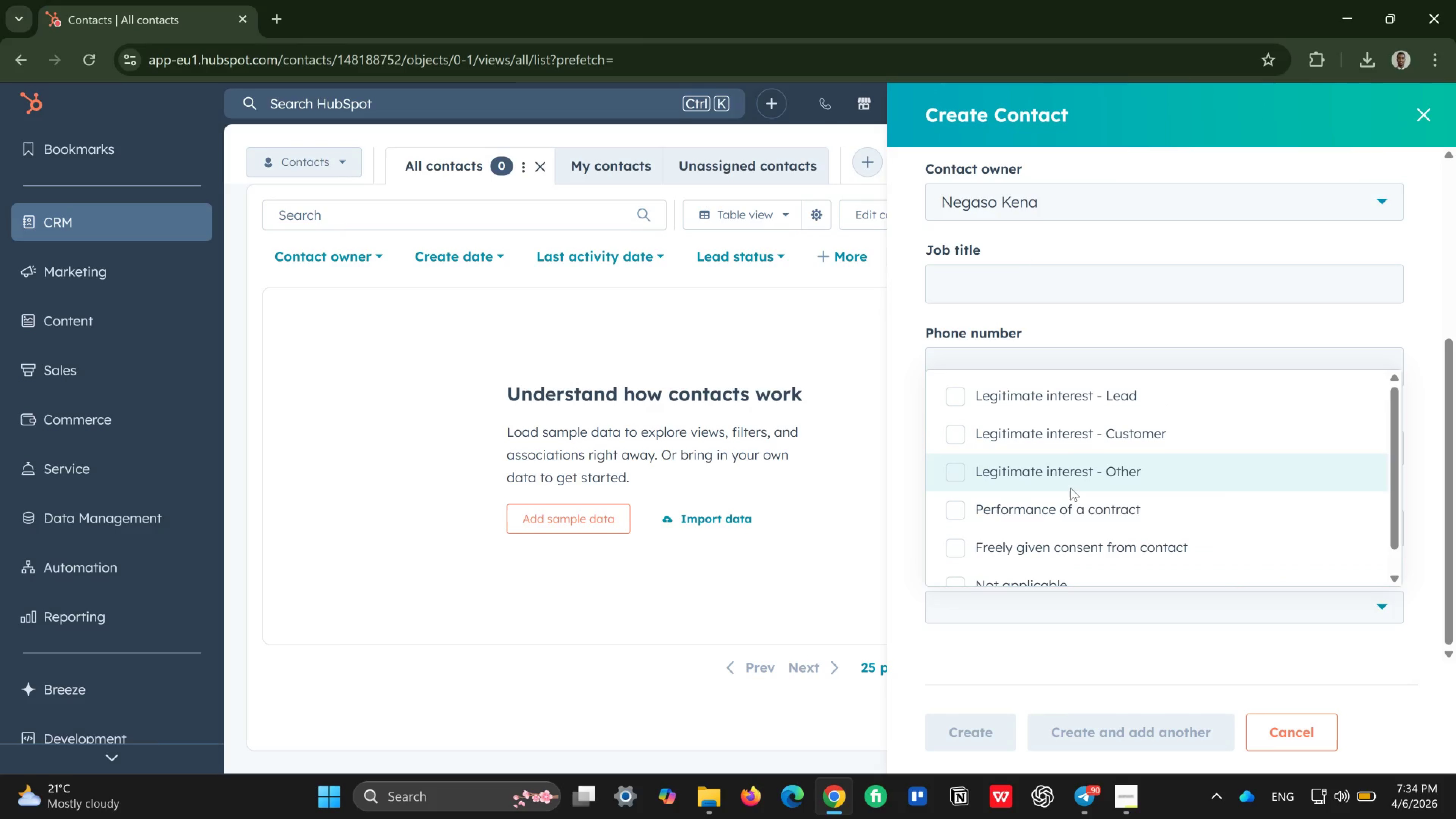 
scroll: coordinate [1070, 488], scroll_direction: up, amount: 2.0
 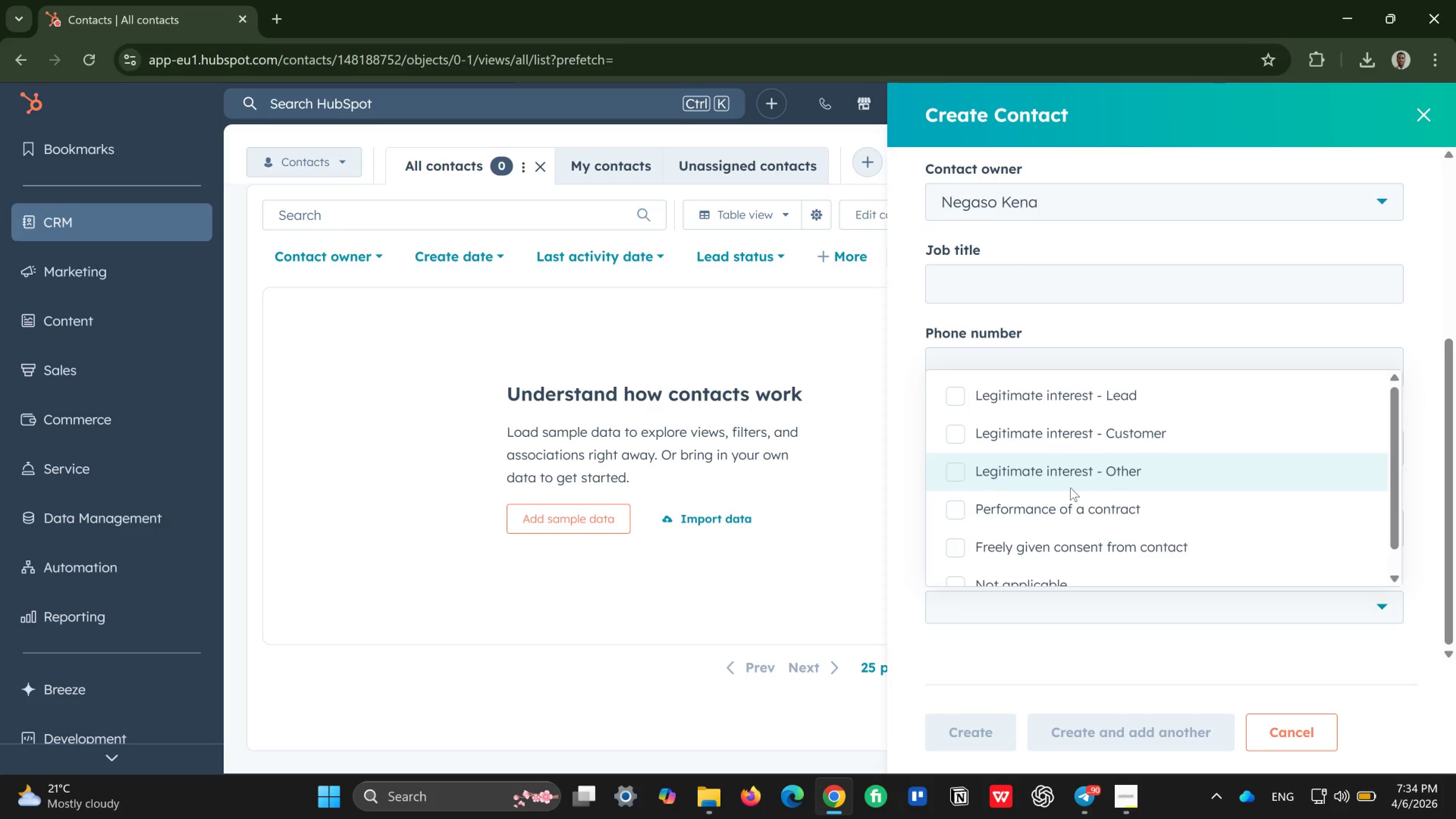 
scroll: coordinate [1070, 488], scroll_direction: down, amount: 2.0
 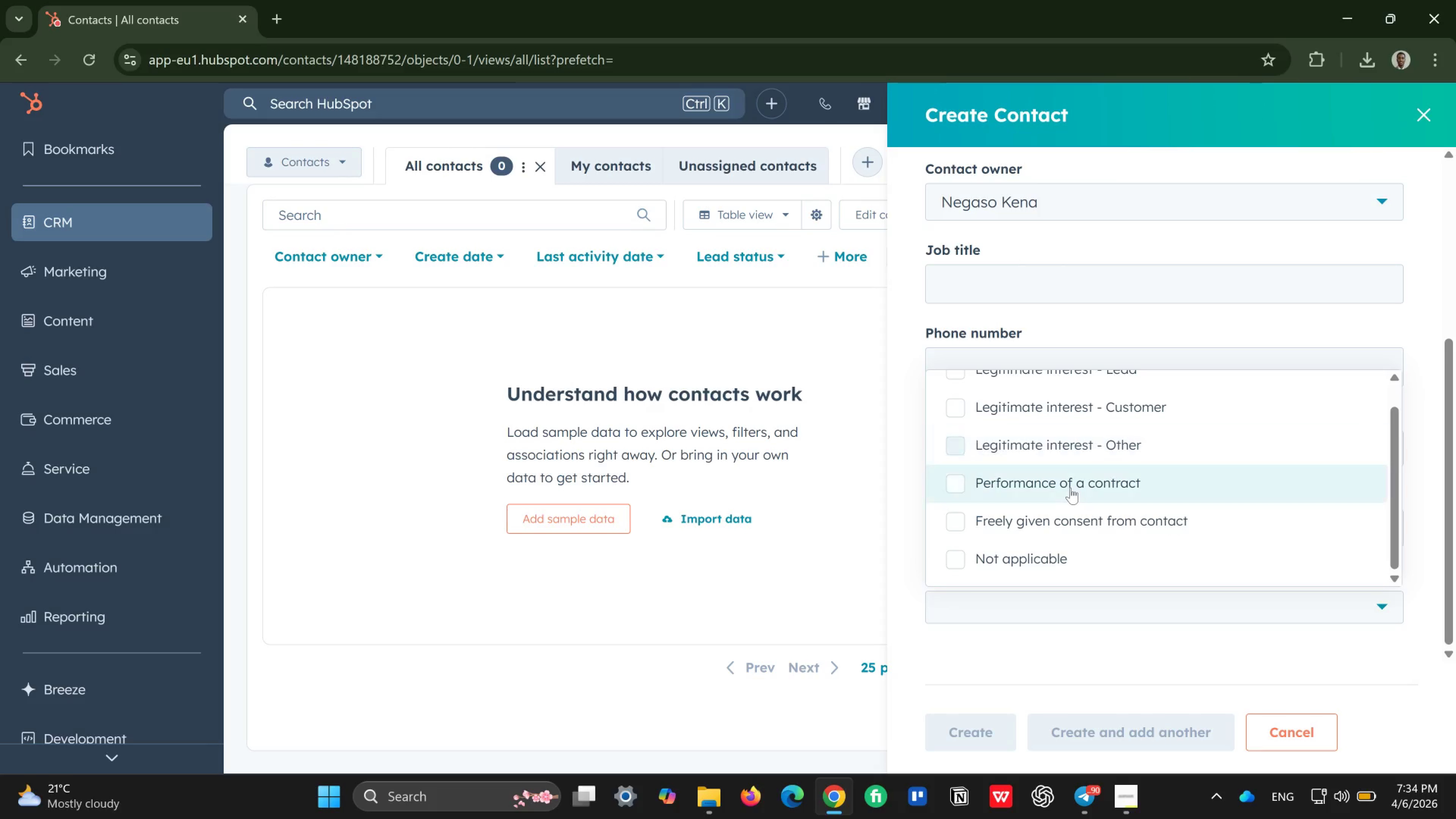 
scroll: coordinate [1070, 488], scroll_direction: up, amount: 6.0
 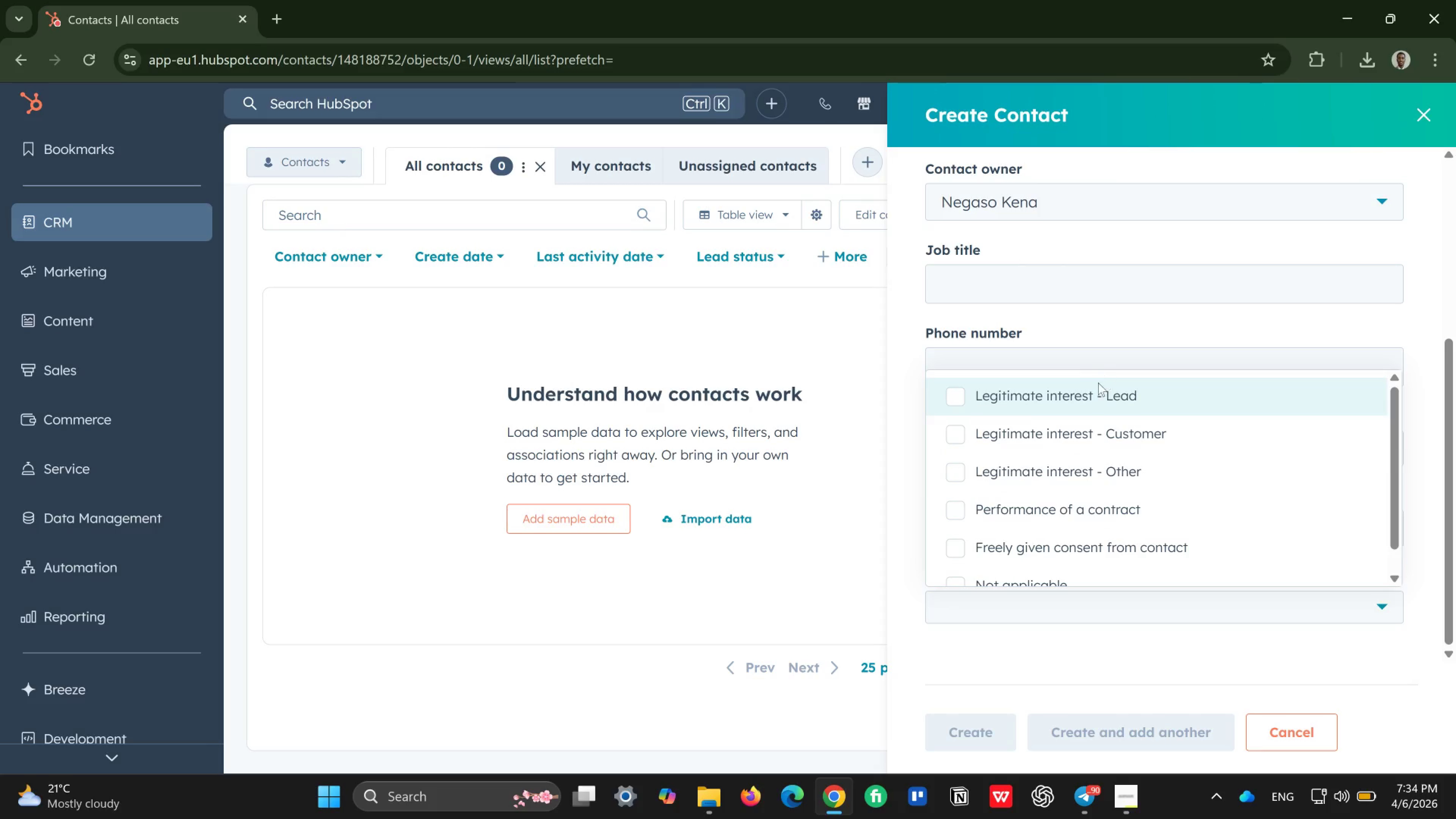 
mouse_move([1071, 389])
 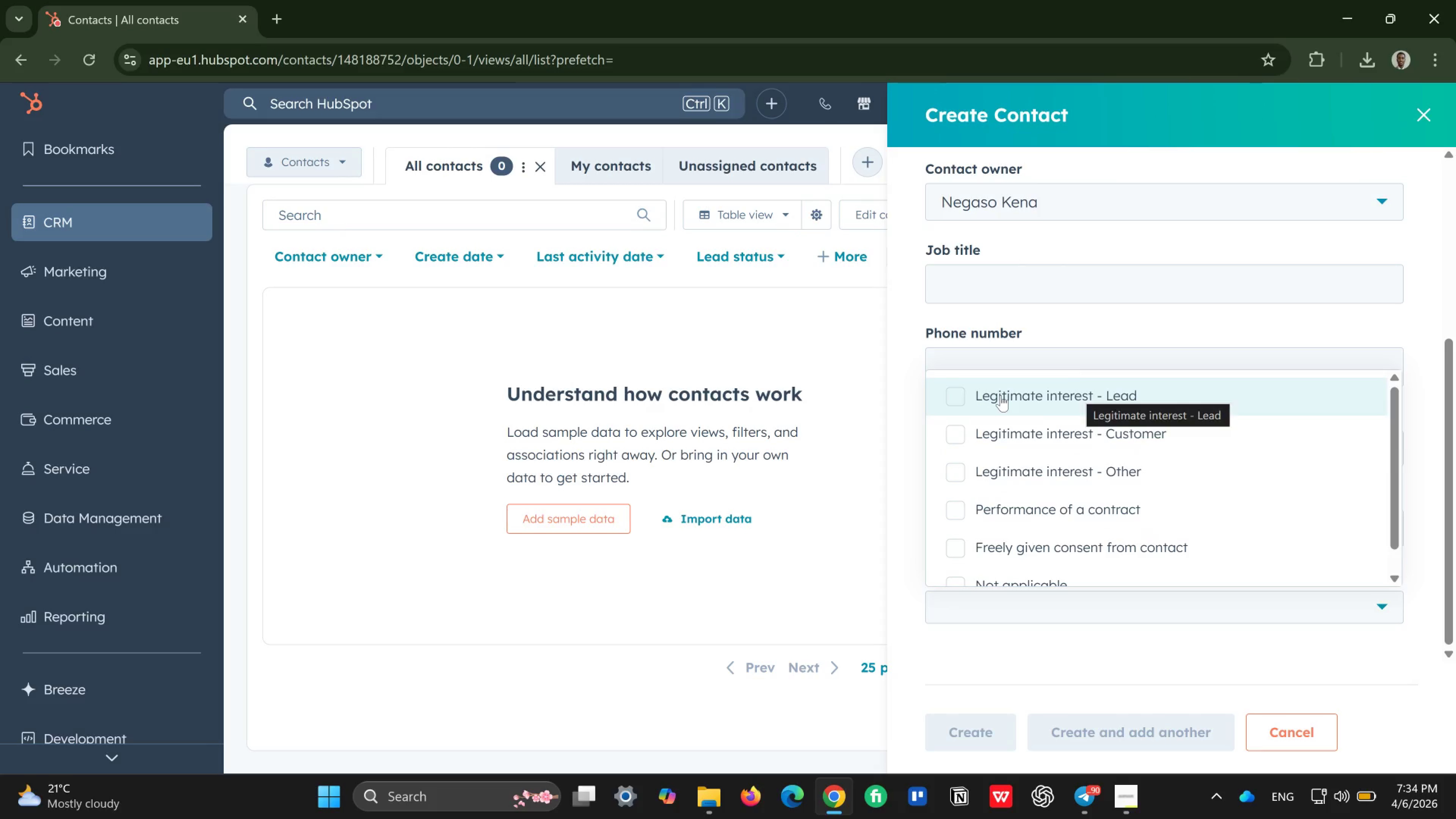 
left_click([1001, 395])
 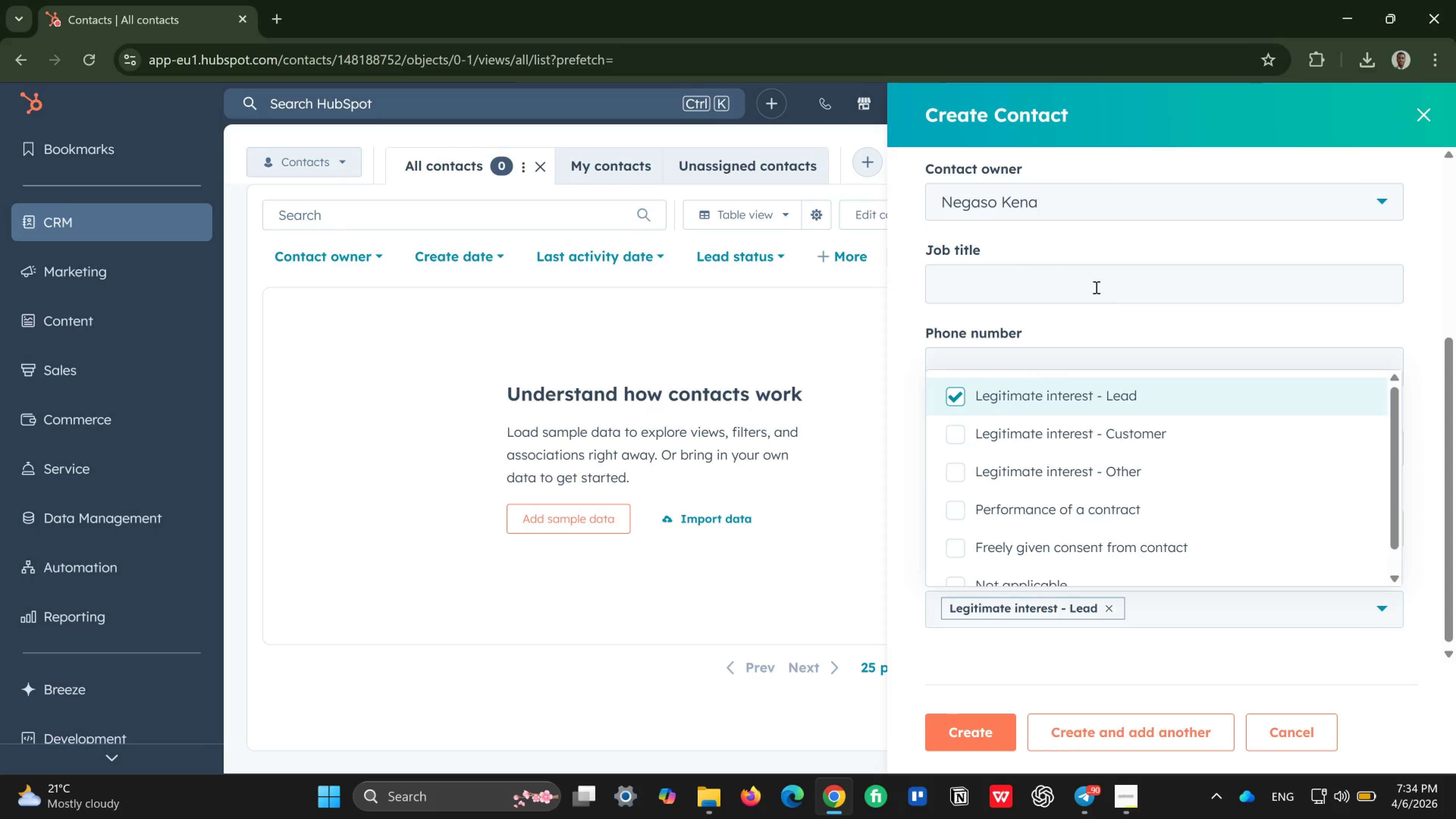 
left_click([1035, 287])
 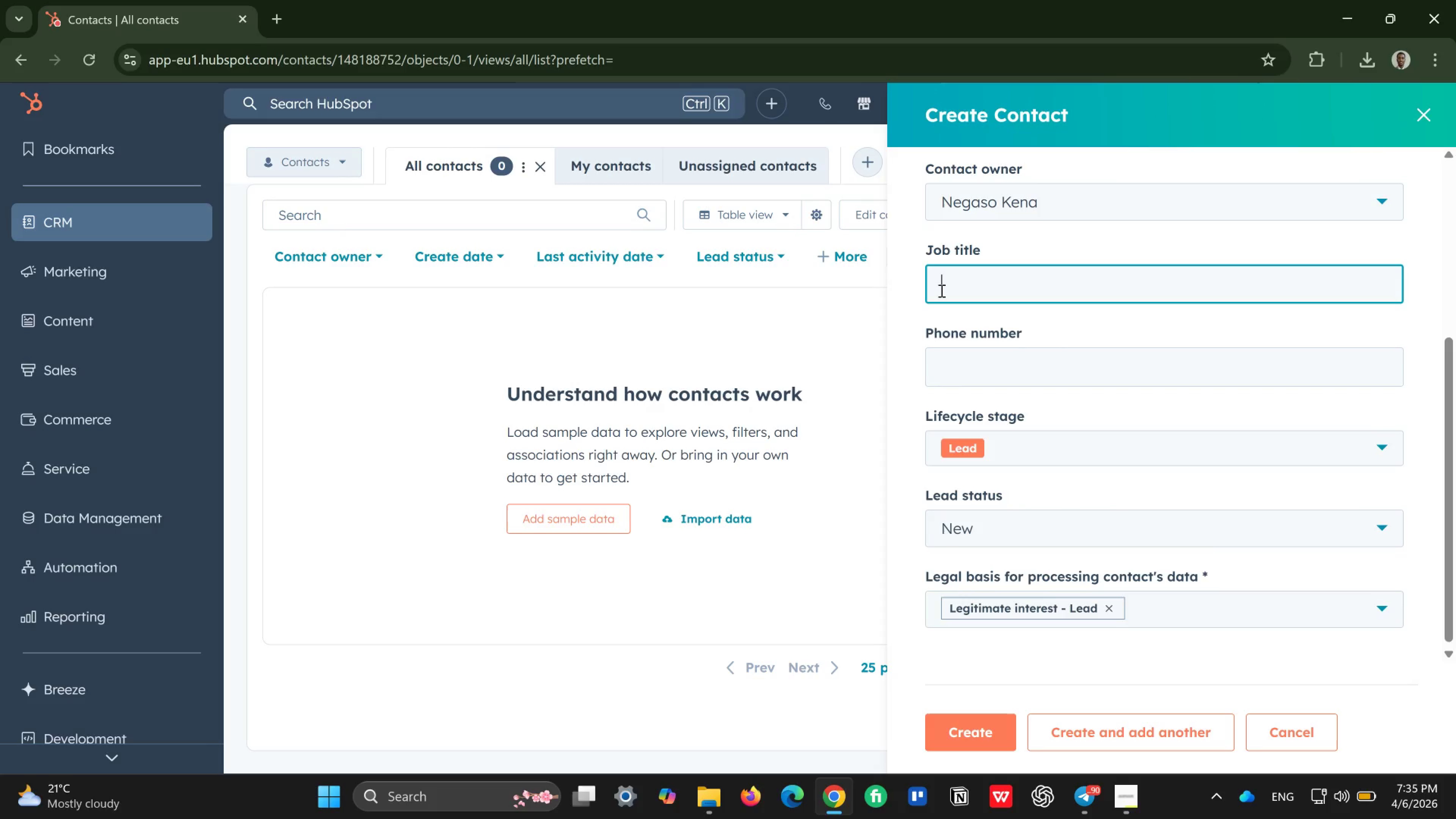 
wait(33.56)
 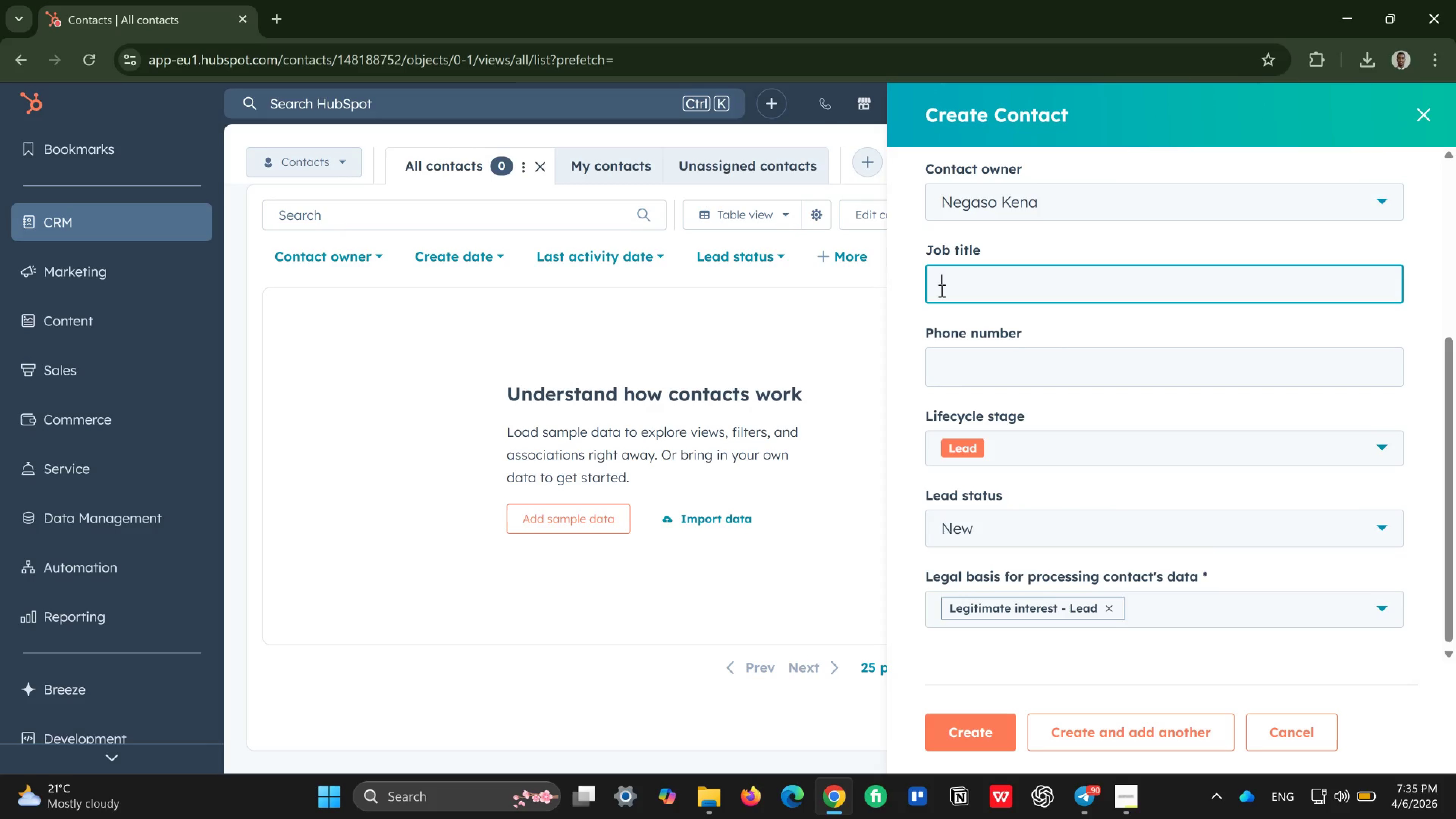 
left_click([1004, 355])
 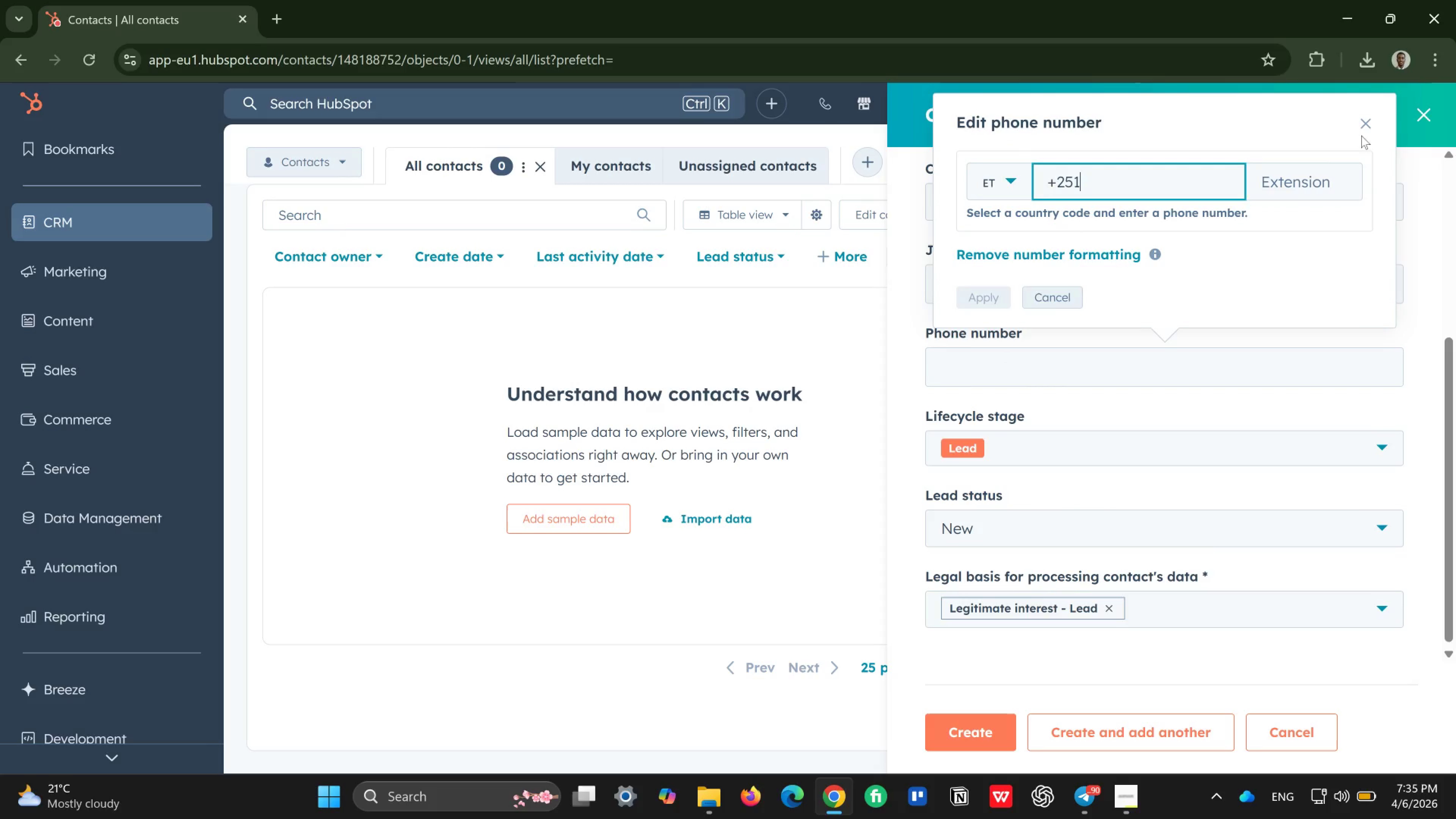 
left_click([1363, 133])
 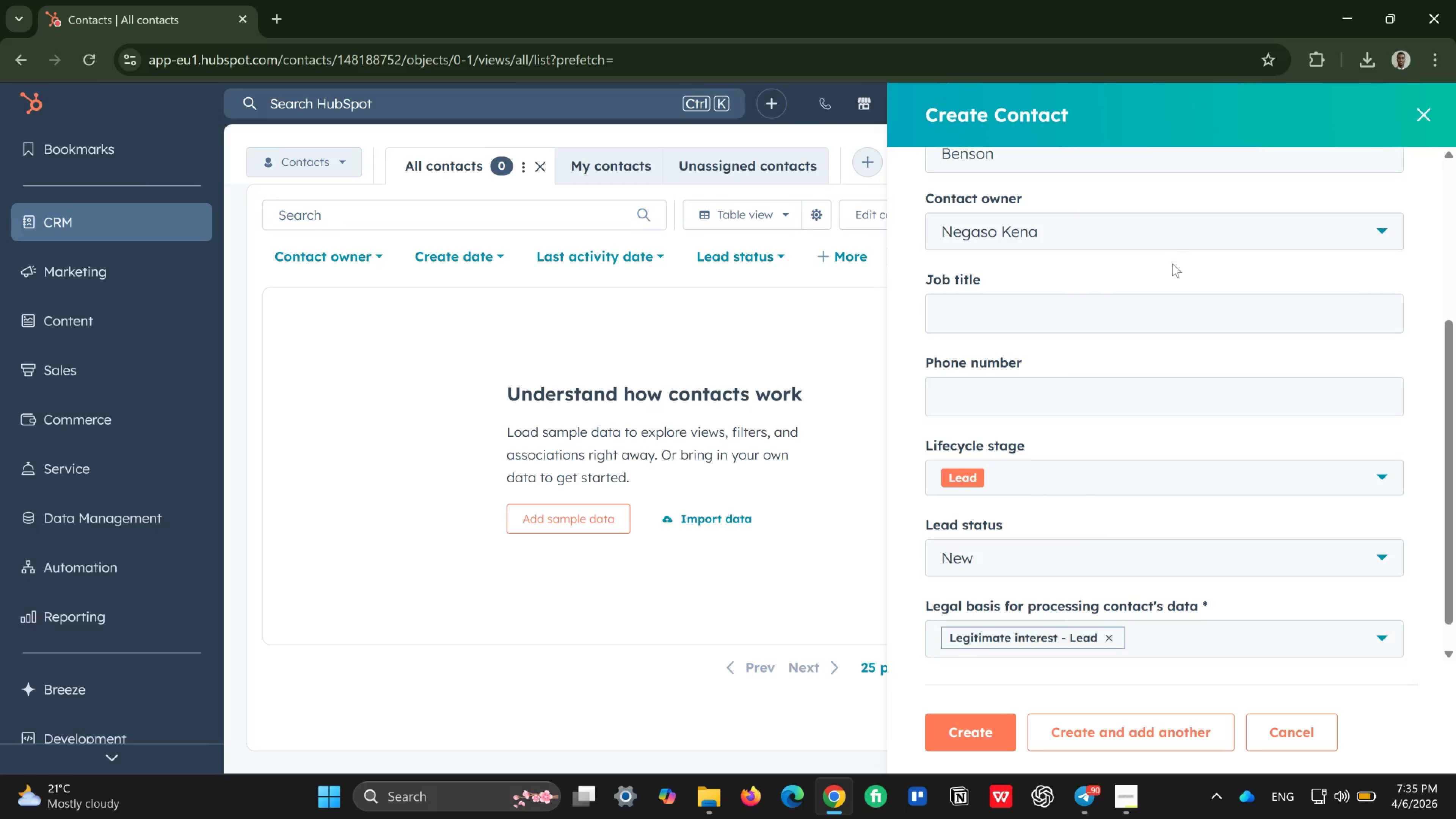 
wait(10.73)
 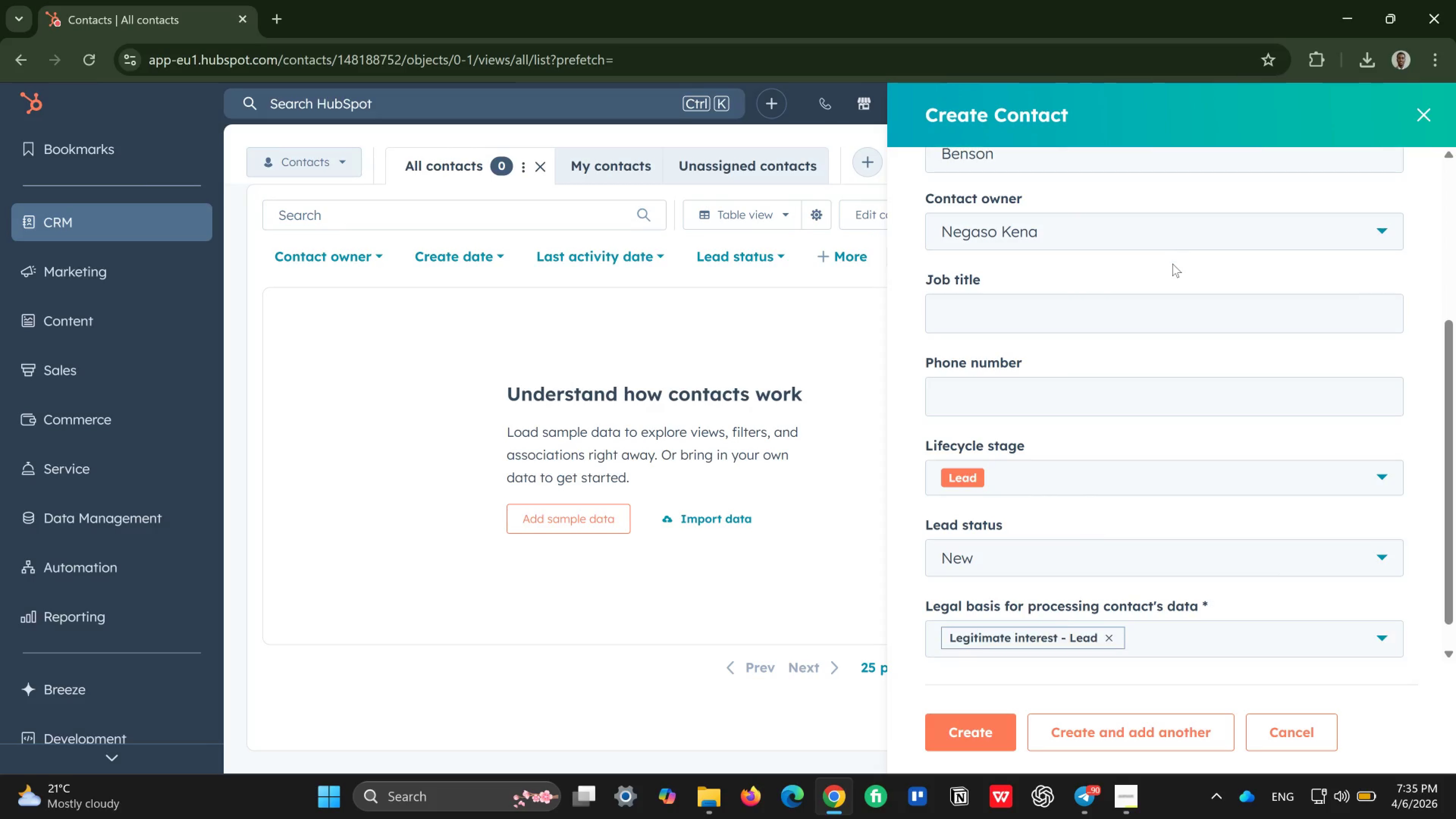 
left_click([1352, 186])
 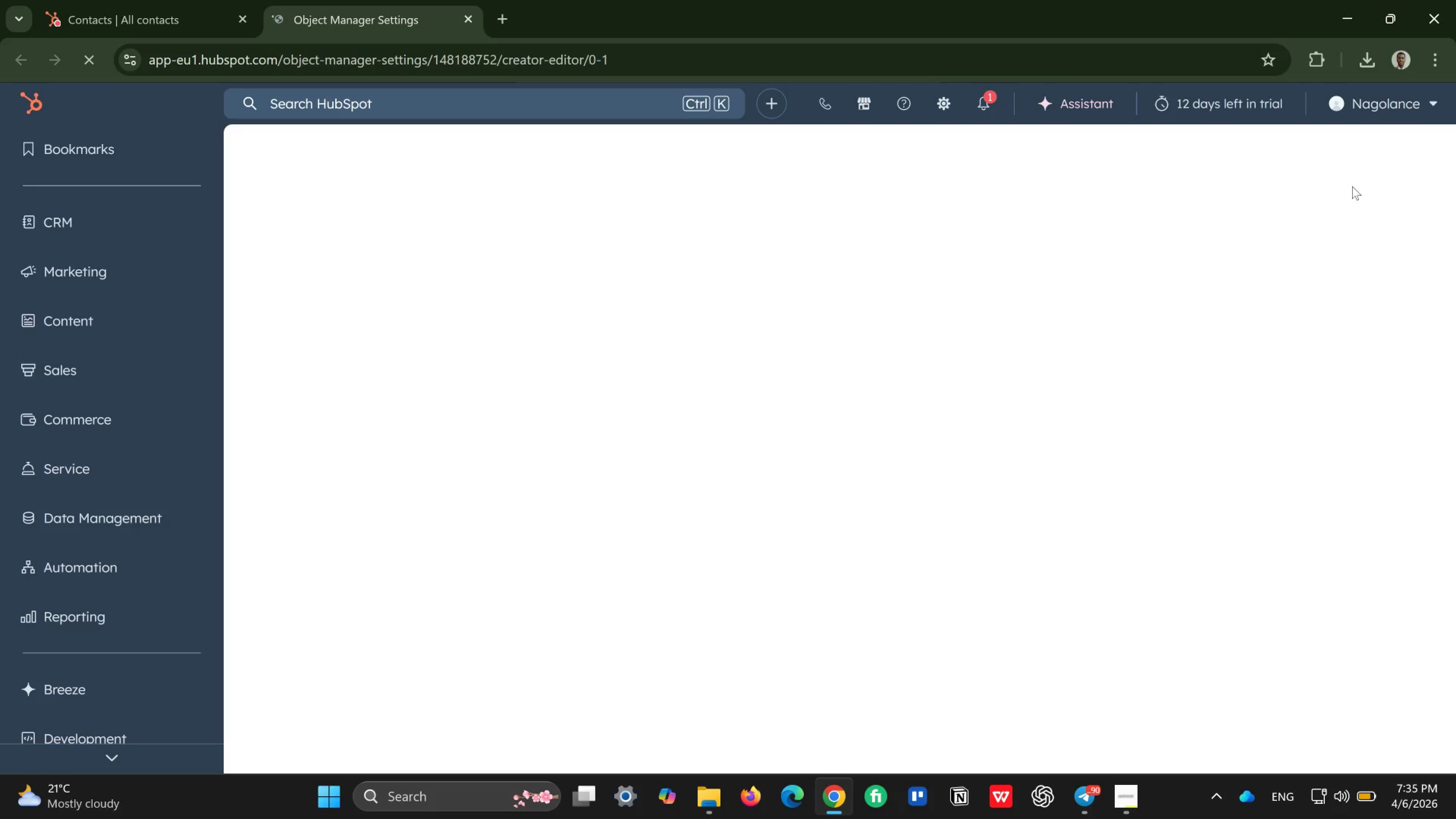 
wait(9.35)
 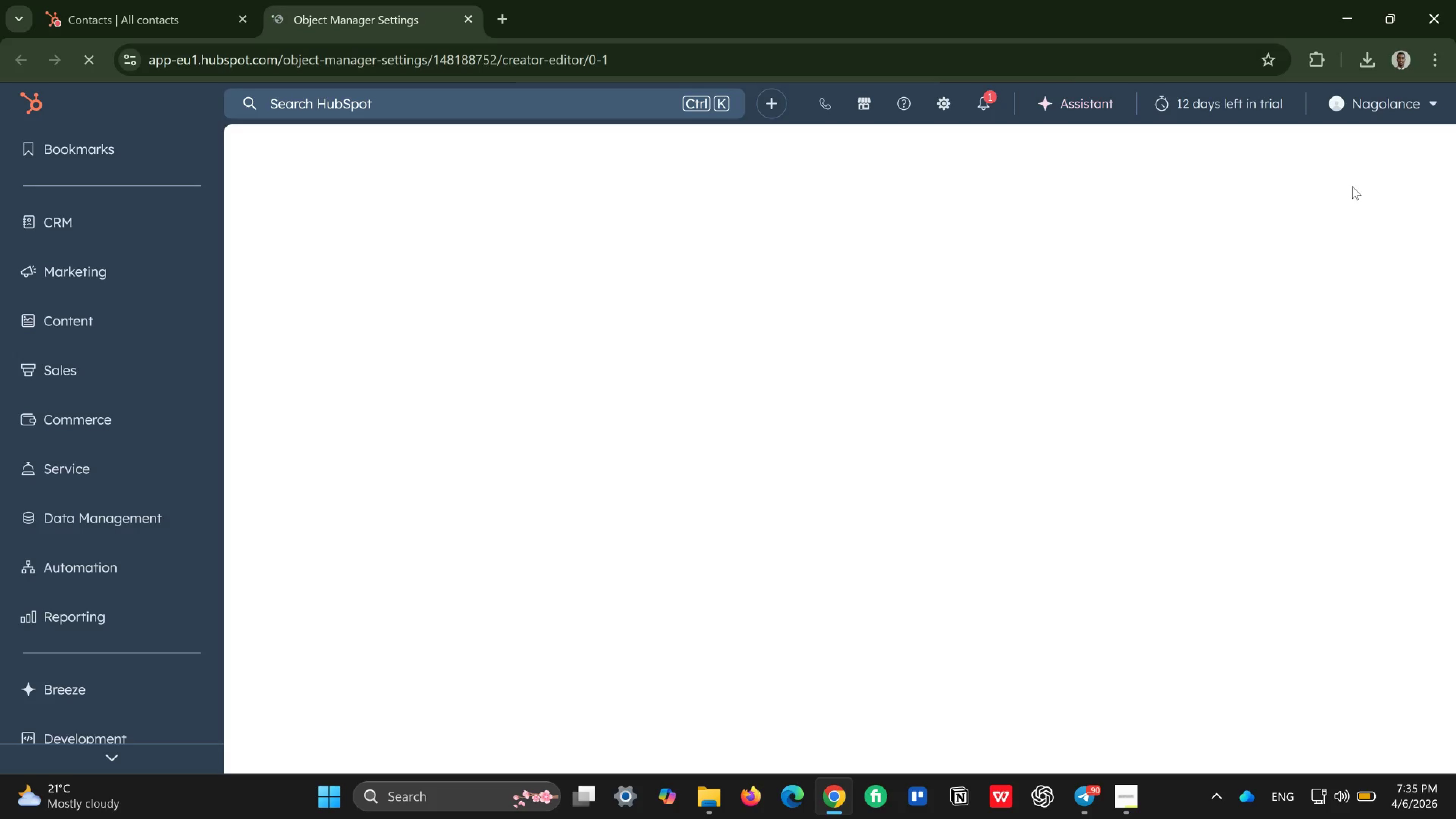 
mouse_move([932, 614])
 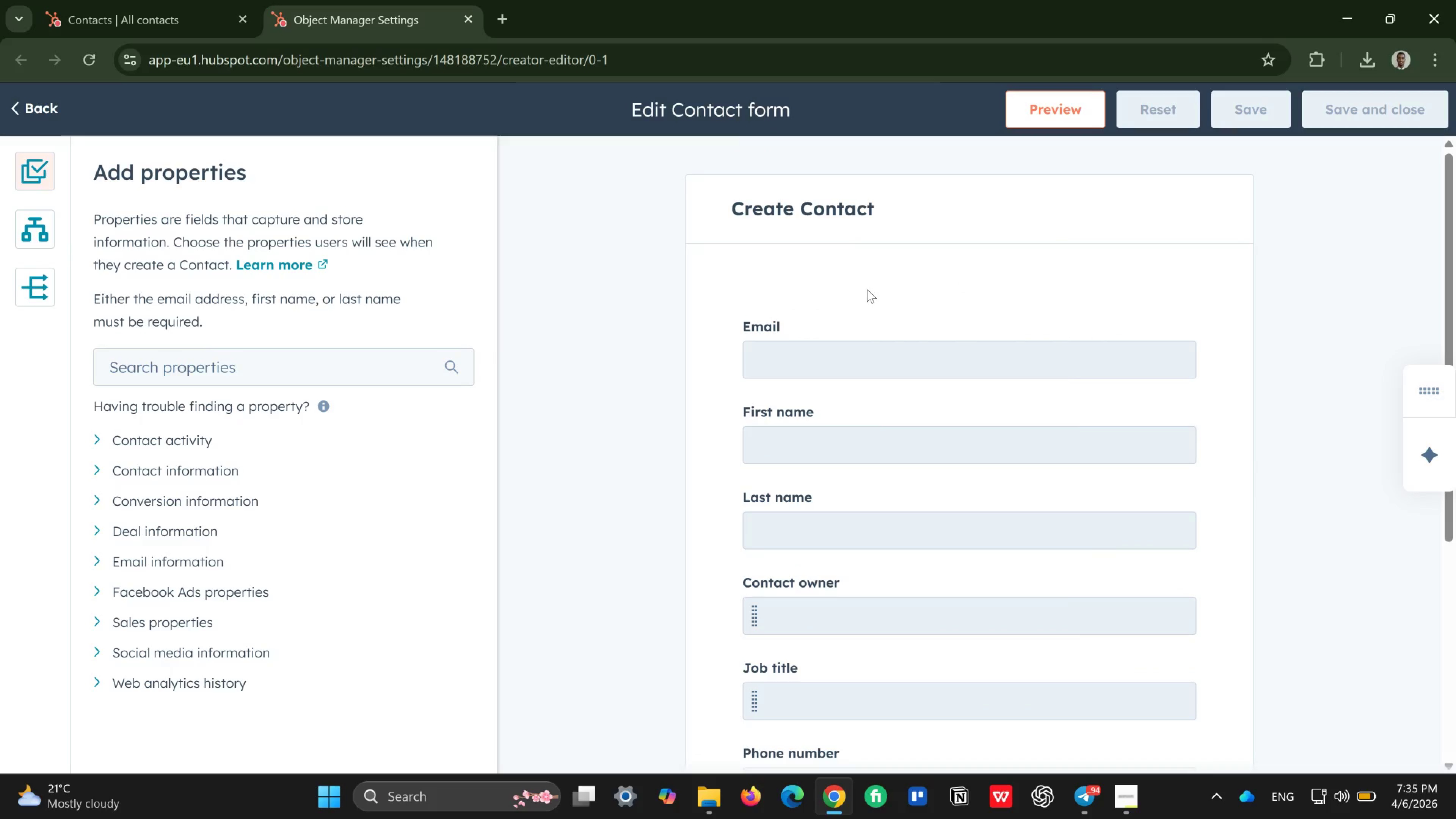 
wait(18.09)
 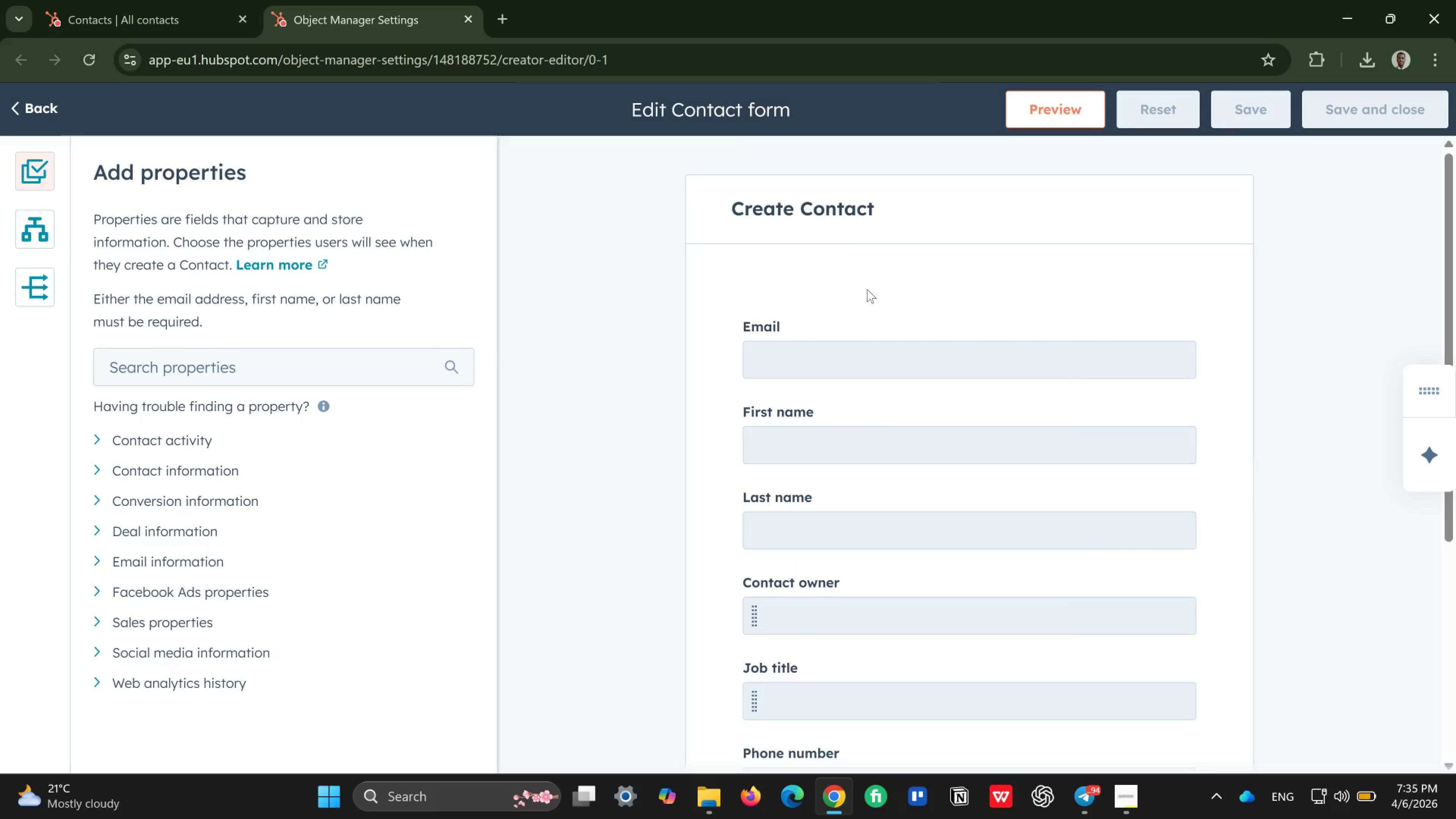 
mouse_move([1113, 335])
 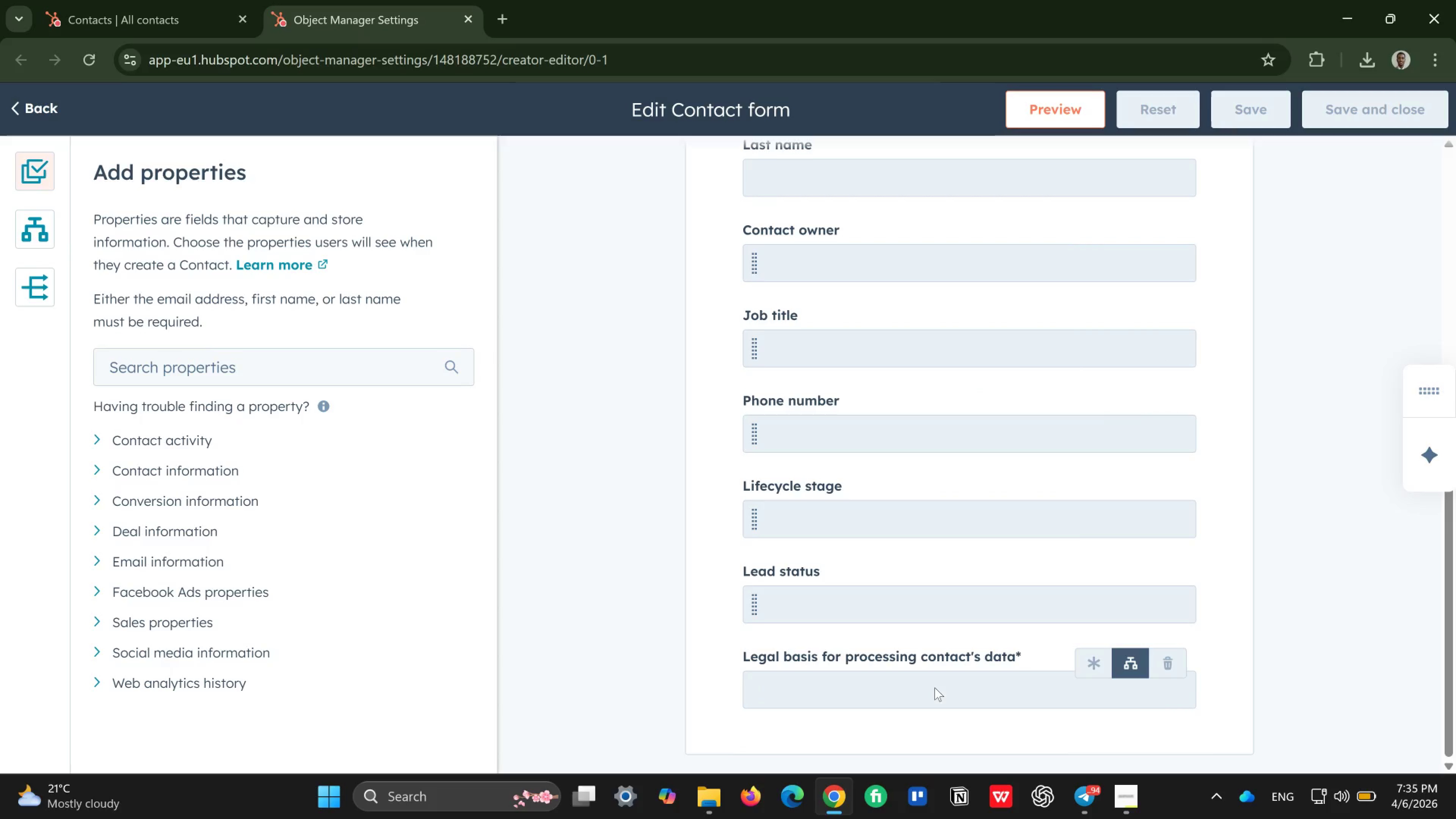 
wait(11.42)
 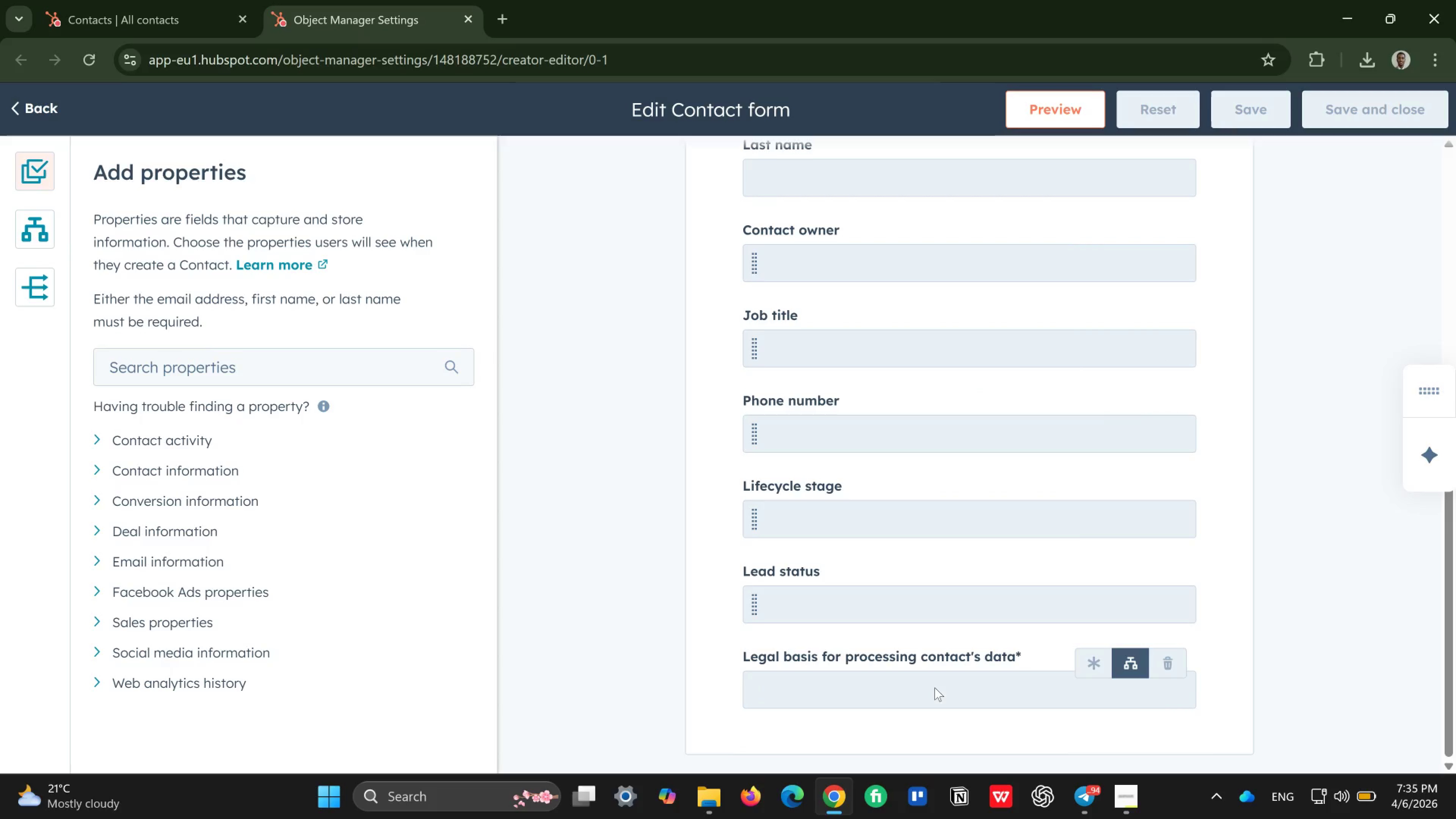 
left_click_drag(start_coordinate=[1428, 391], to_coordinate=[1329, 402])
 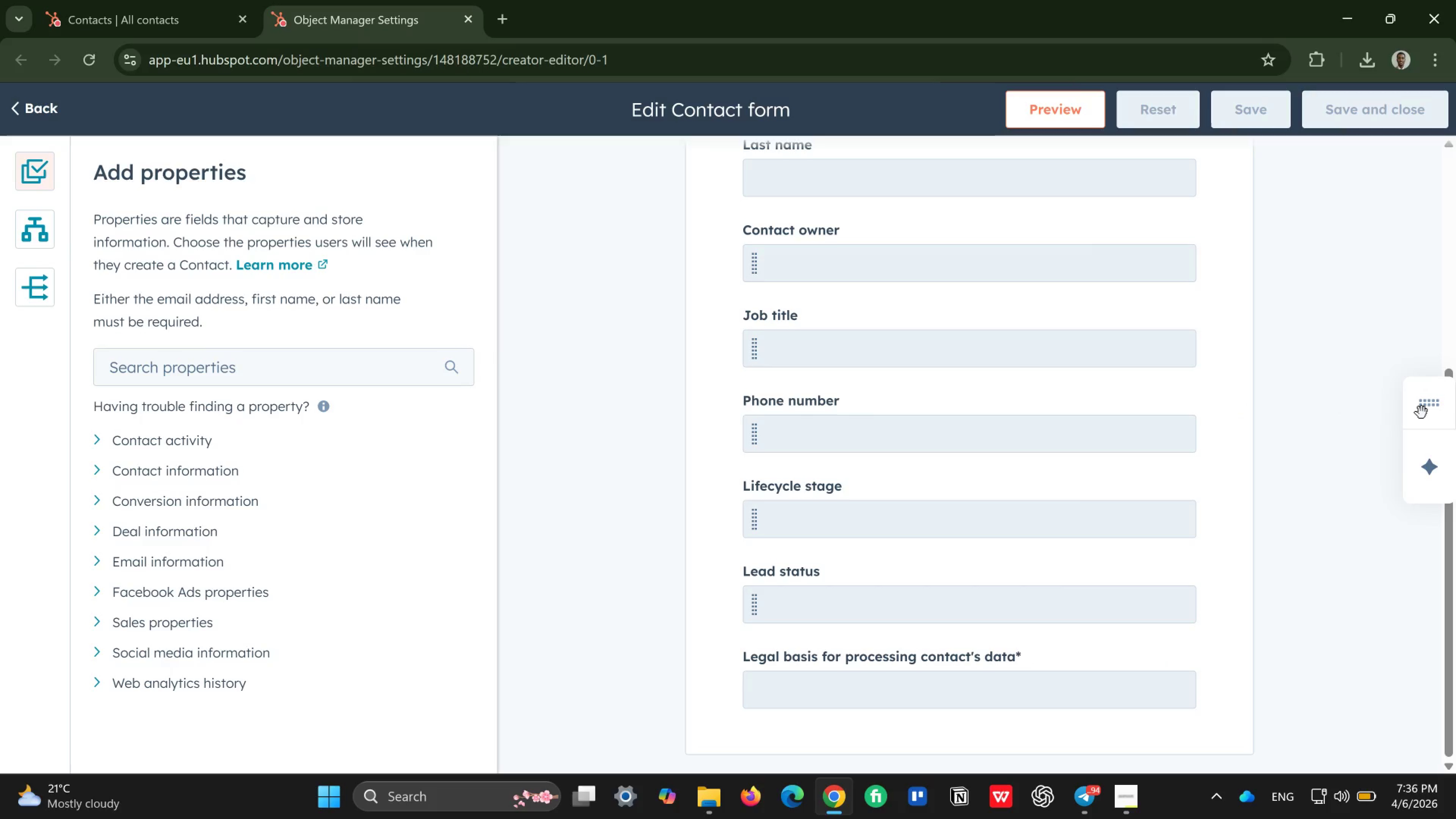 
left_click_drag(start_coordinate=[1421, 413], to_coordinate=[1317, 345])
 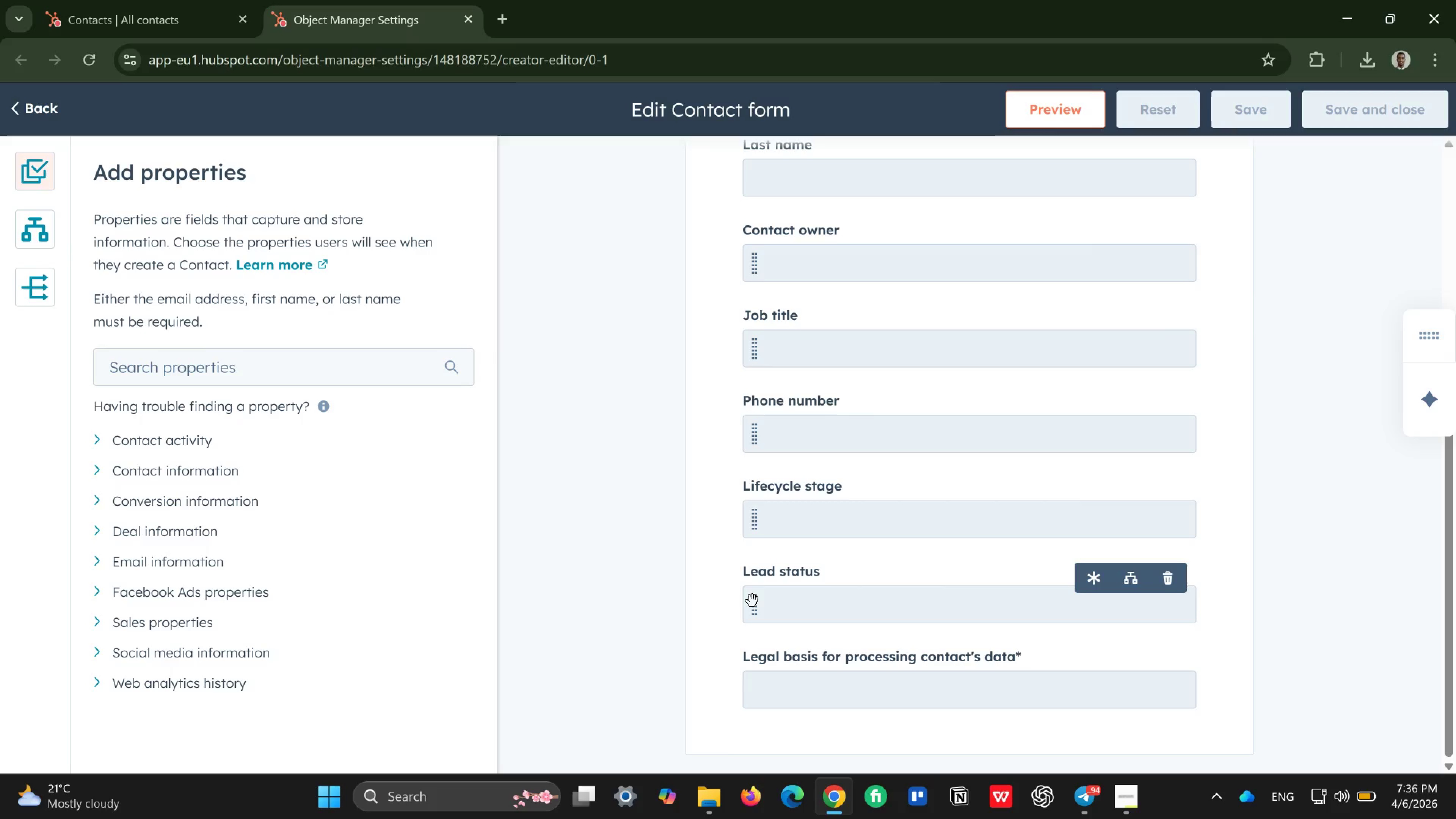 
left_click_drag(start_coordinate=[752, 601], to_coordinate=[744, 406])
 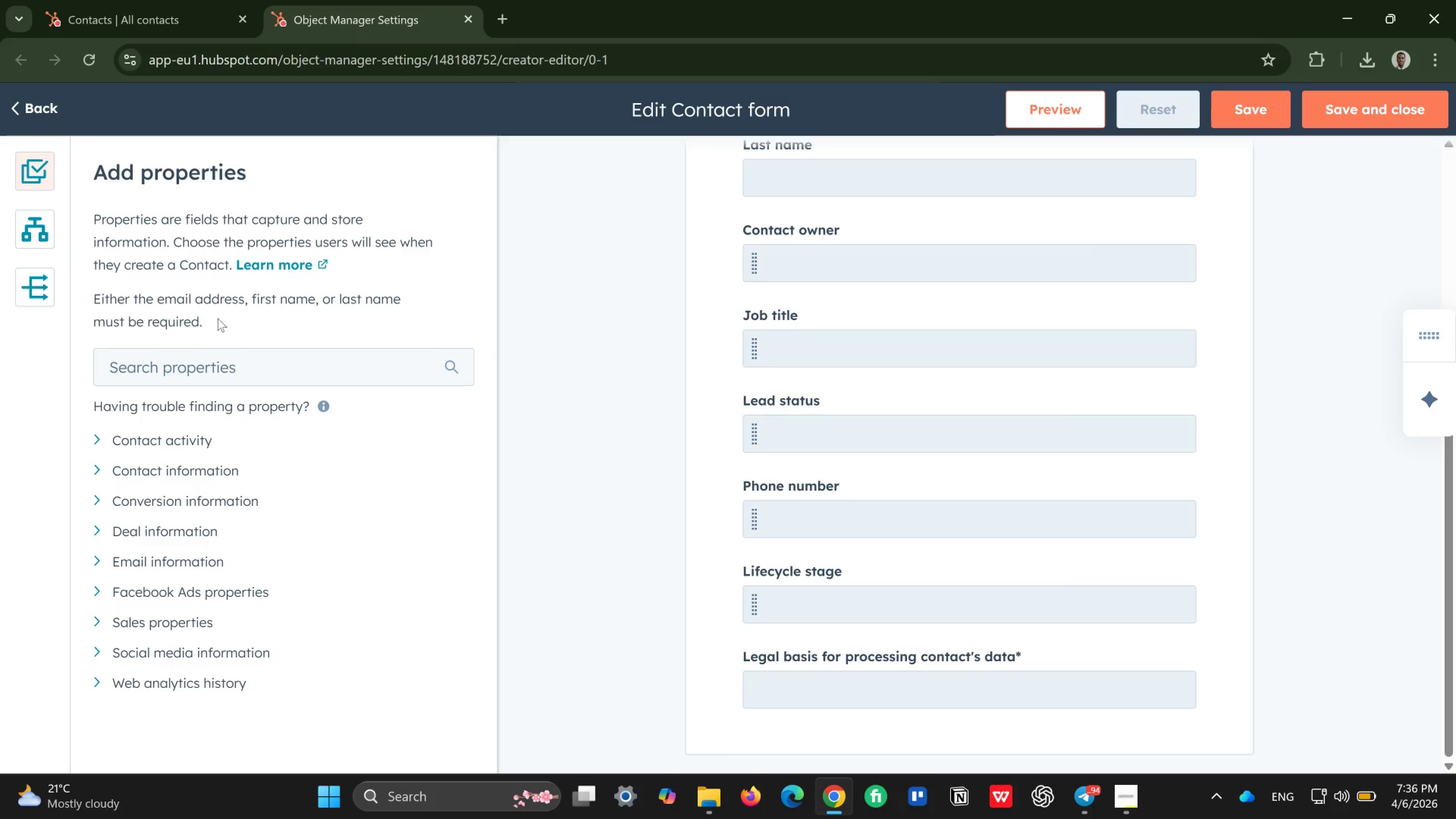 
wait(14.79)
 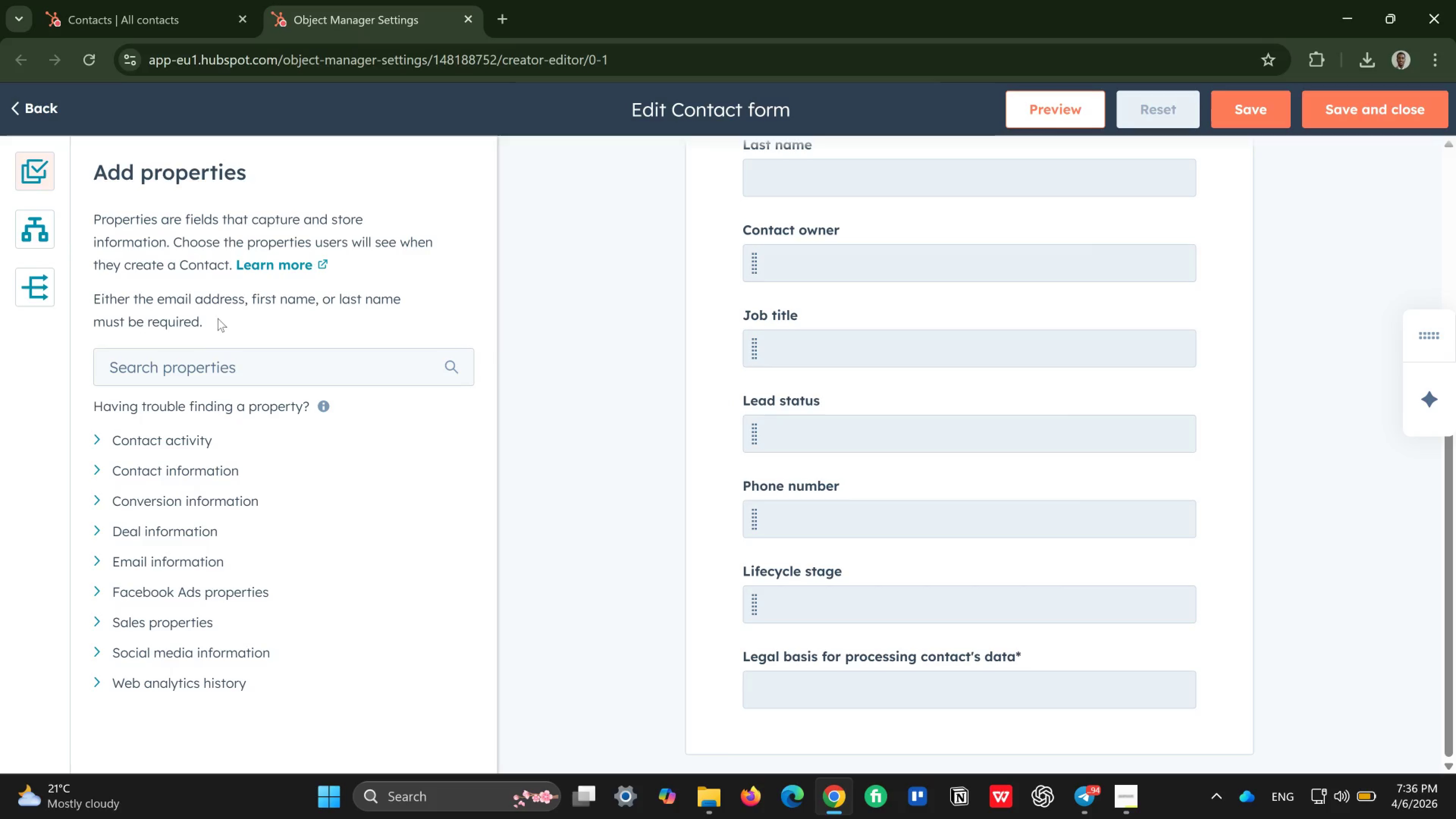 
left_click([1257, 105])
 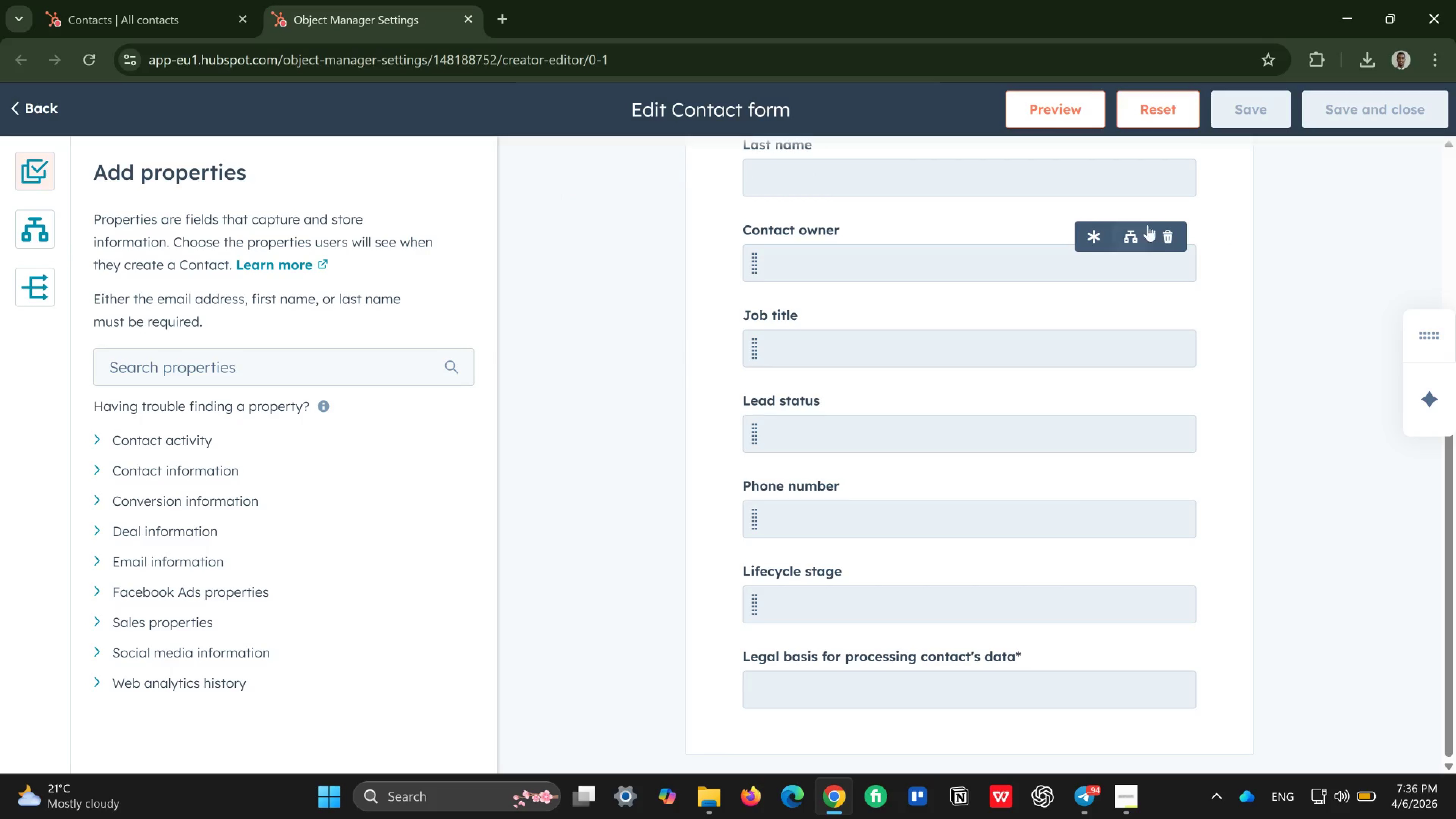 
wait(6.86)
 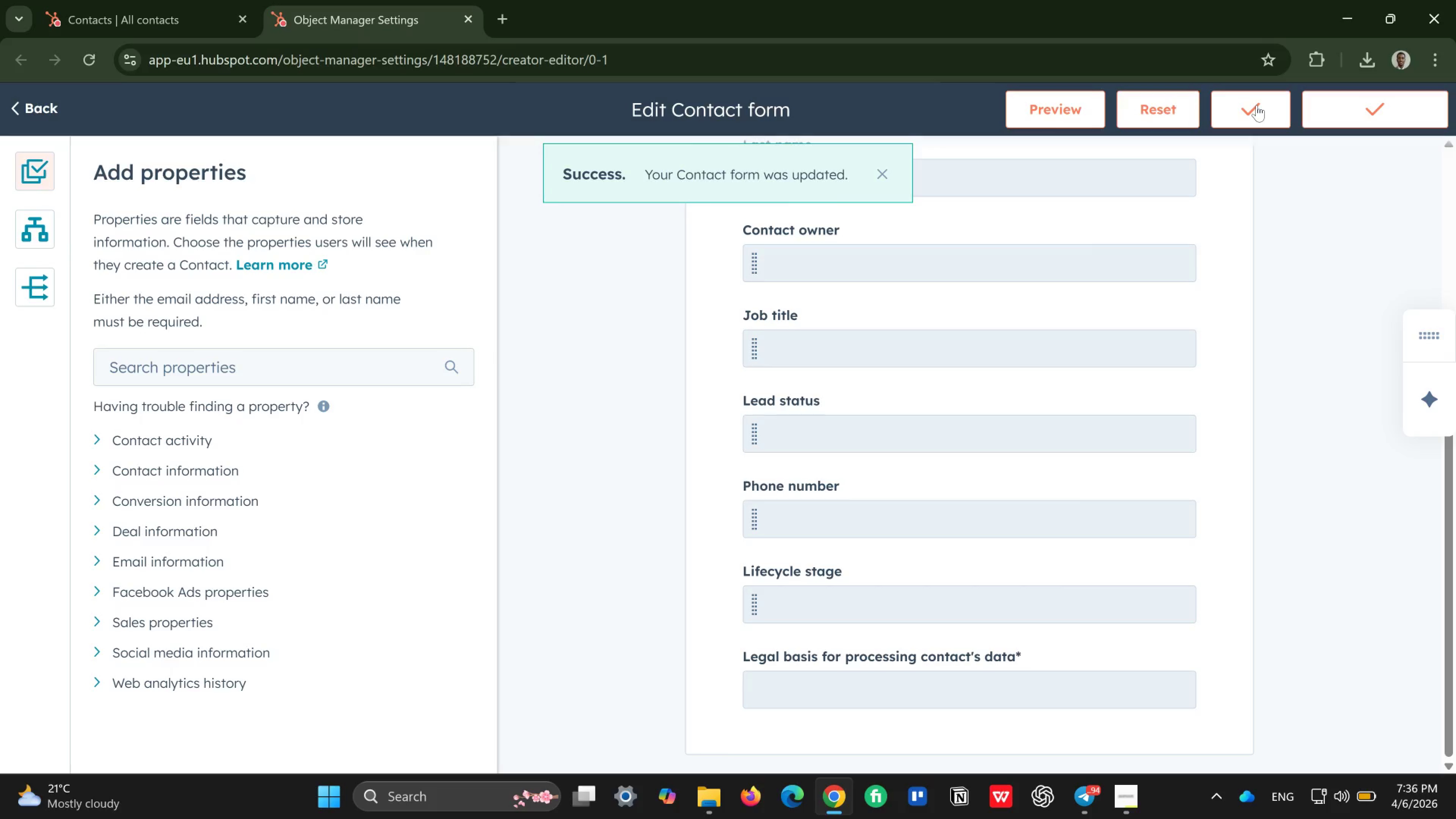 
left_click([1046, 106])
 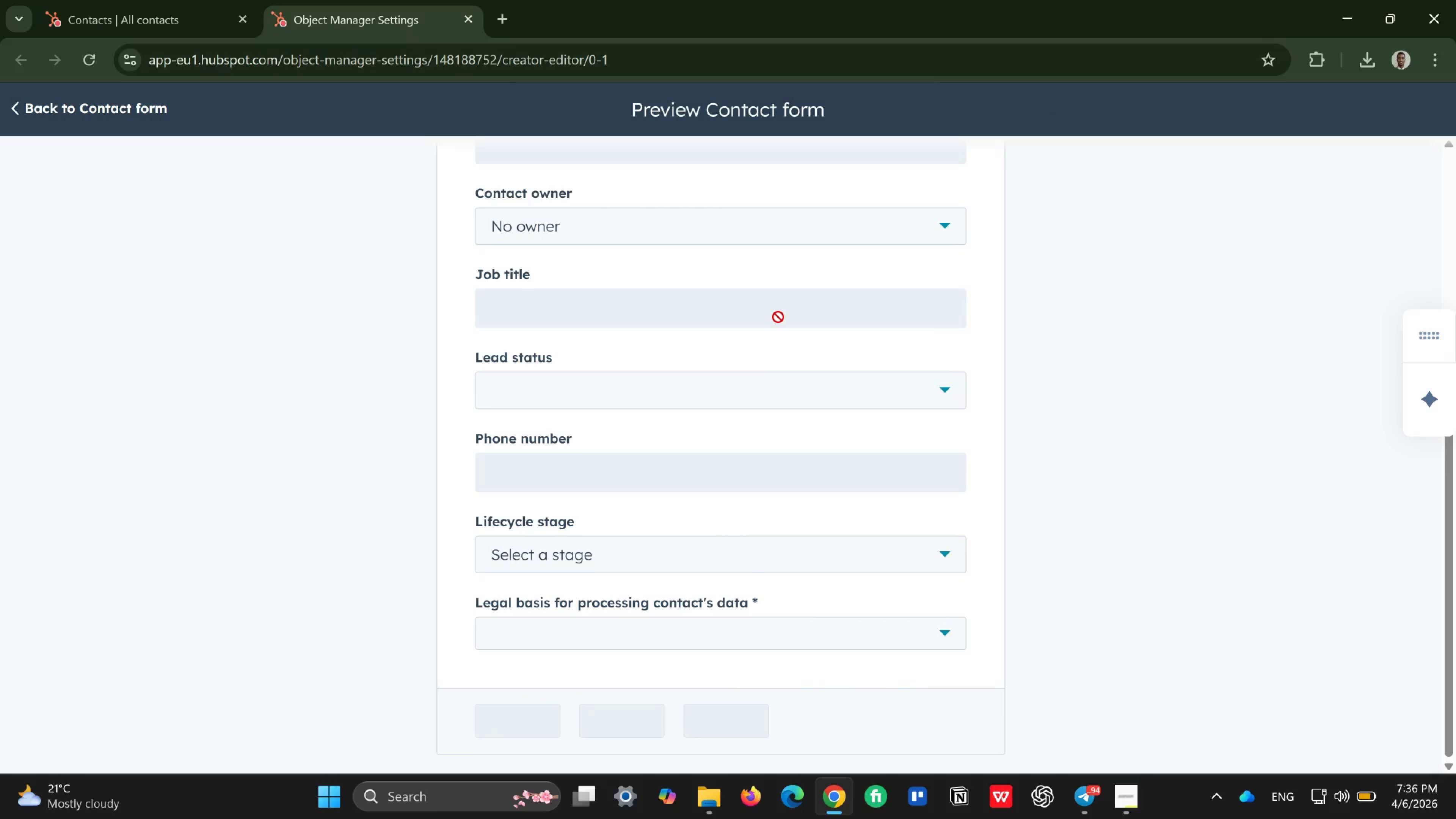 
wait(8.98)
 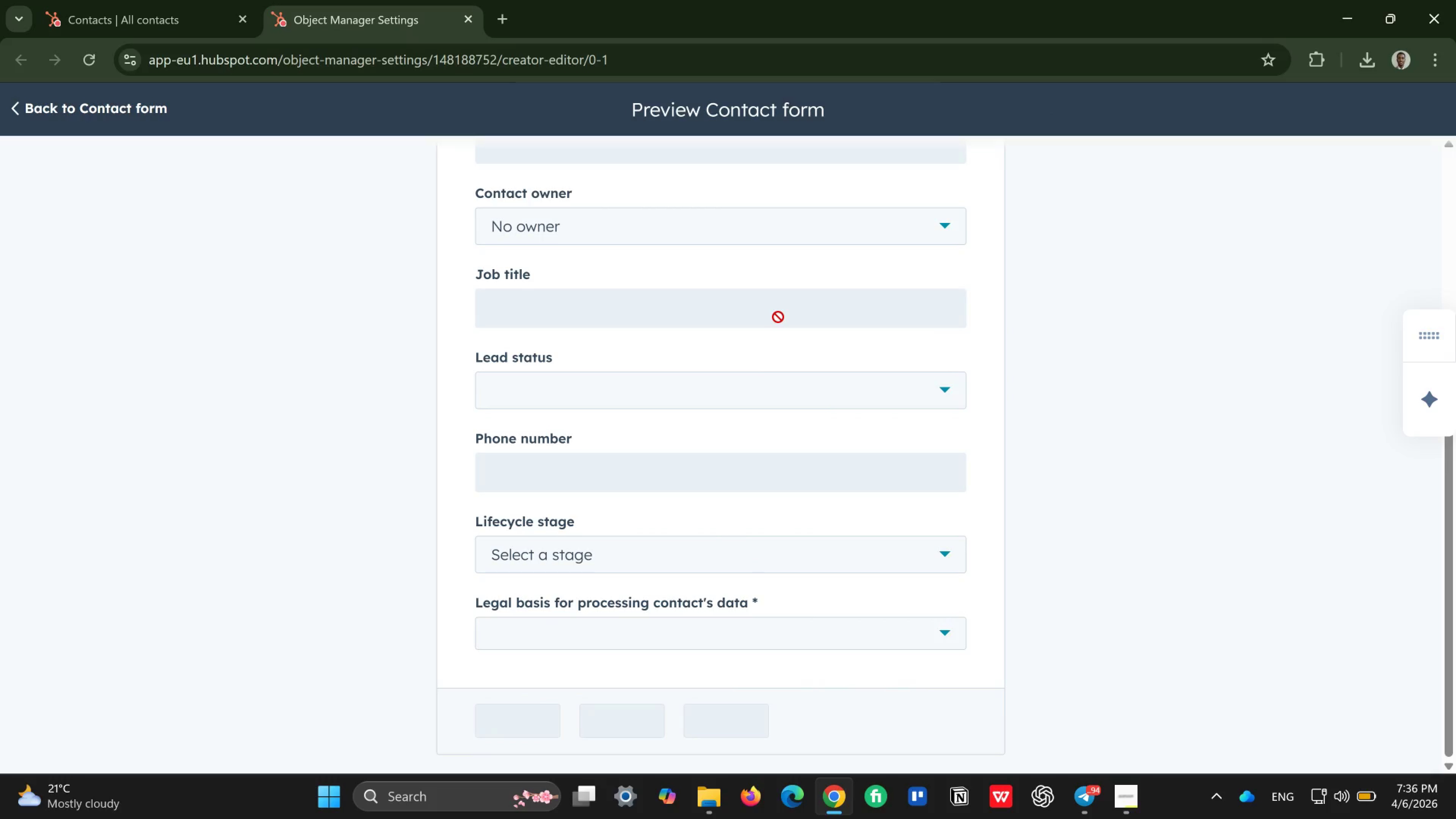 
left_click([12, 106])
 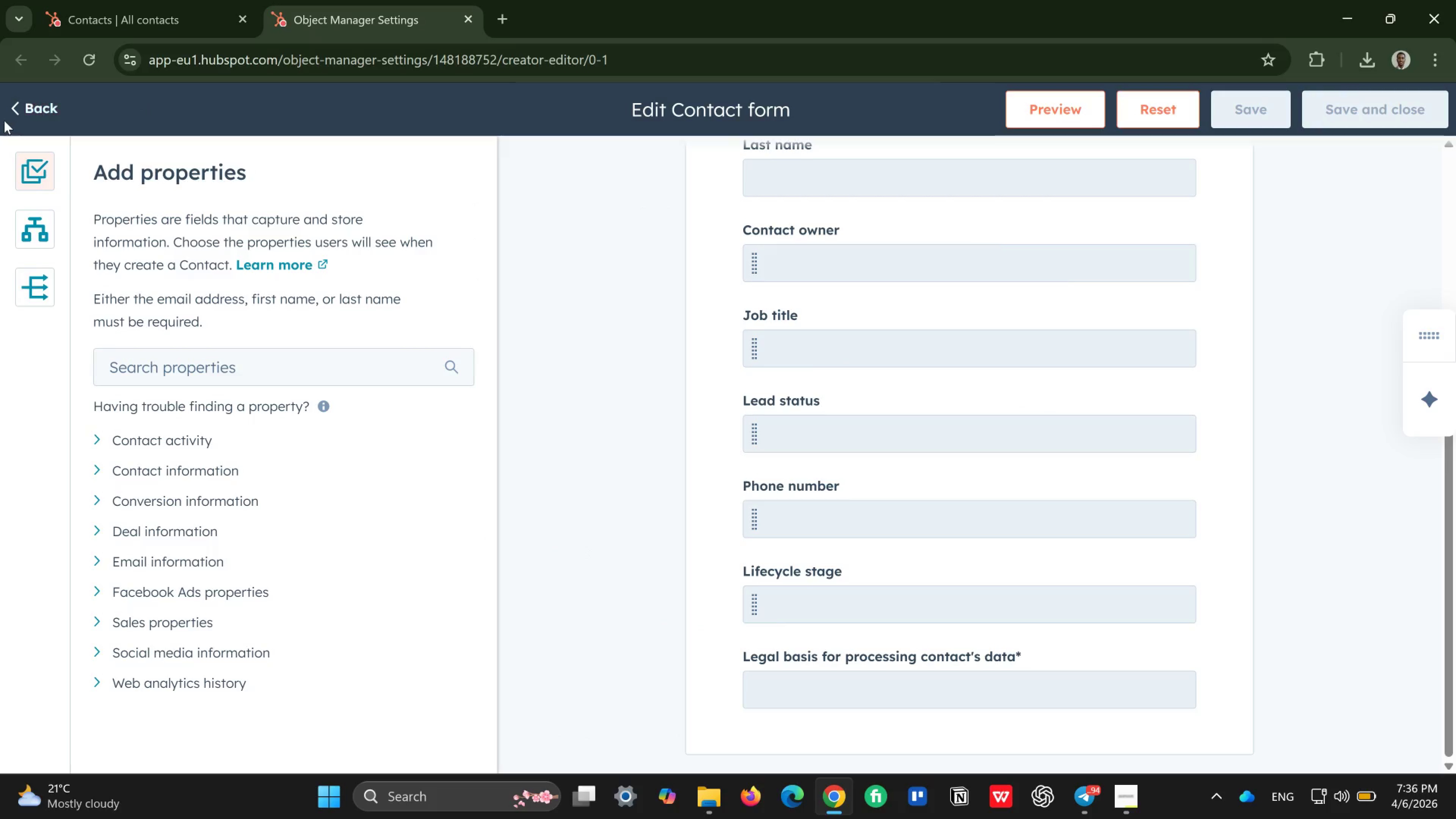 
left_click([21, 106])
 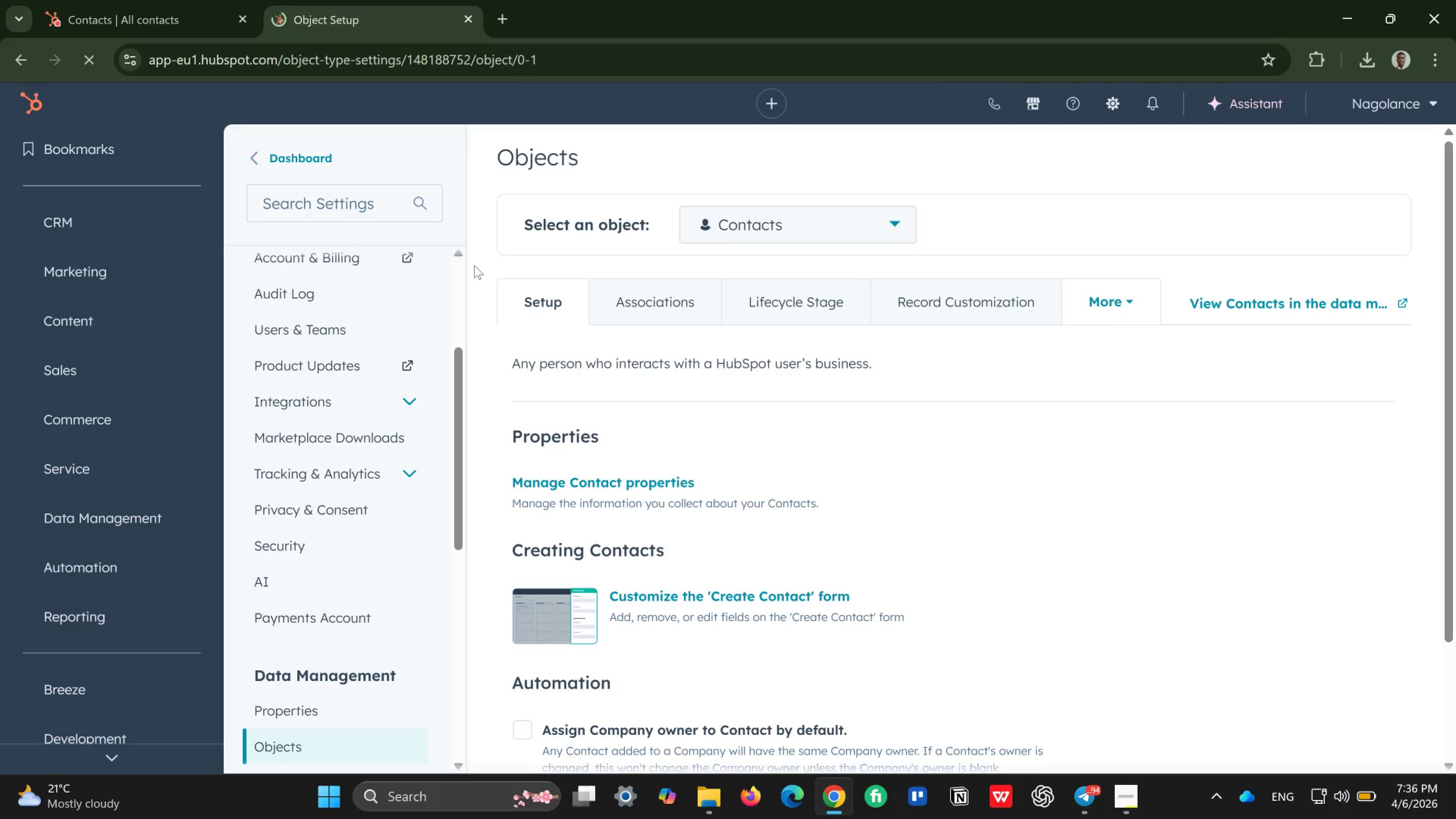 
wait(9.63)
 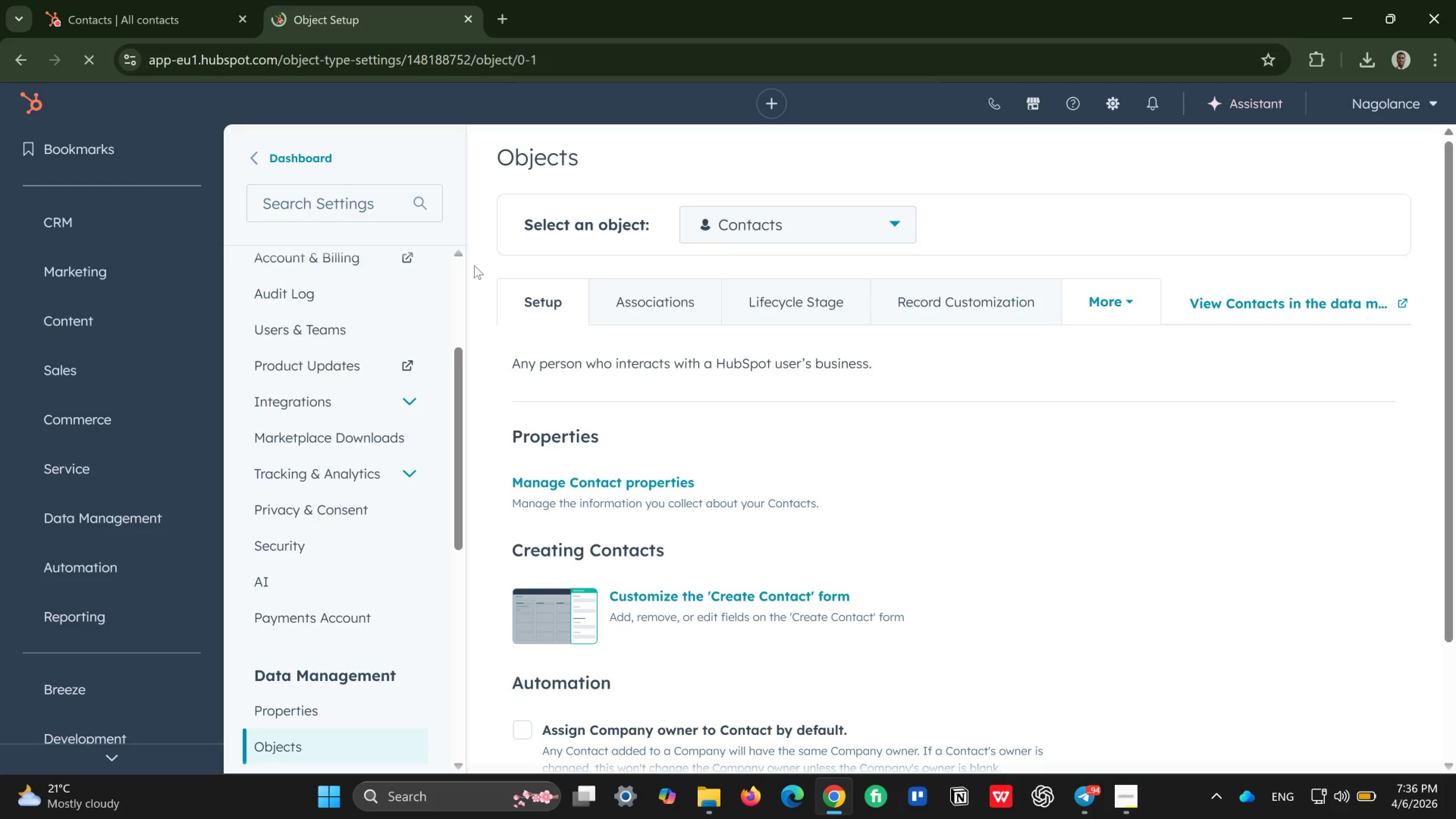 
left_click([124, 205])
 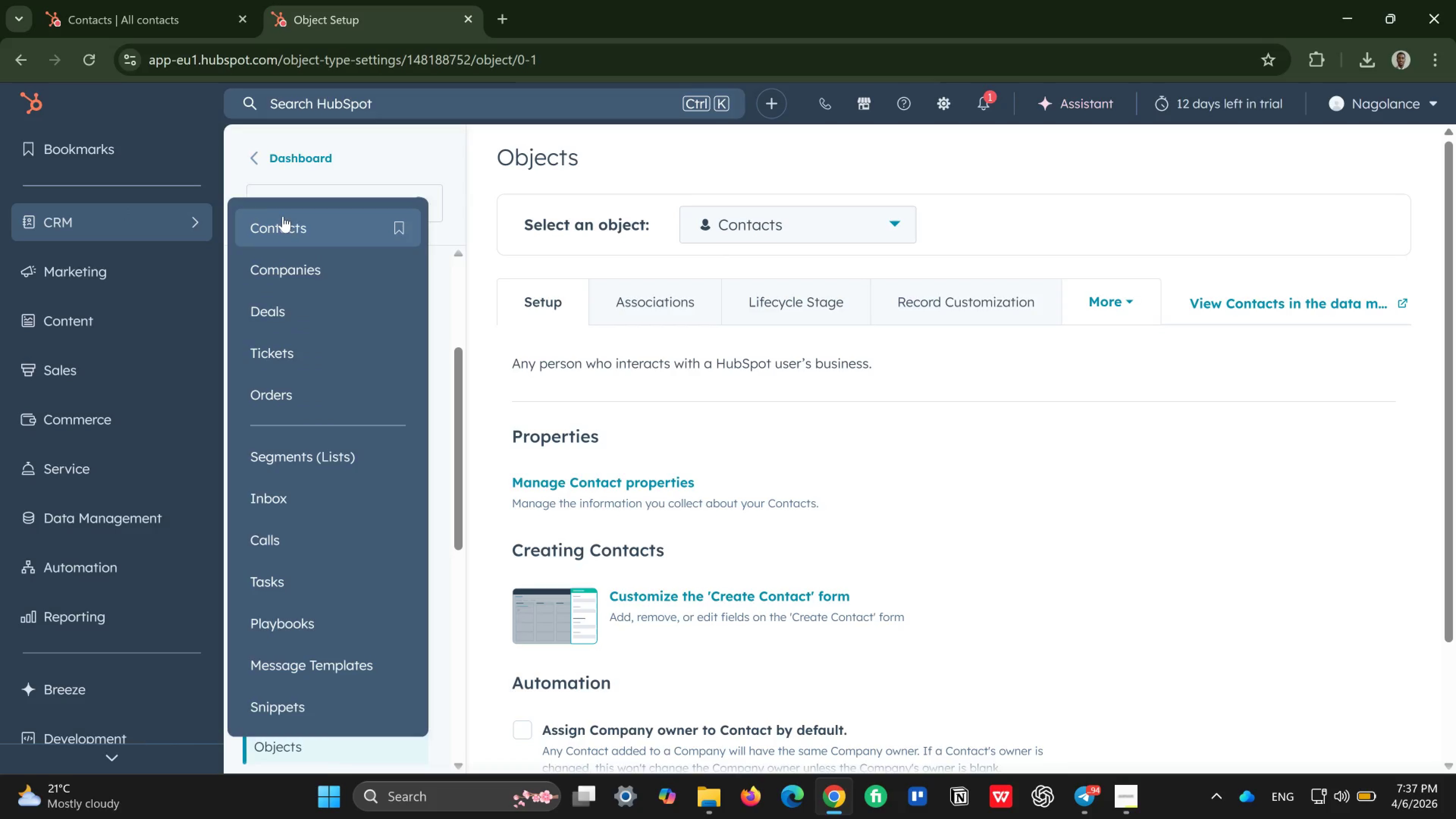 
left_click([286, 216])
 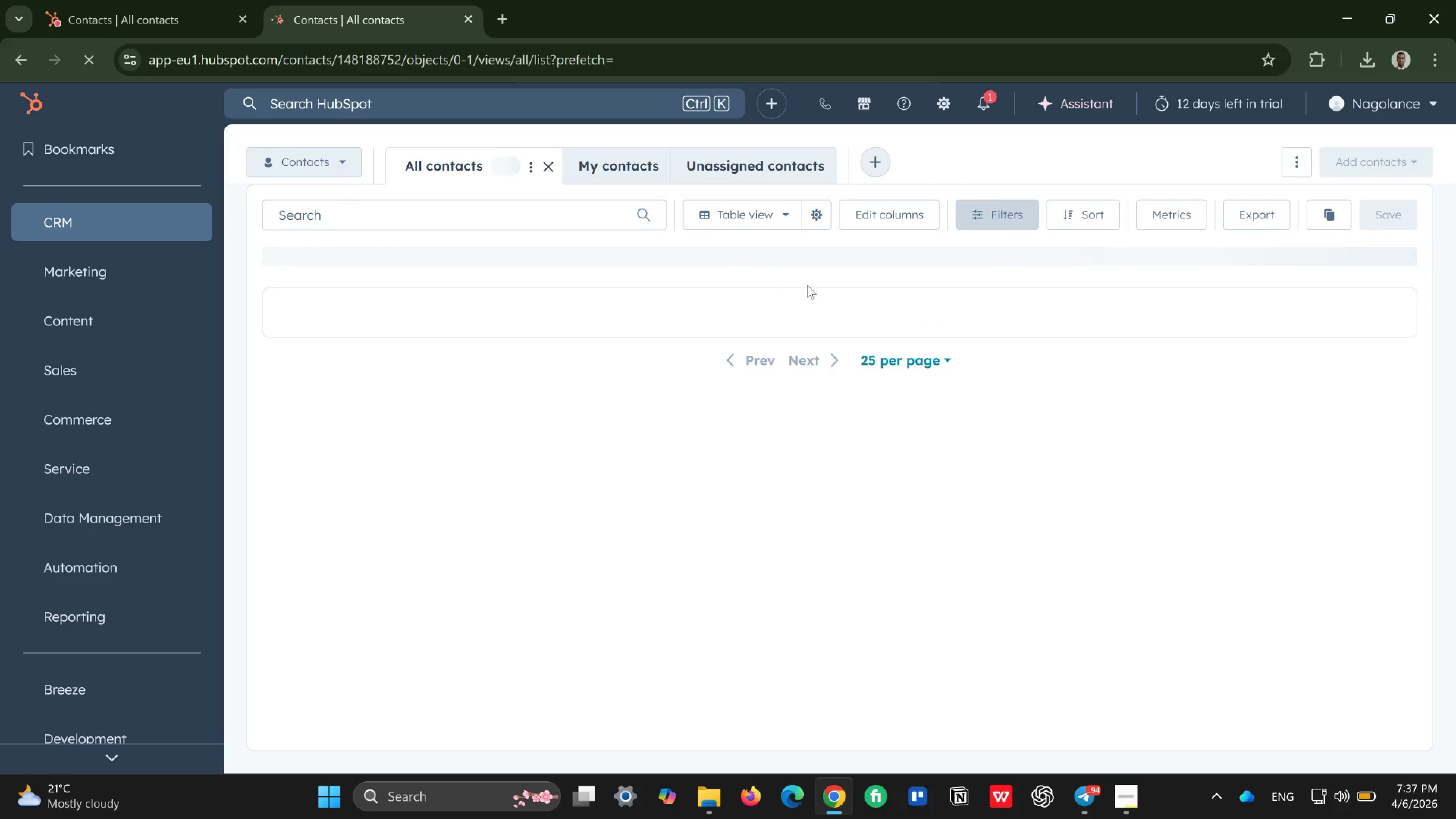 
wait(15.69)
 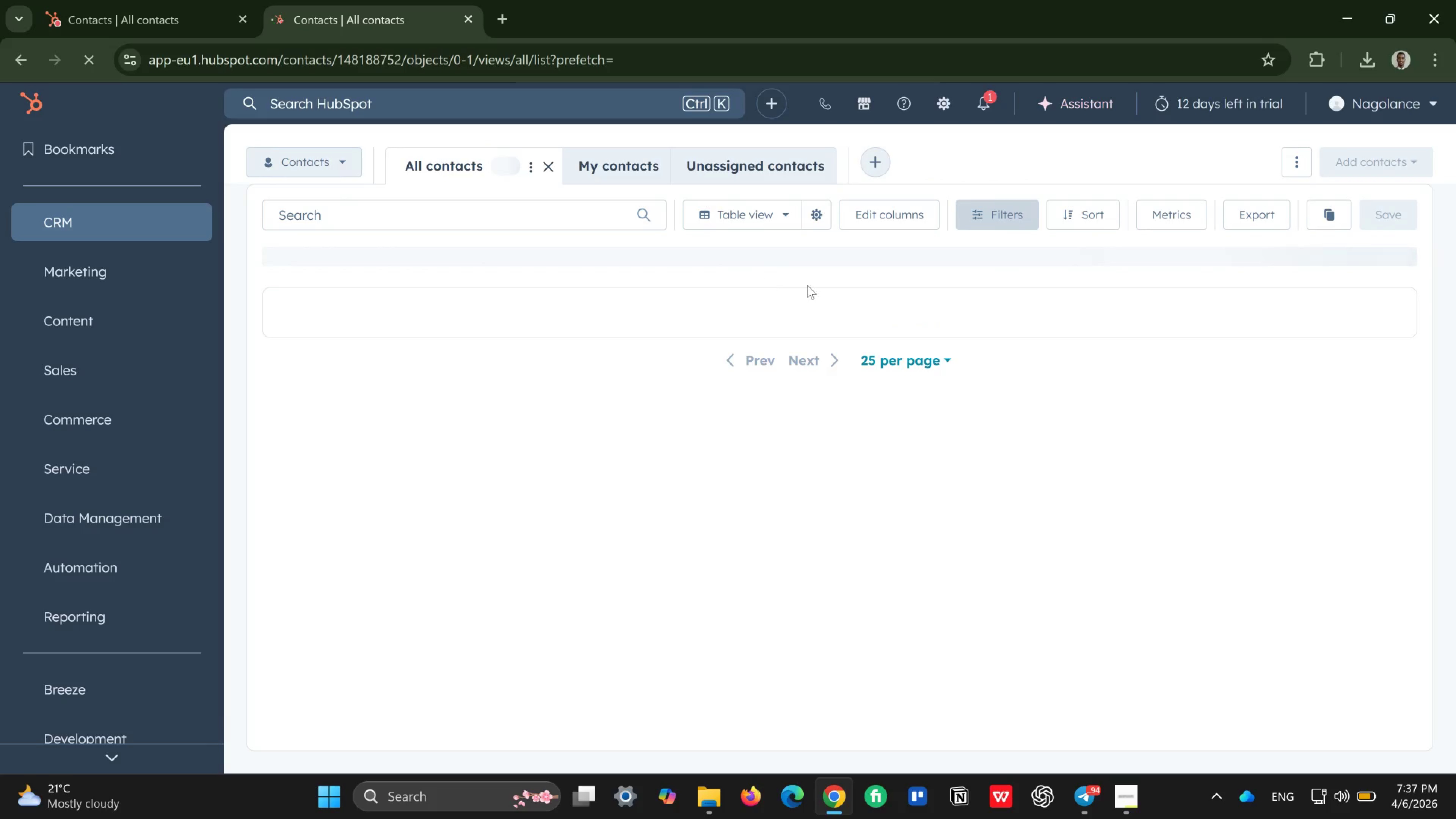 
left_click([112, 13])
 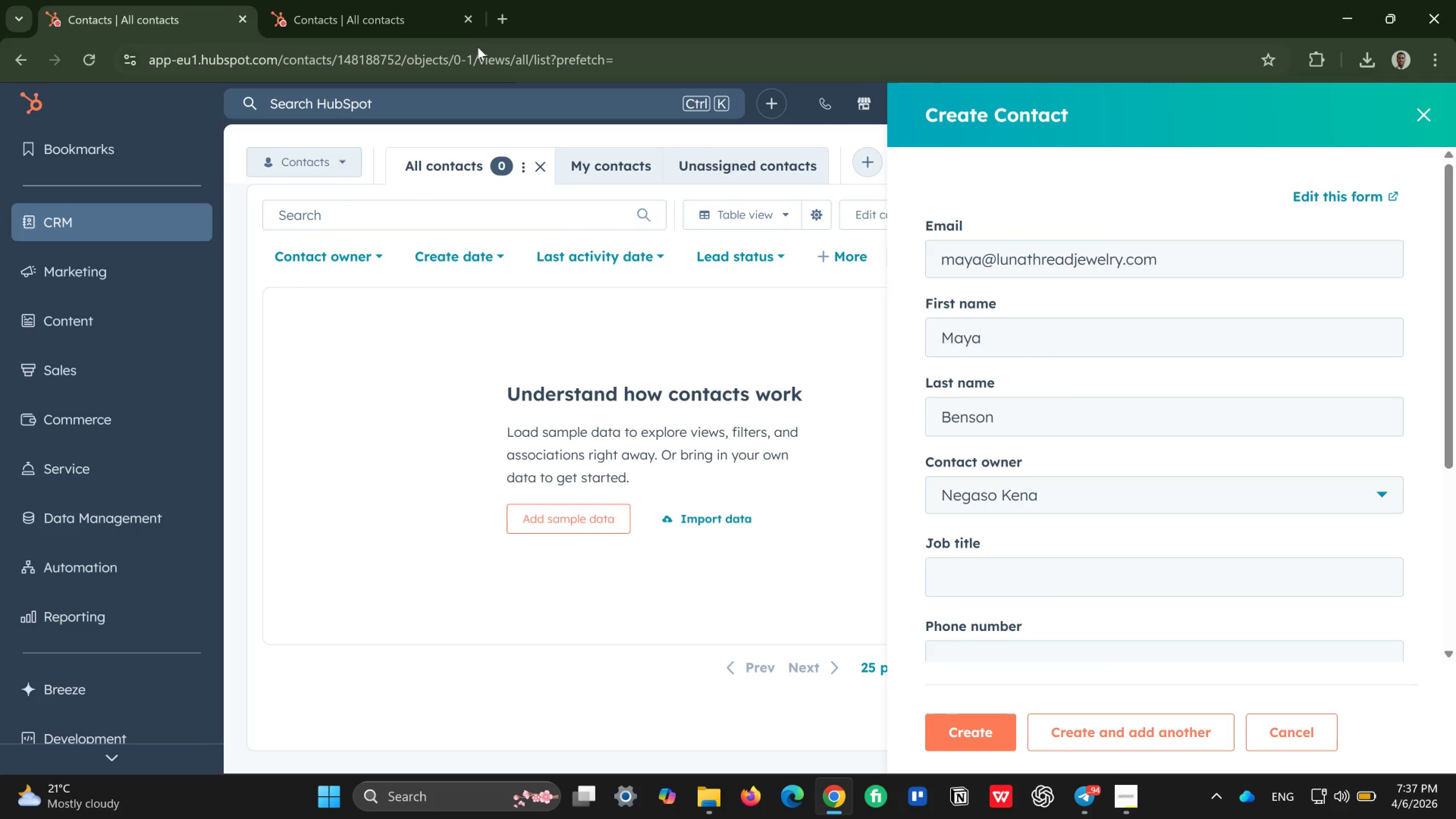 
left_click([464, 20])
 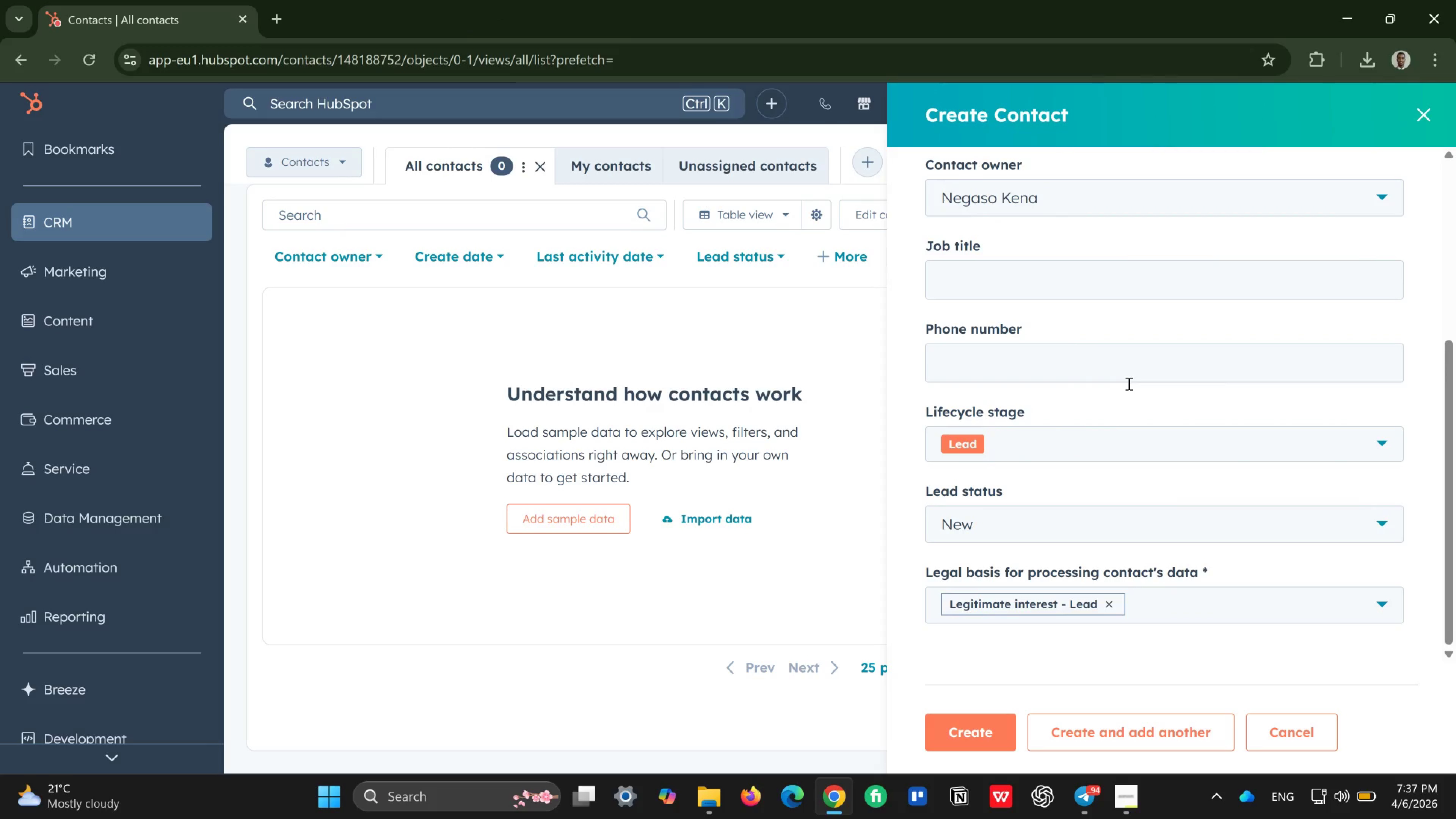 
wait(13.05)
 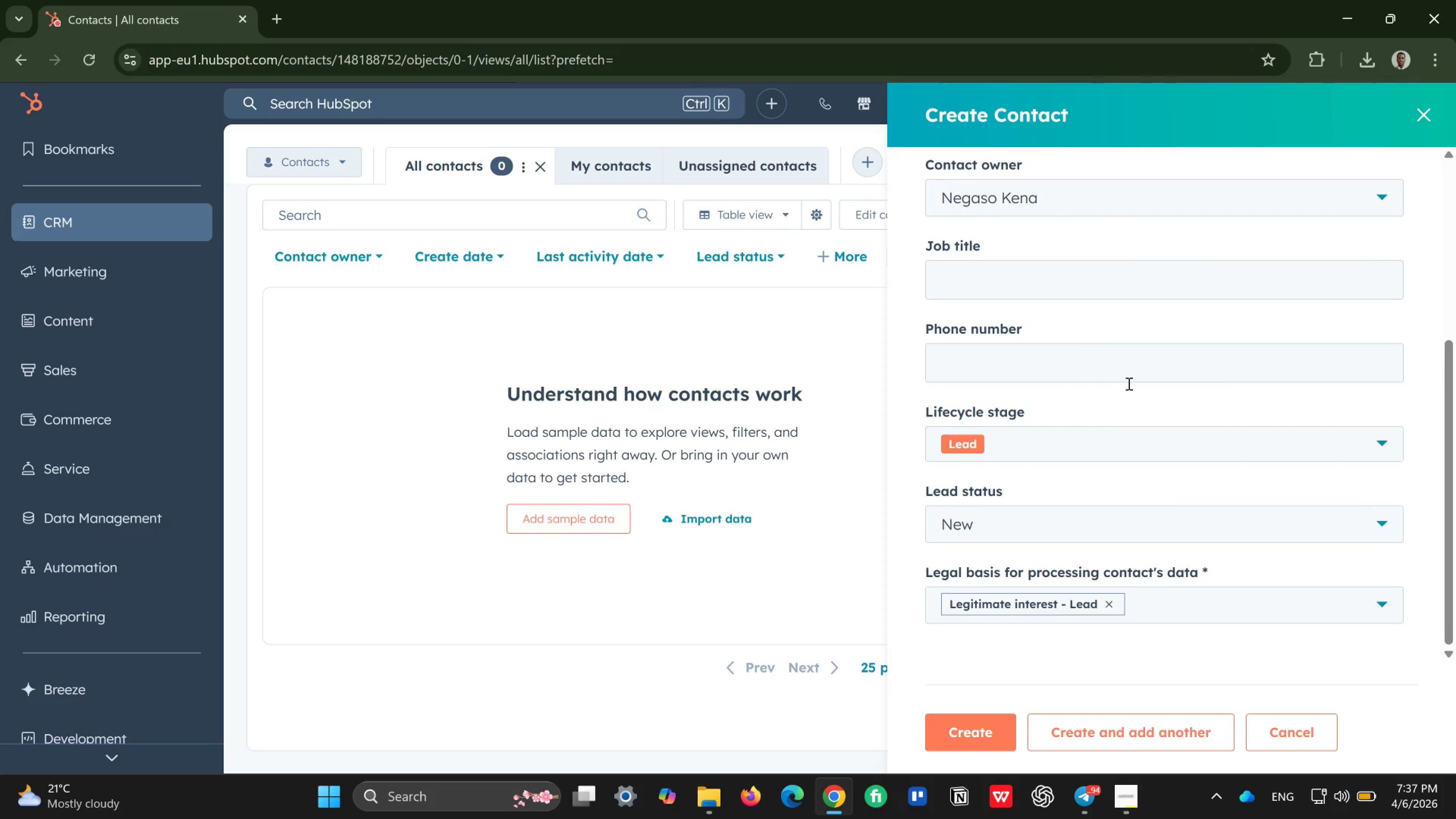 
left_click([1041, 533])
 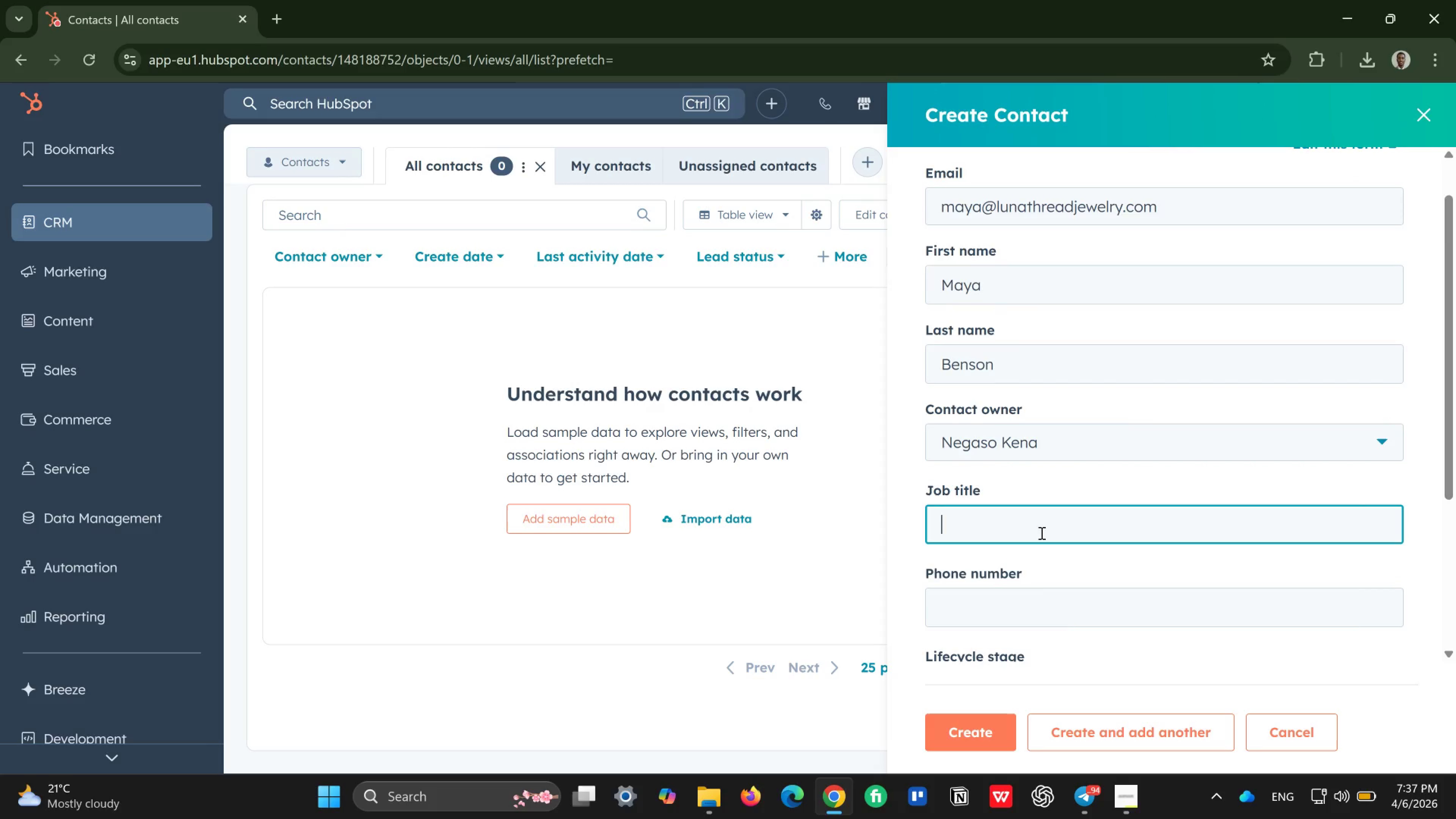 
type(Jewelry seler)
key(Backspace)
key(Backspace)
key(Backspace)
key(Backspace)
type(aler)
 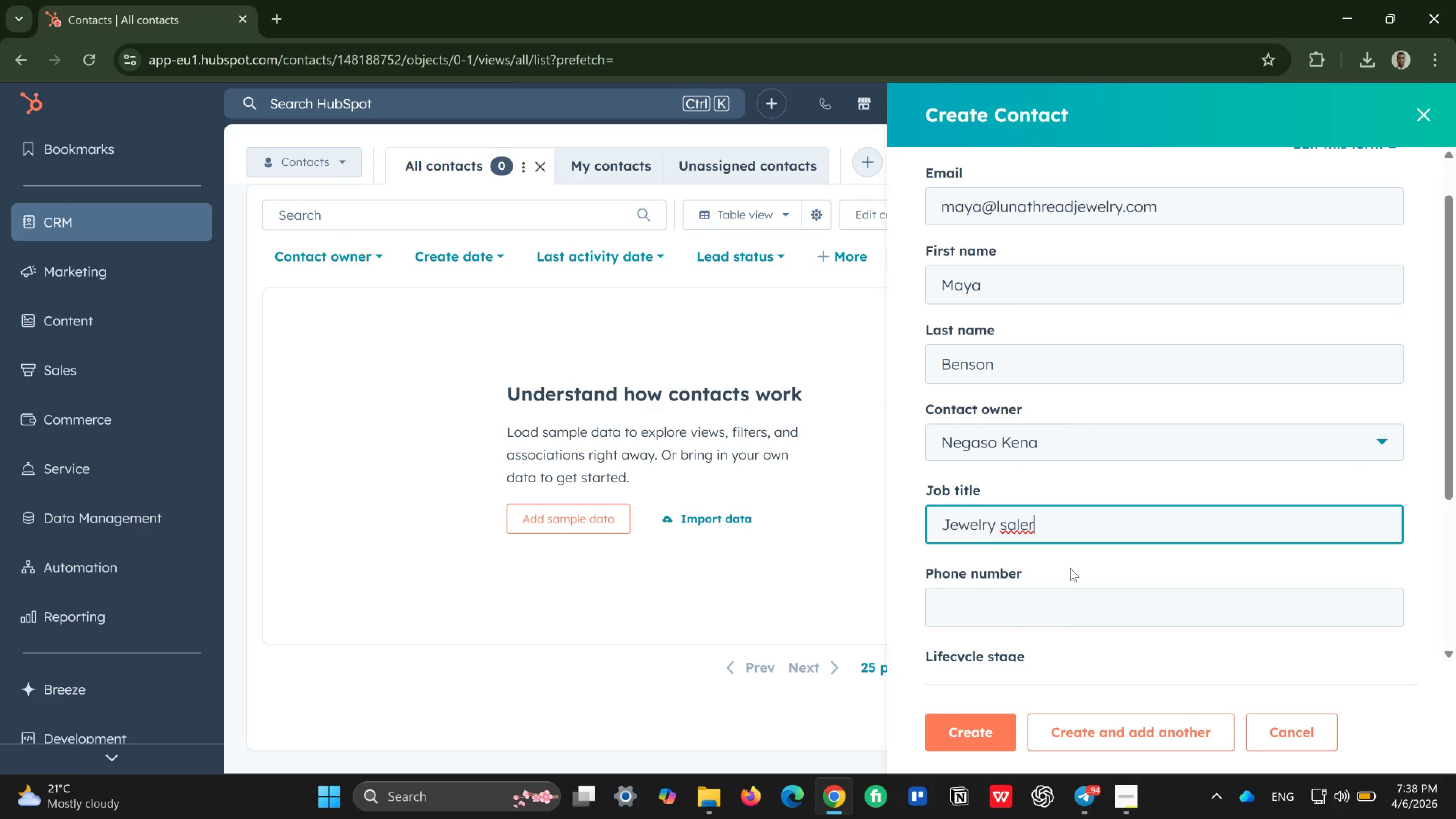 
wait(6.05)
 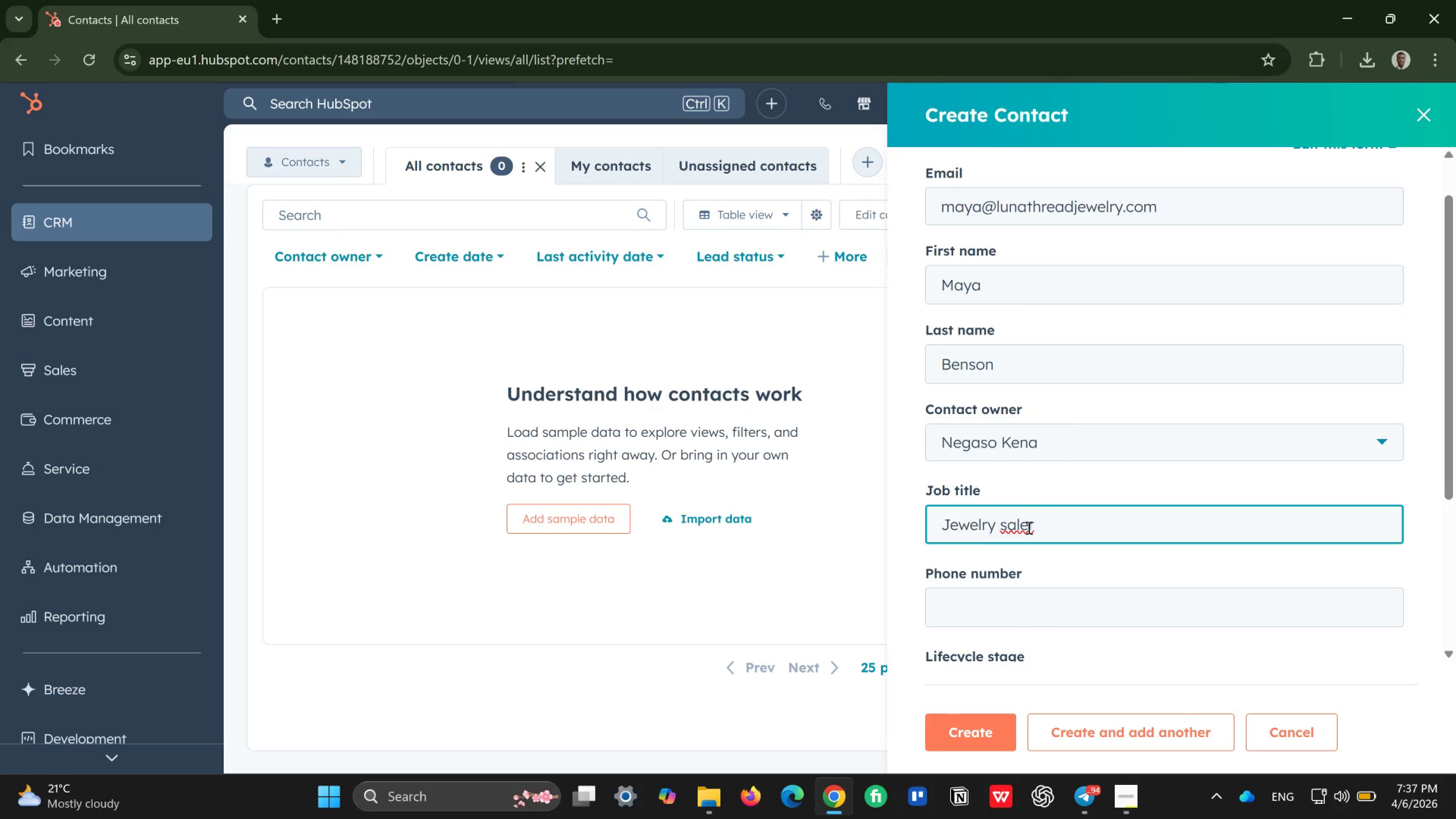 
scroll: coordinate [1070, 568], scroll_direction: down, amount: 2.0
 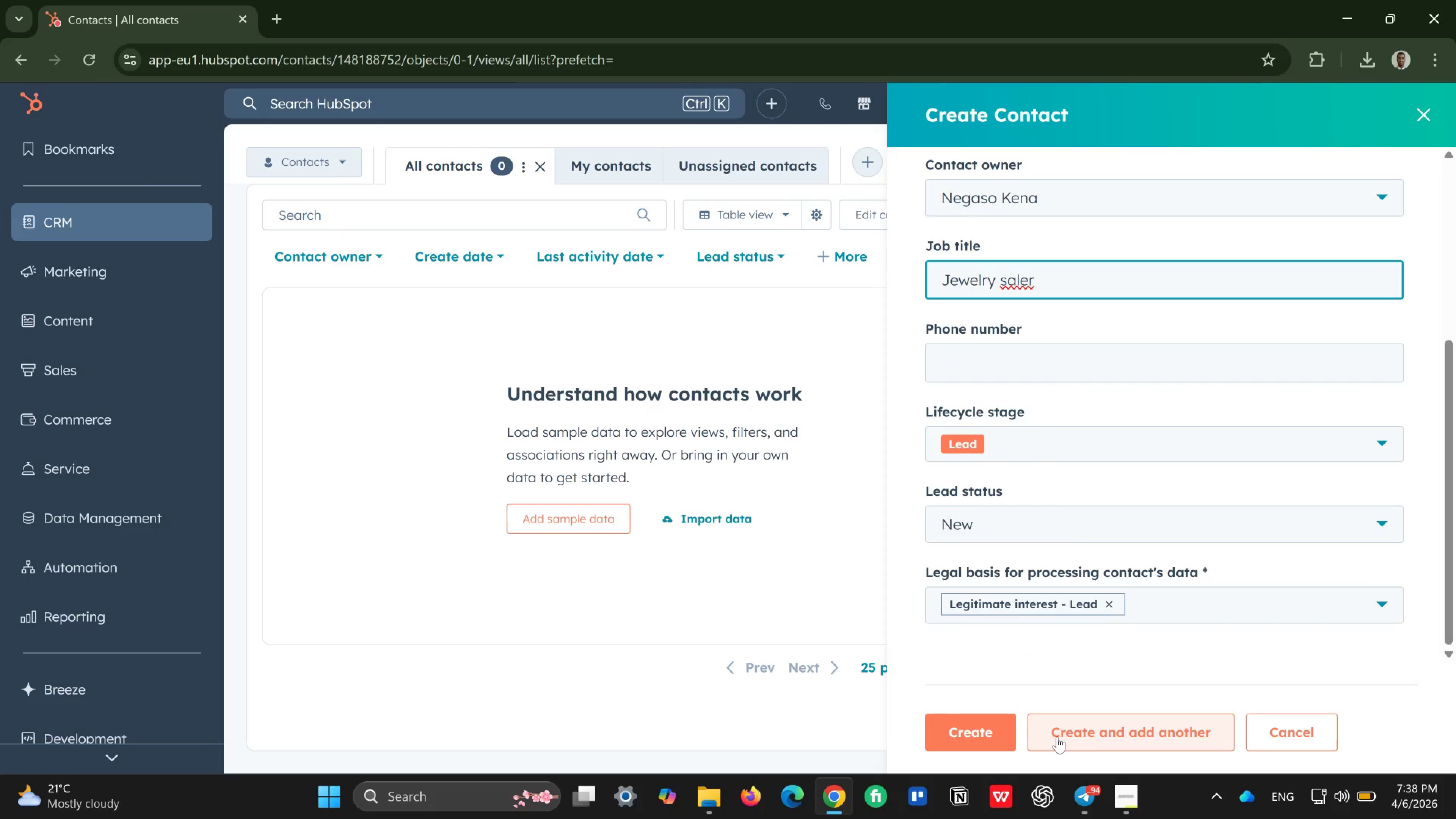 
left_click([1057, 737])
 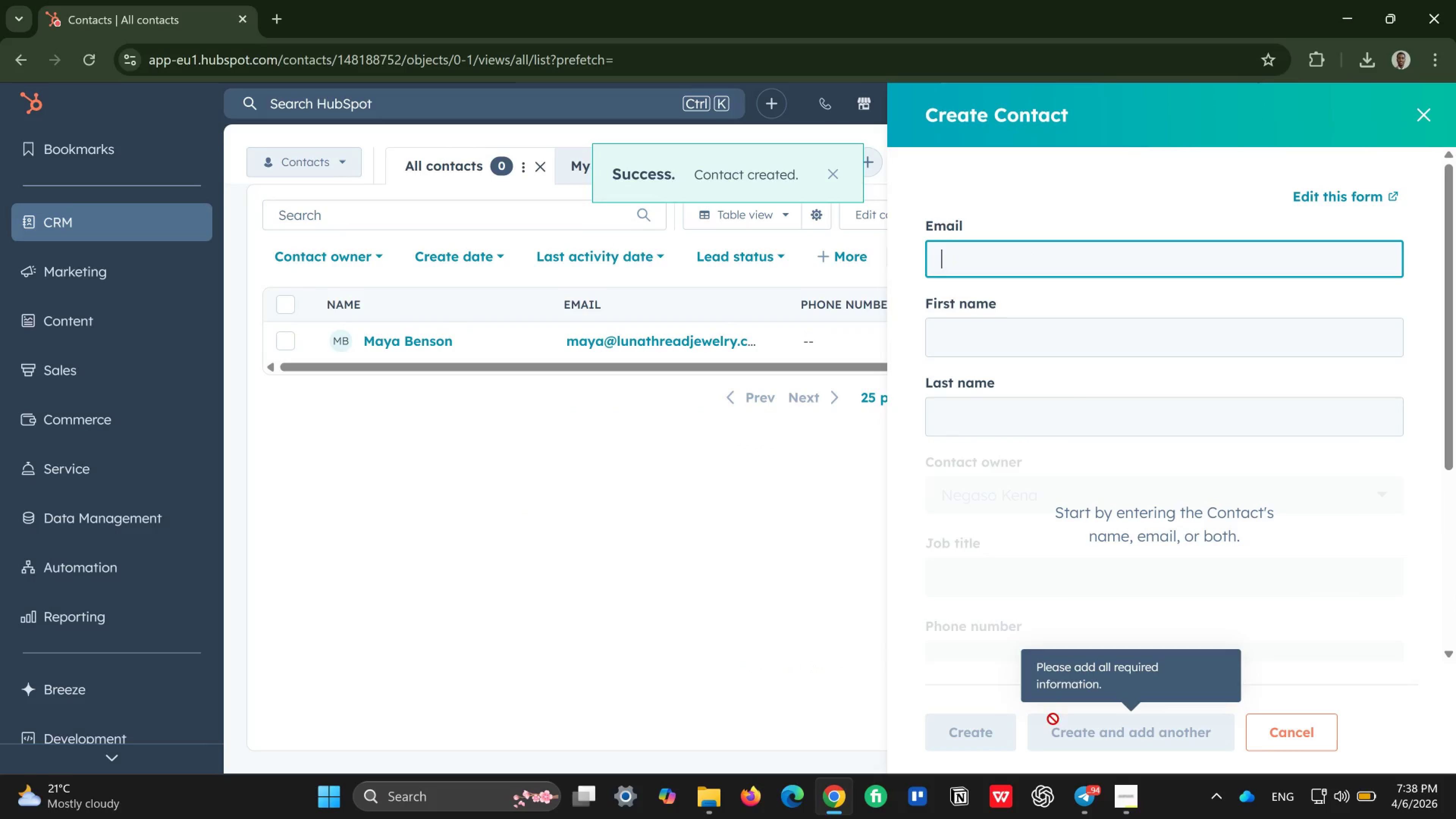 
wait(5.36)
 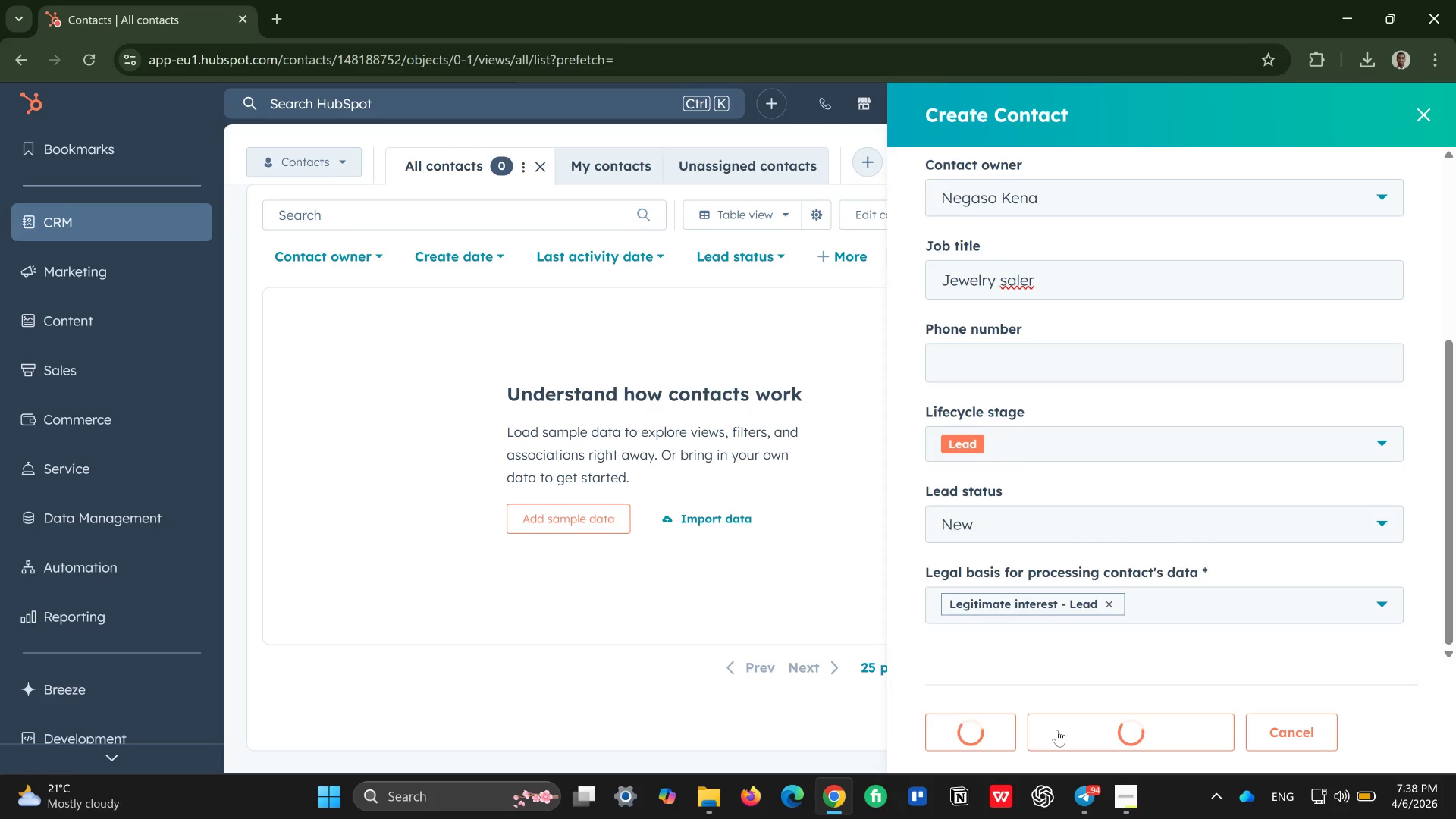 
scroll: coordinate [1045, 487], scroll_direction: up, amount: 1.0
 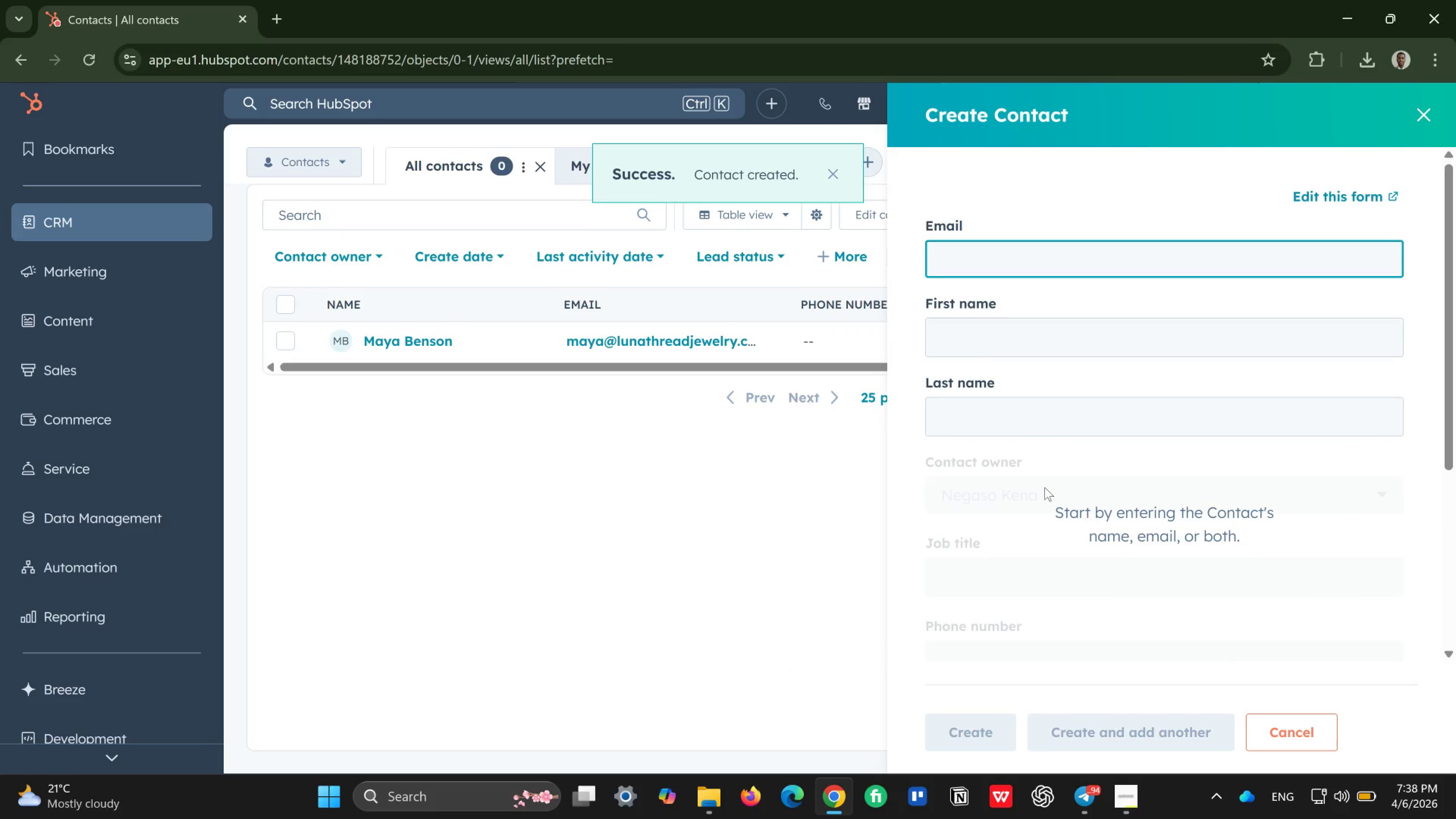 
scroll: coordinate [1045, 487], scroll_direction: down, amount: 3.0
 